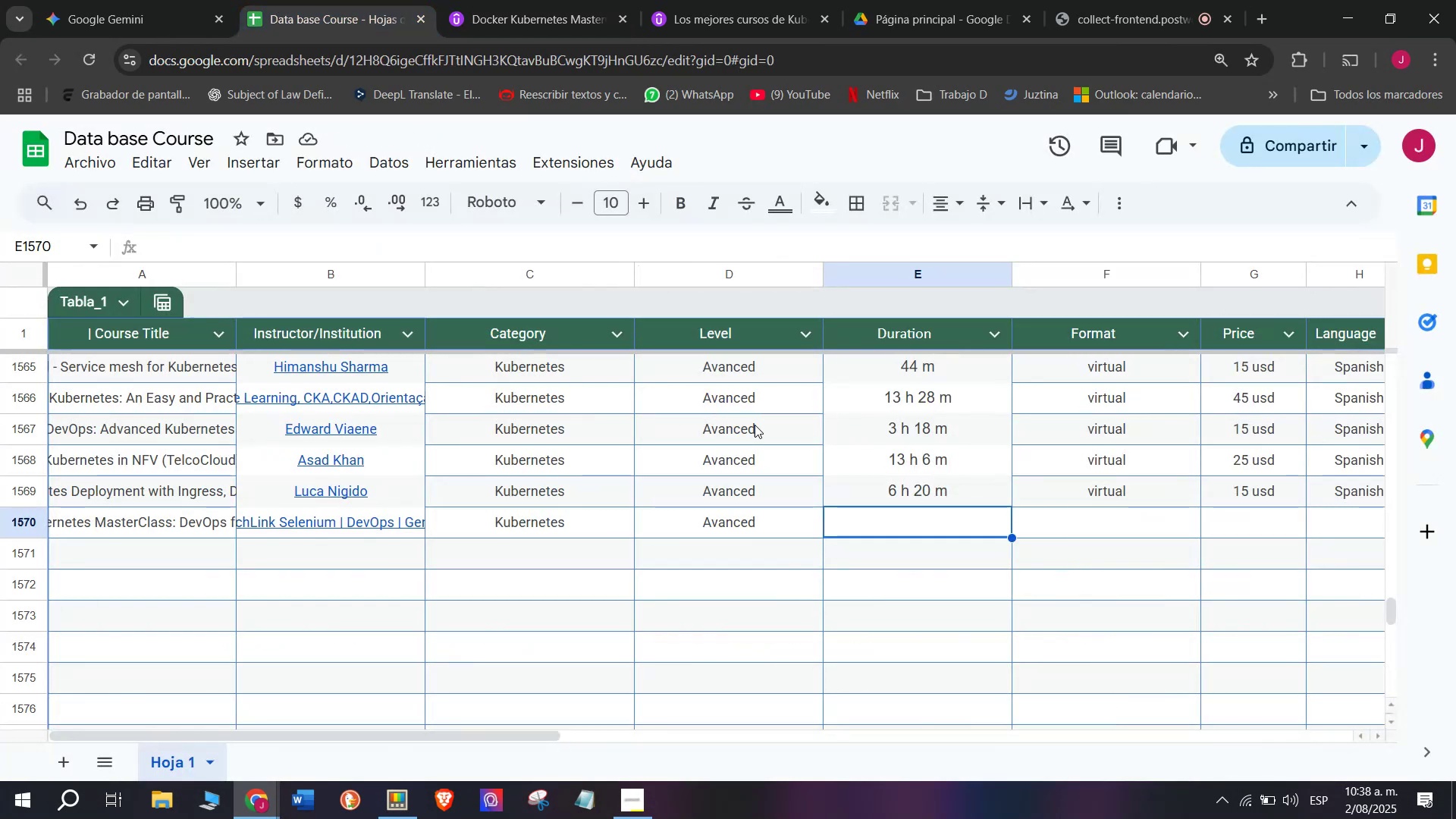 
key(Control+ControlLeft)
 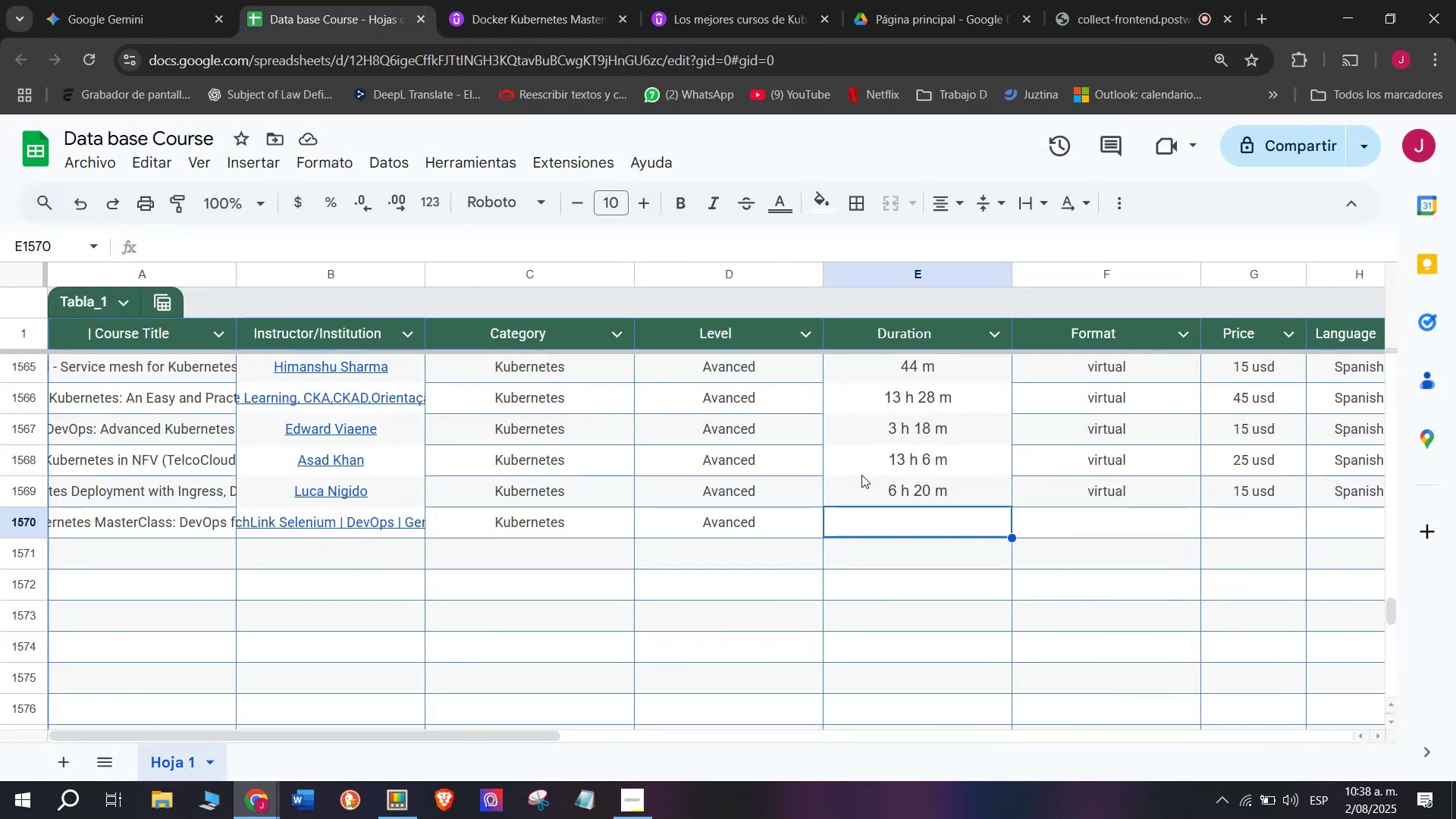 
key(Z)
 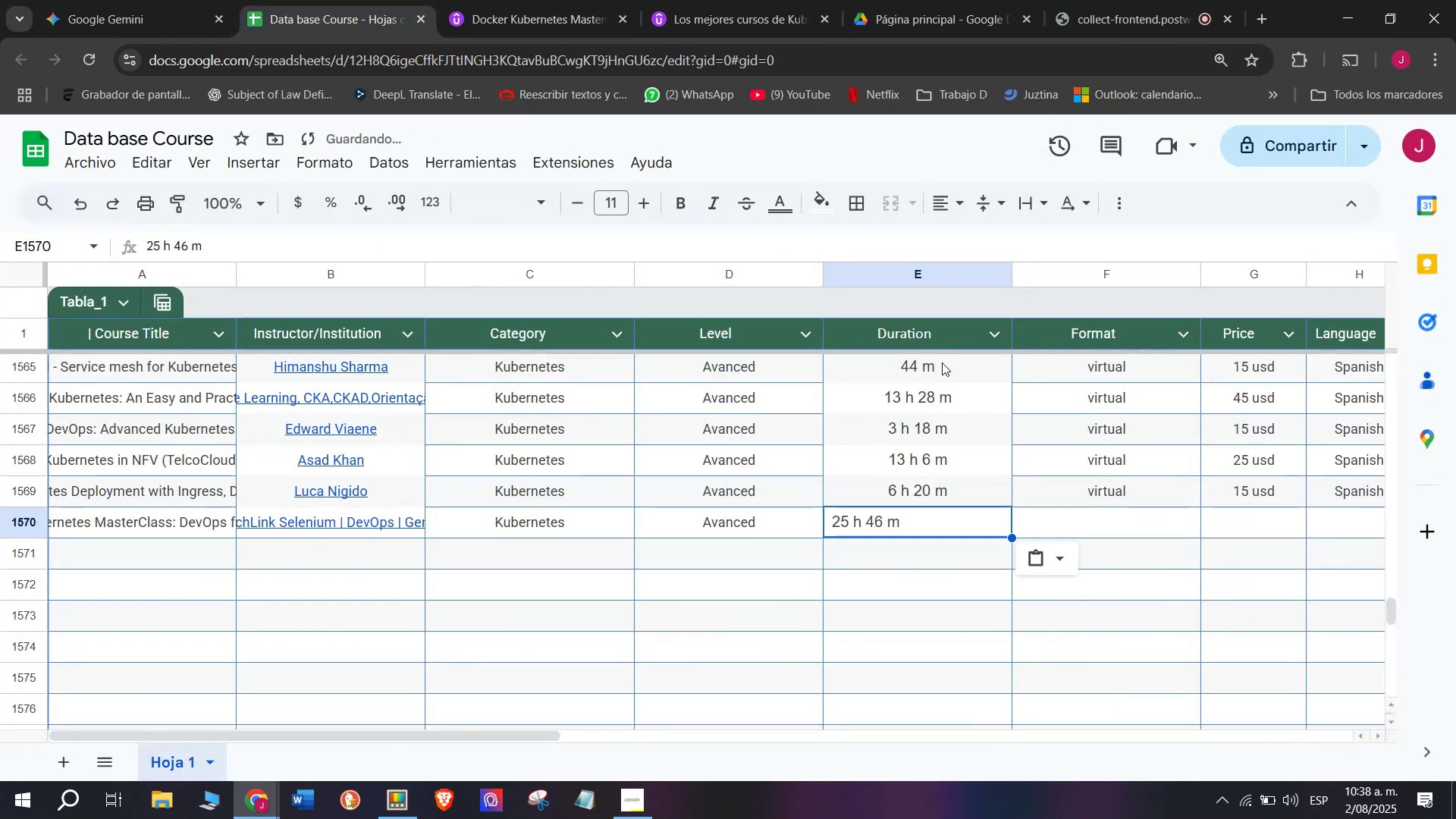 
key(Control+V)
 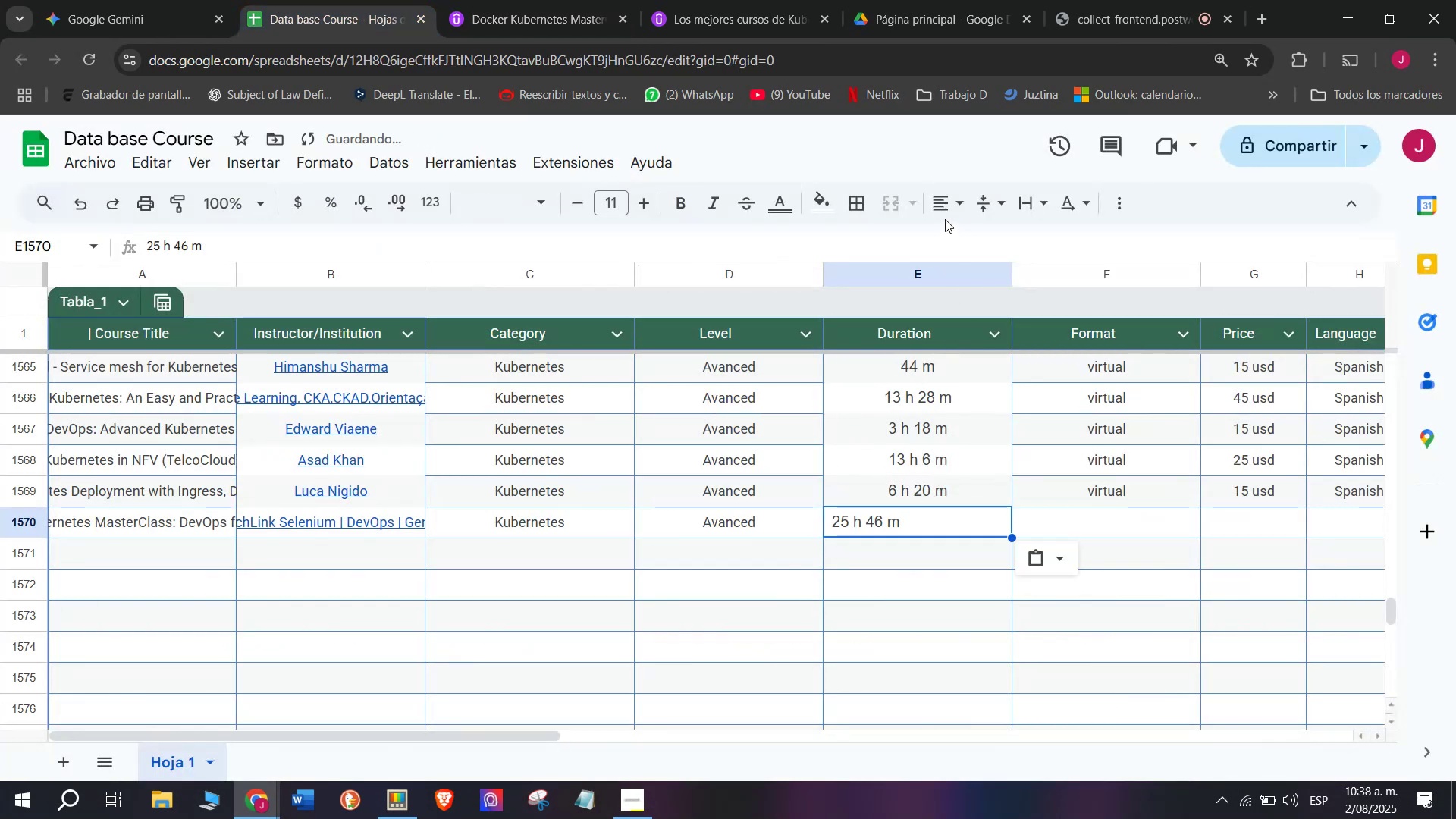 
left_click([944, 215])
 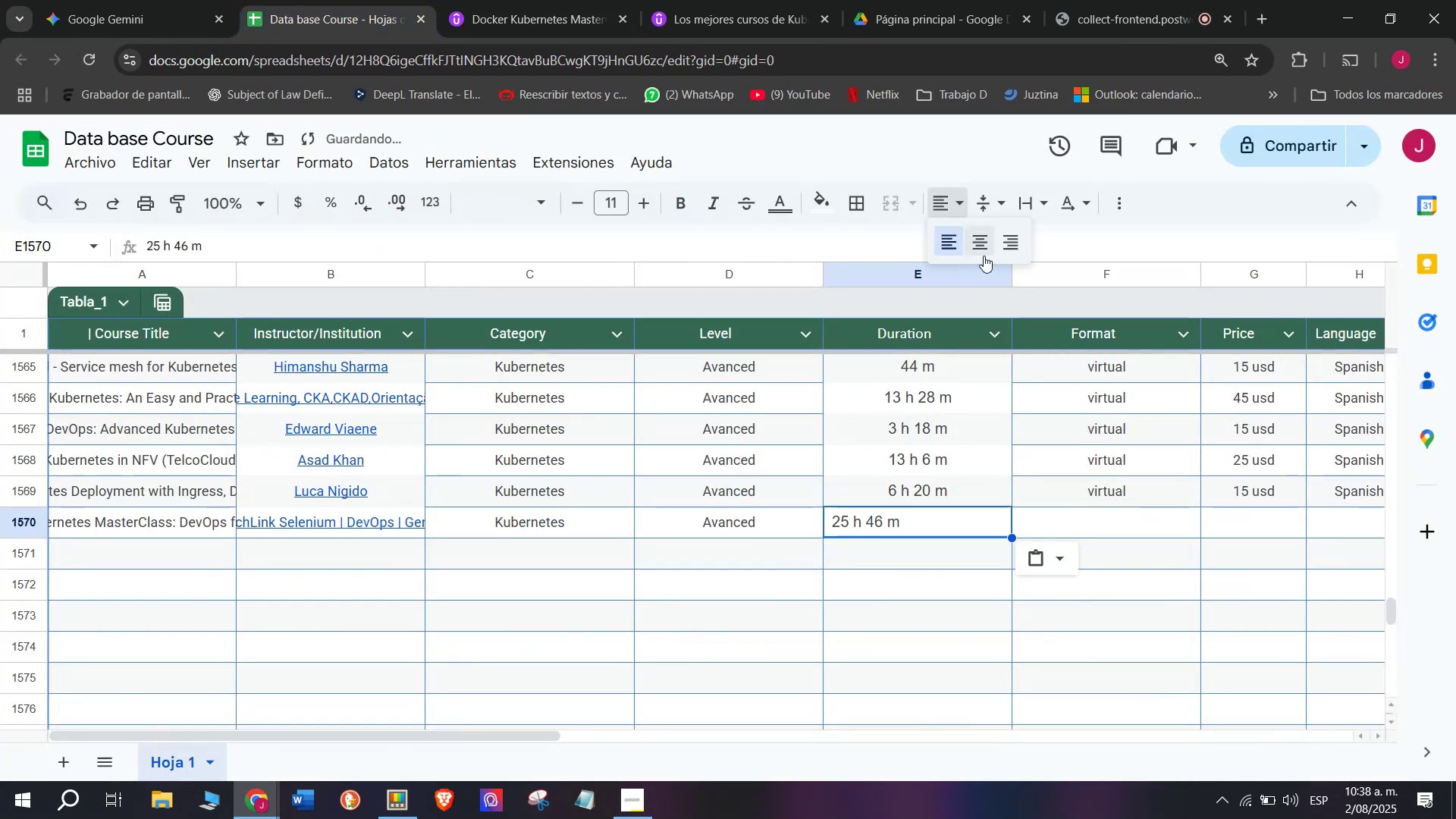 
left_click([984, 255])
 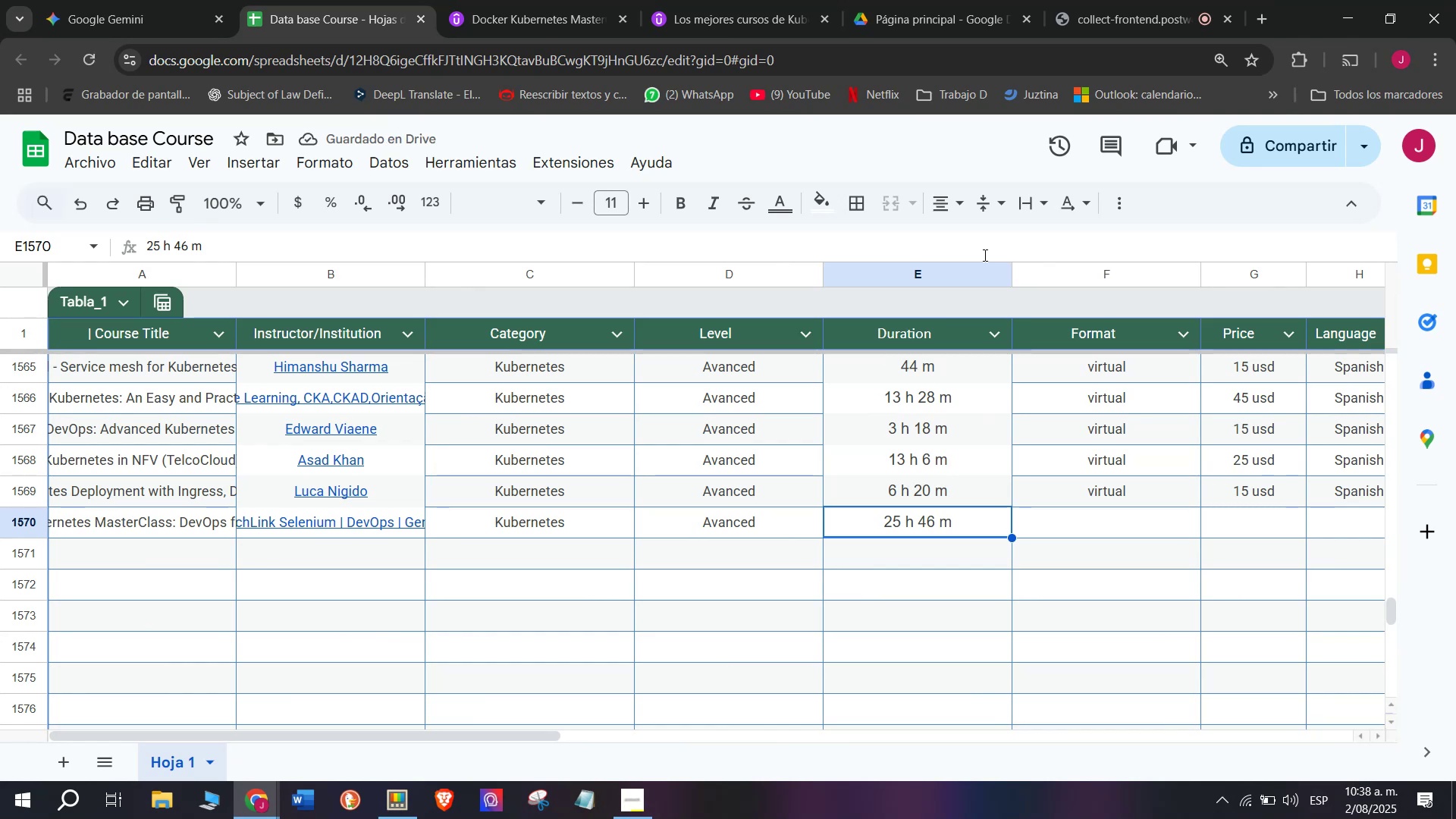 
wait(9.45)
 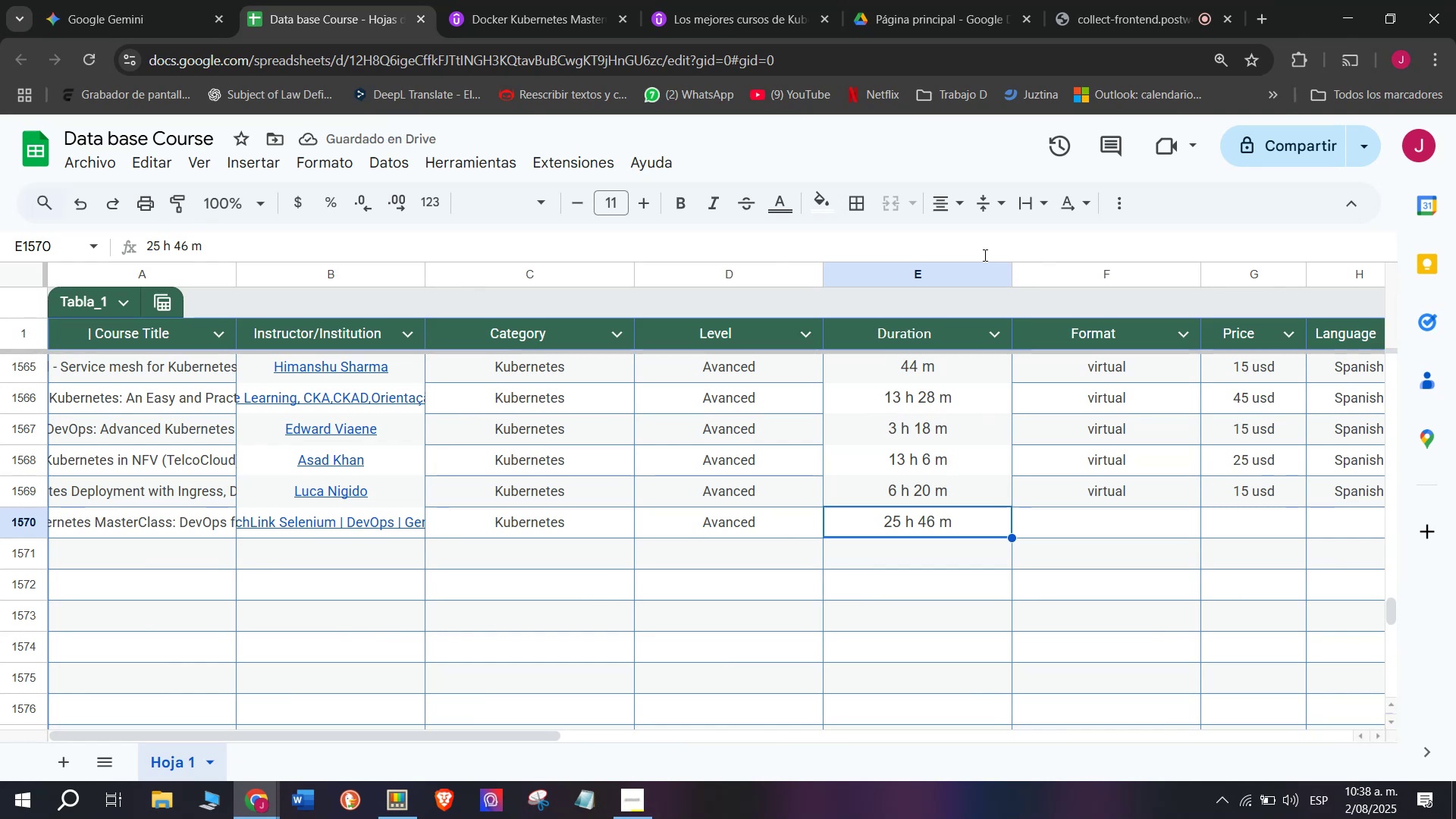 
left_click([1142, 509])
 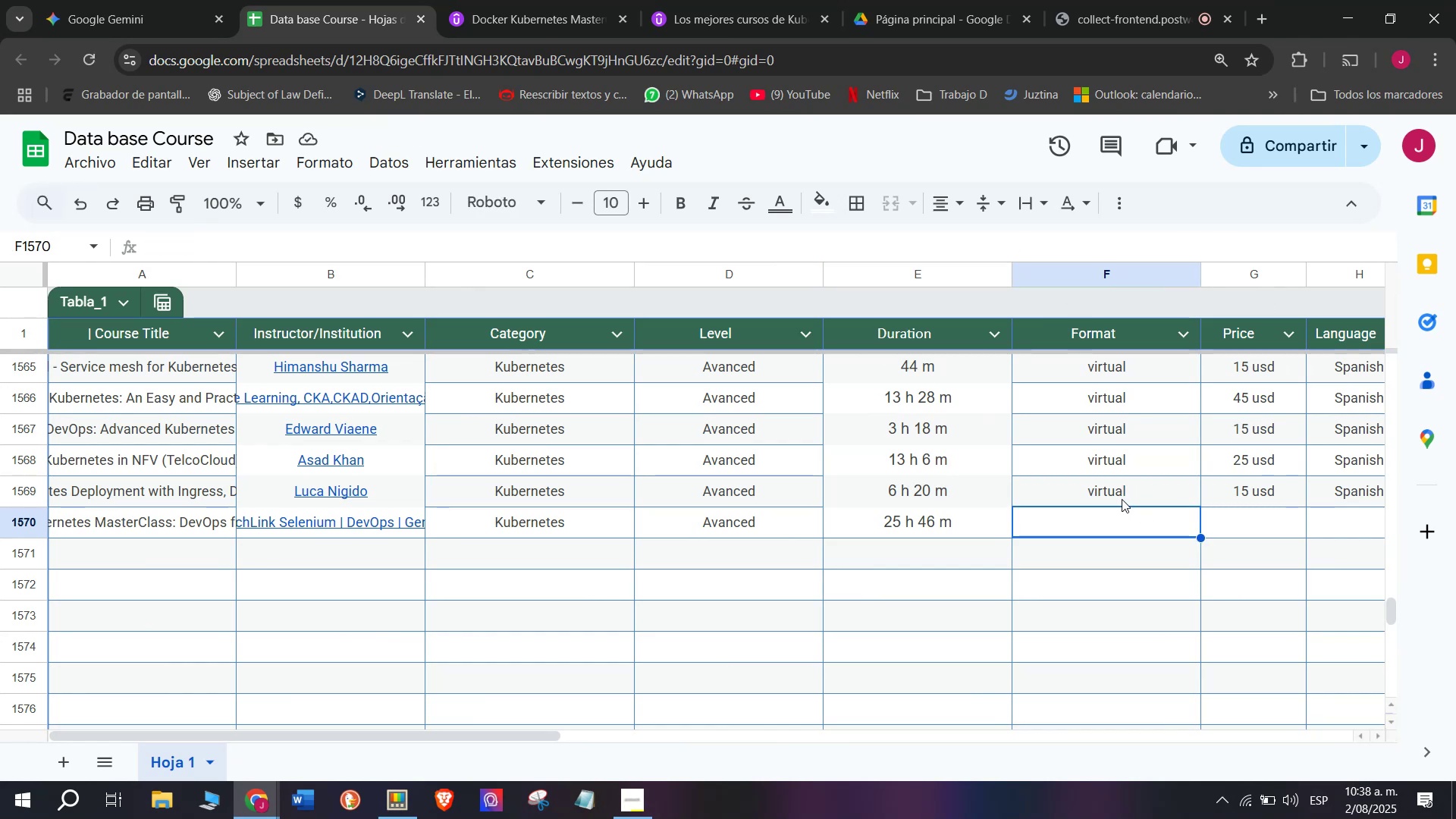 
key(Break)
 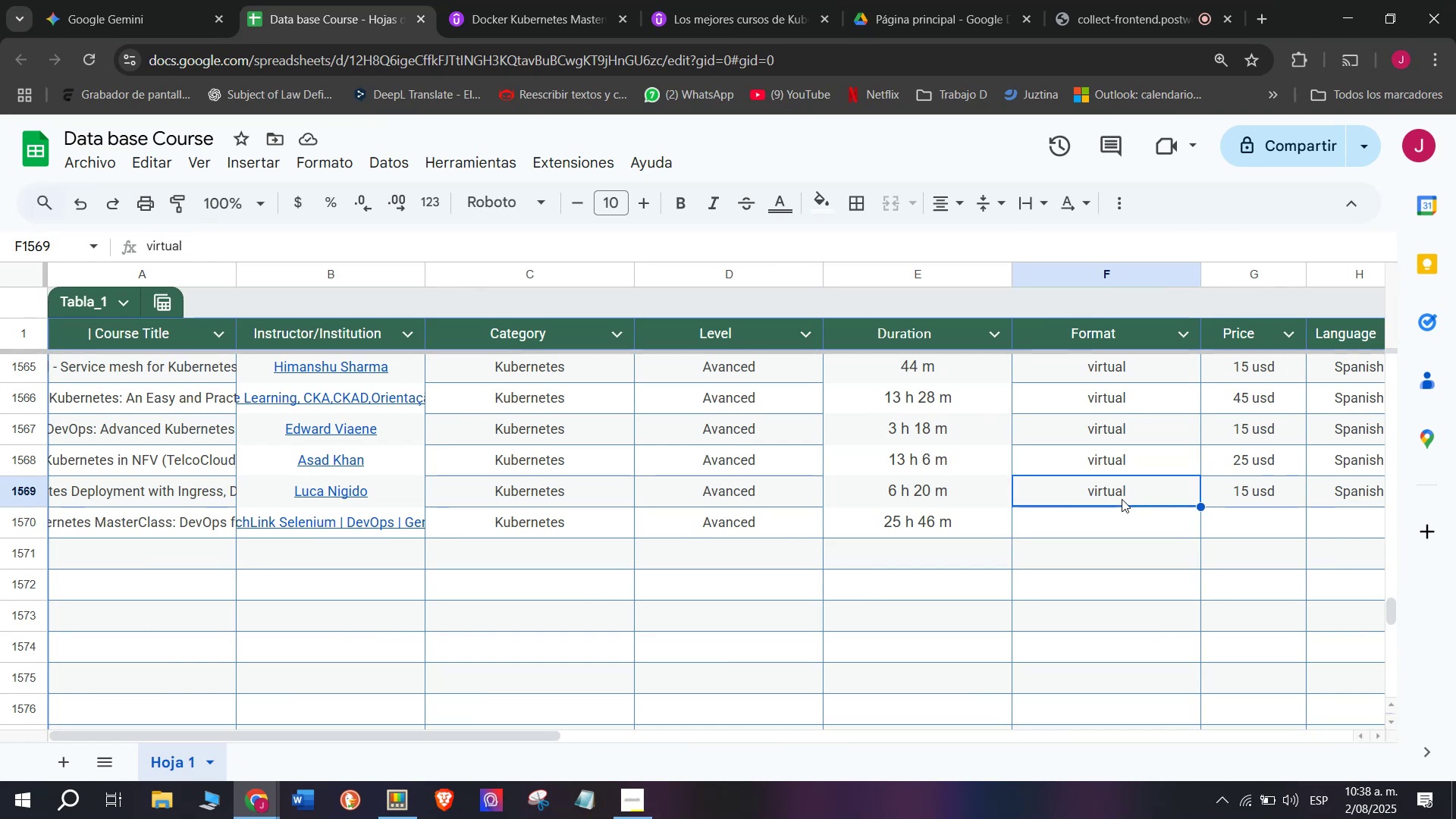 
key(Control+ControlLeft)
 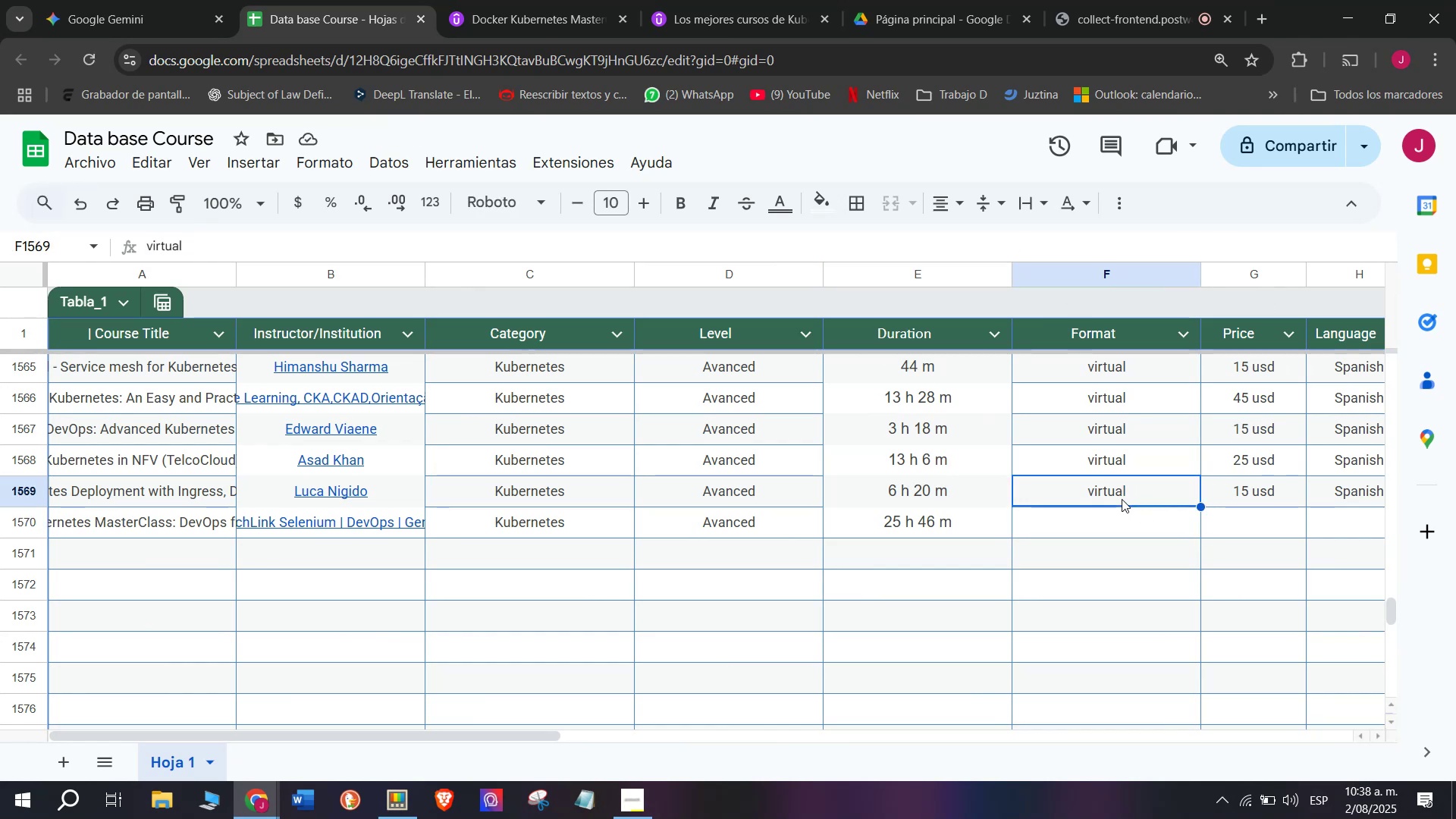 
key(Control+C)
 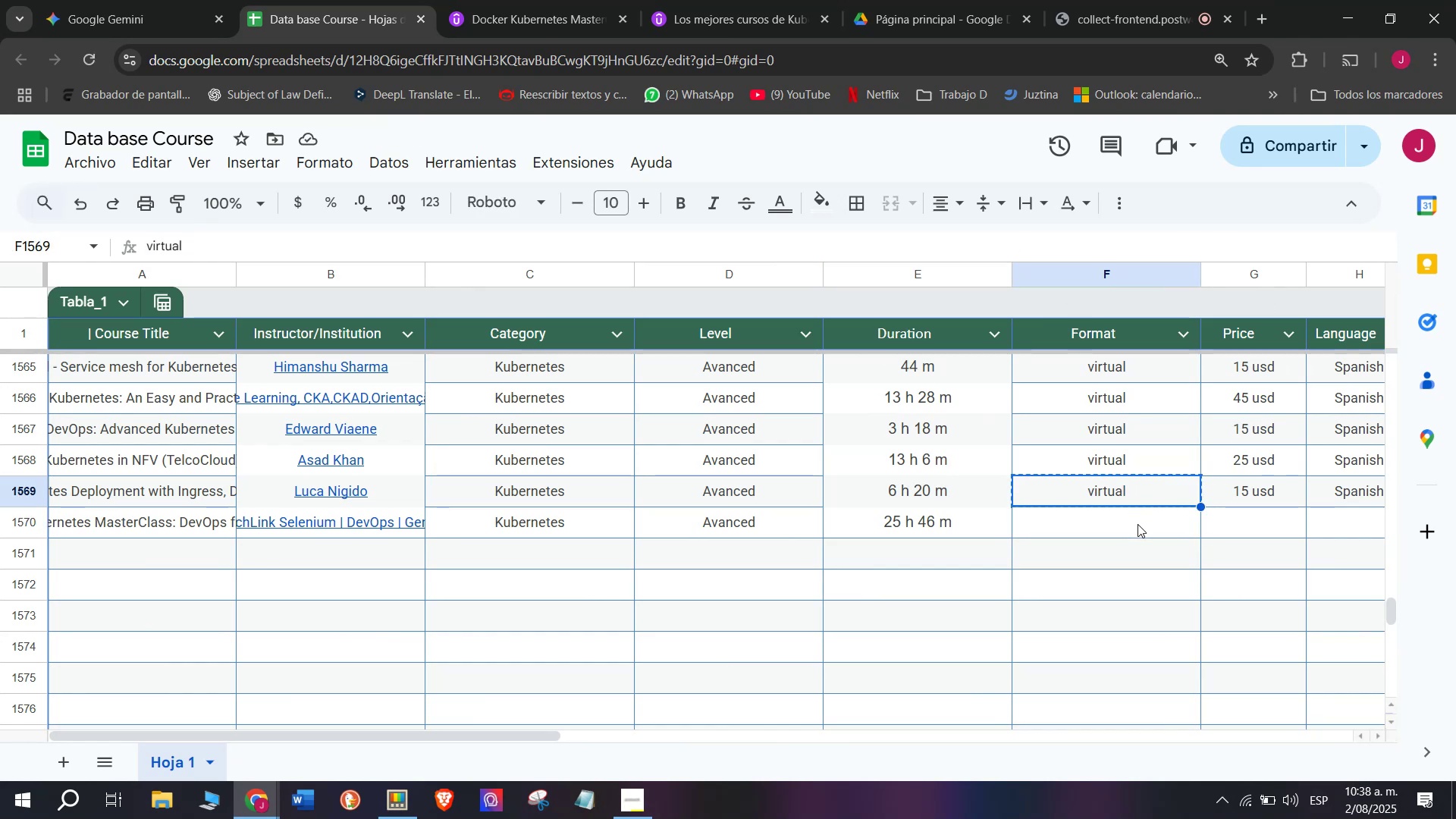 
left_click([1138, 524])
 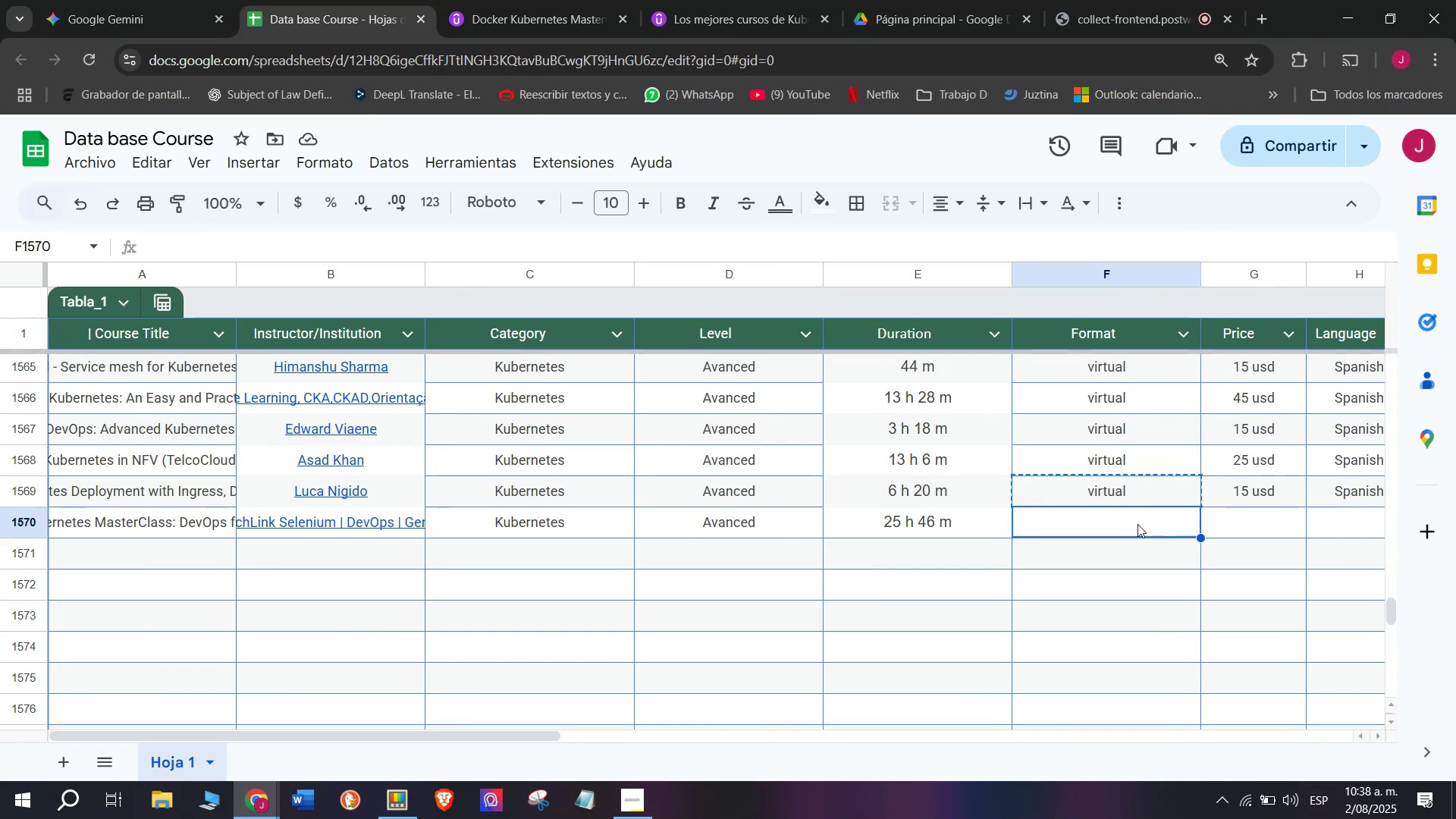 
key(Z)
 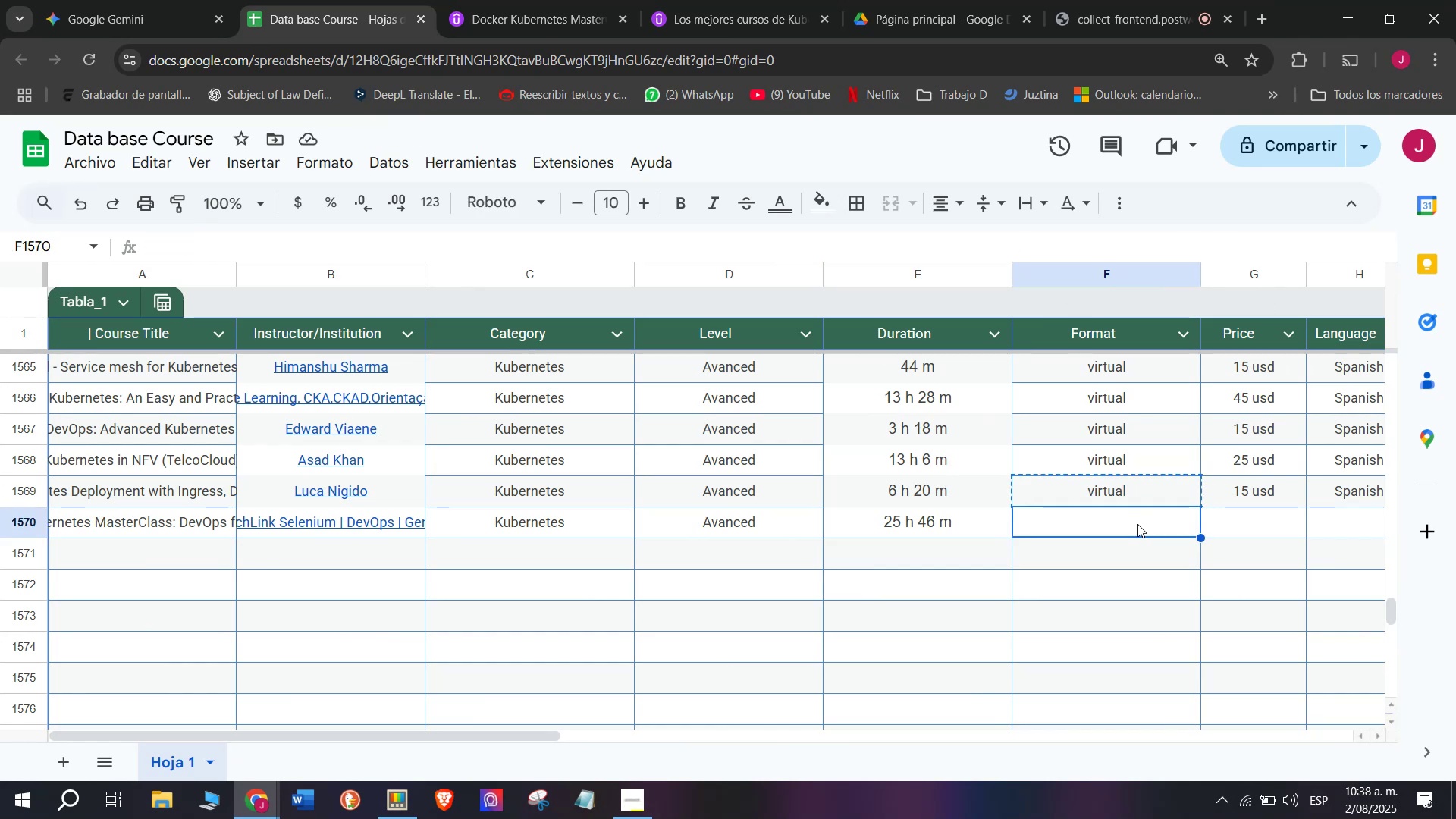 
key(Control+ControlLeft)
 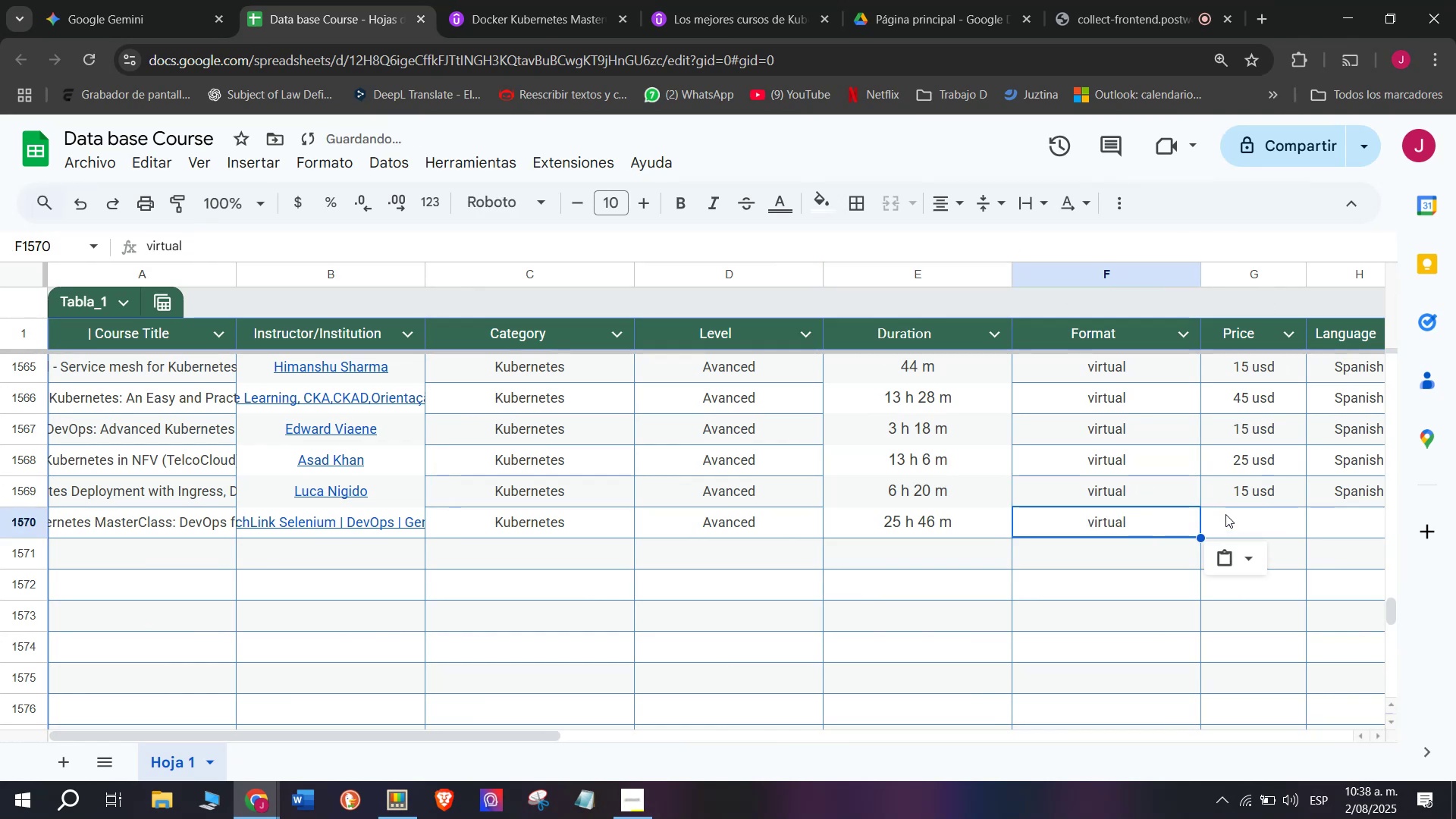 
key(Control+V)
 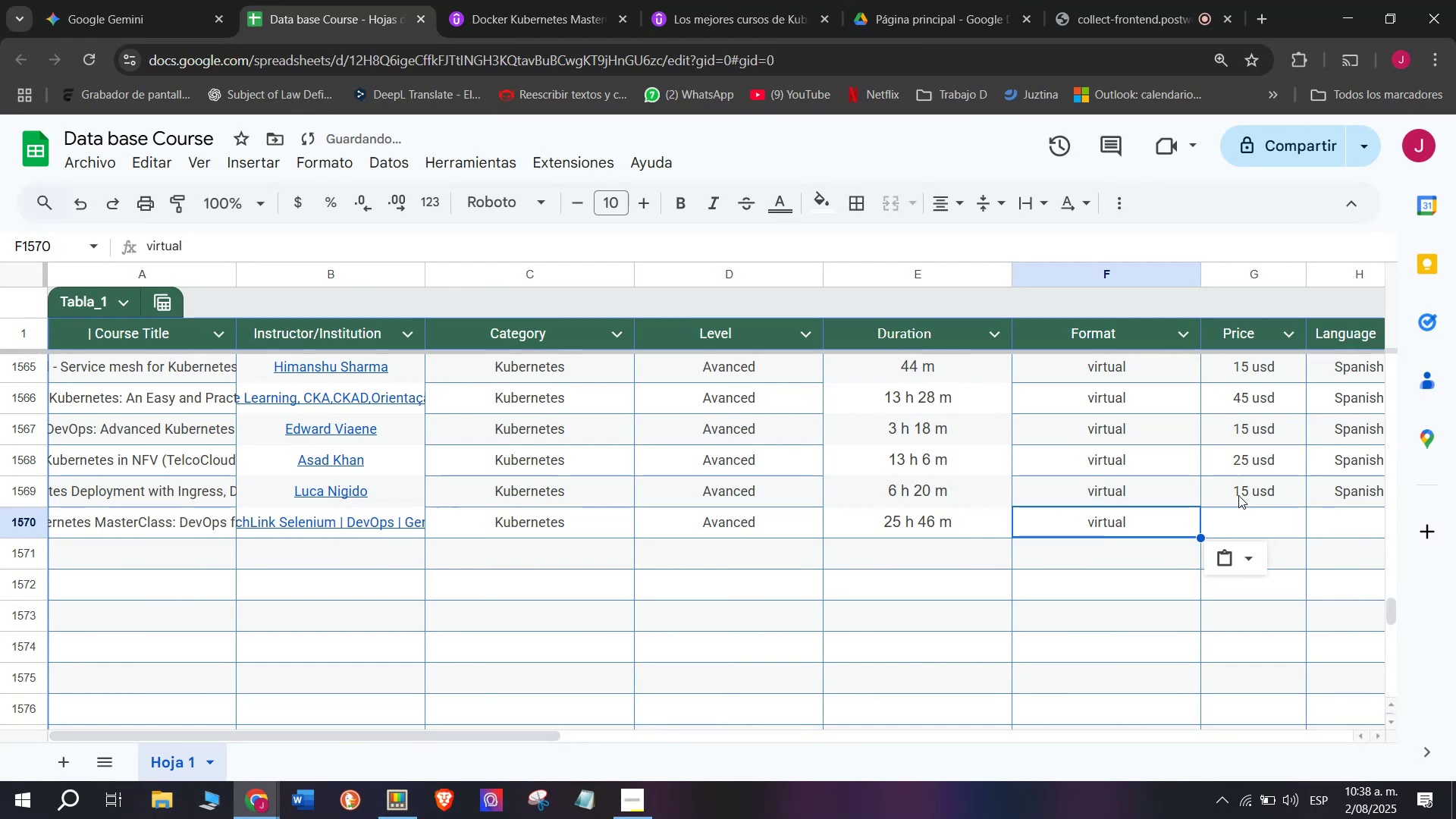 
left_click([1242, 488])
 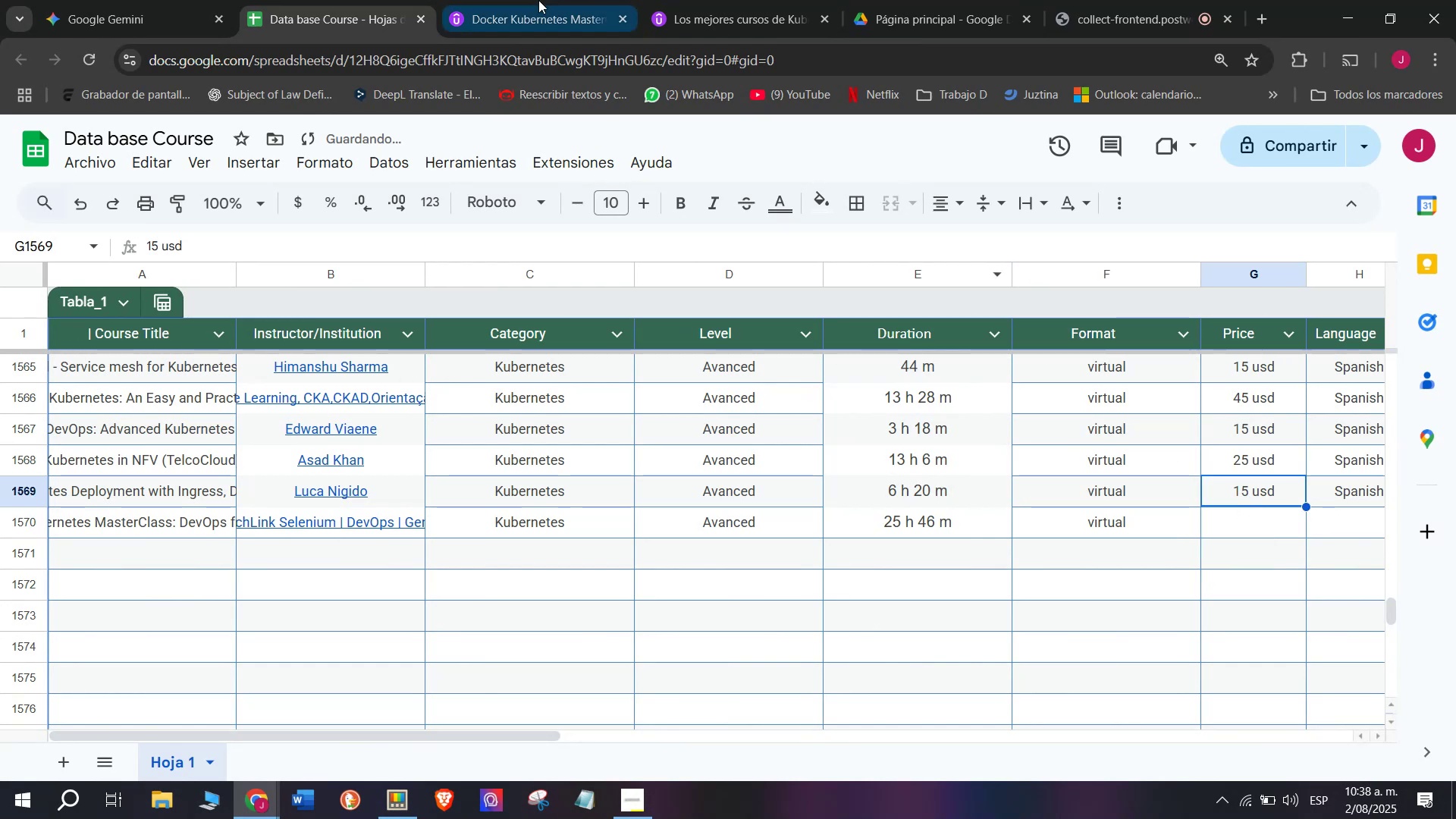 
left_click([536, 0])
 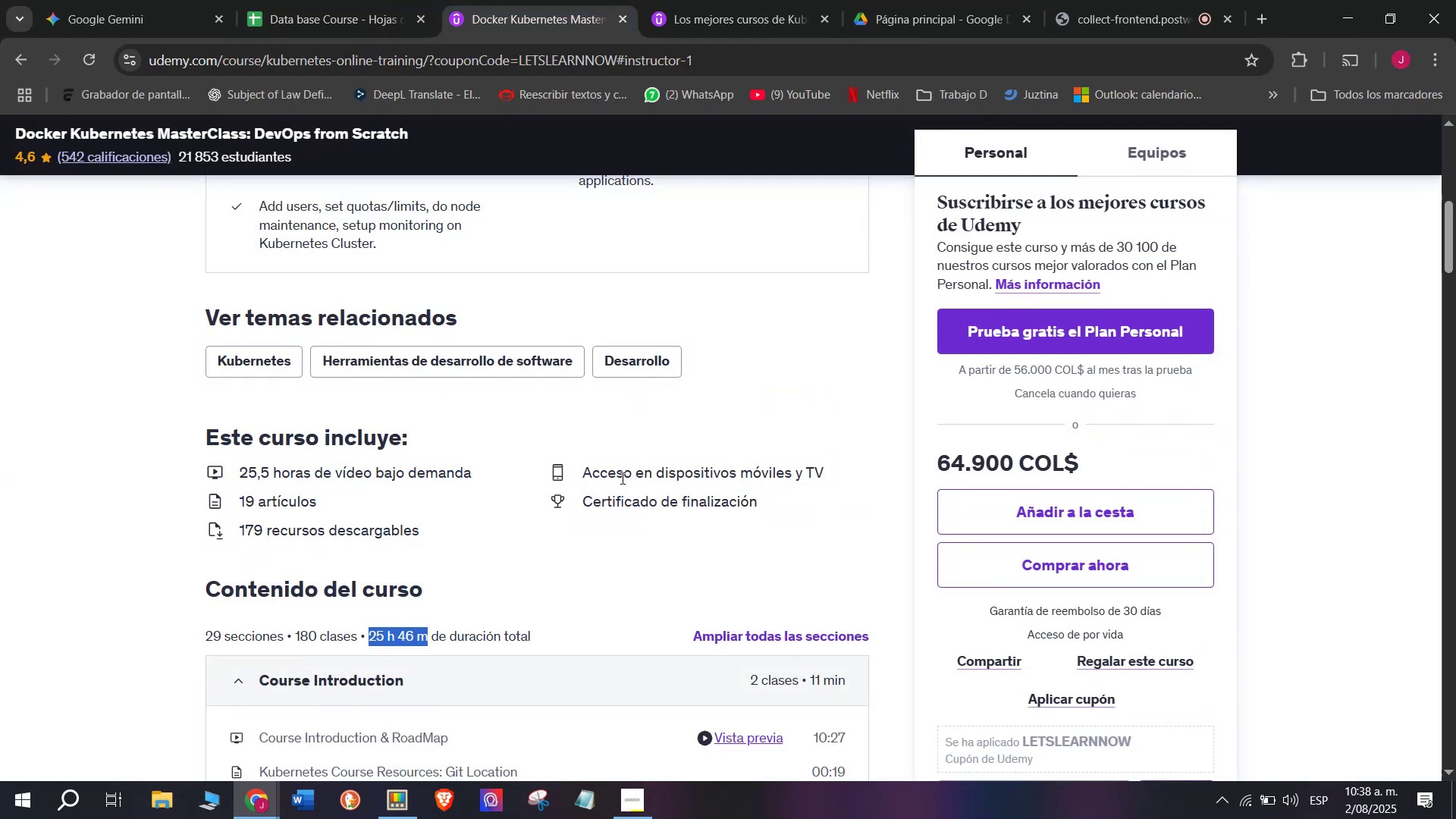 
scroll: coordinate [635, 615], scroll_direction: up, amount: 4.0
 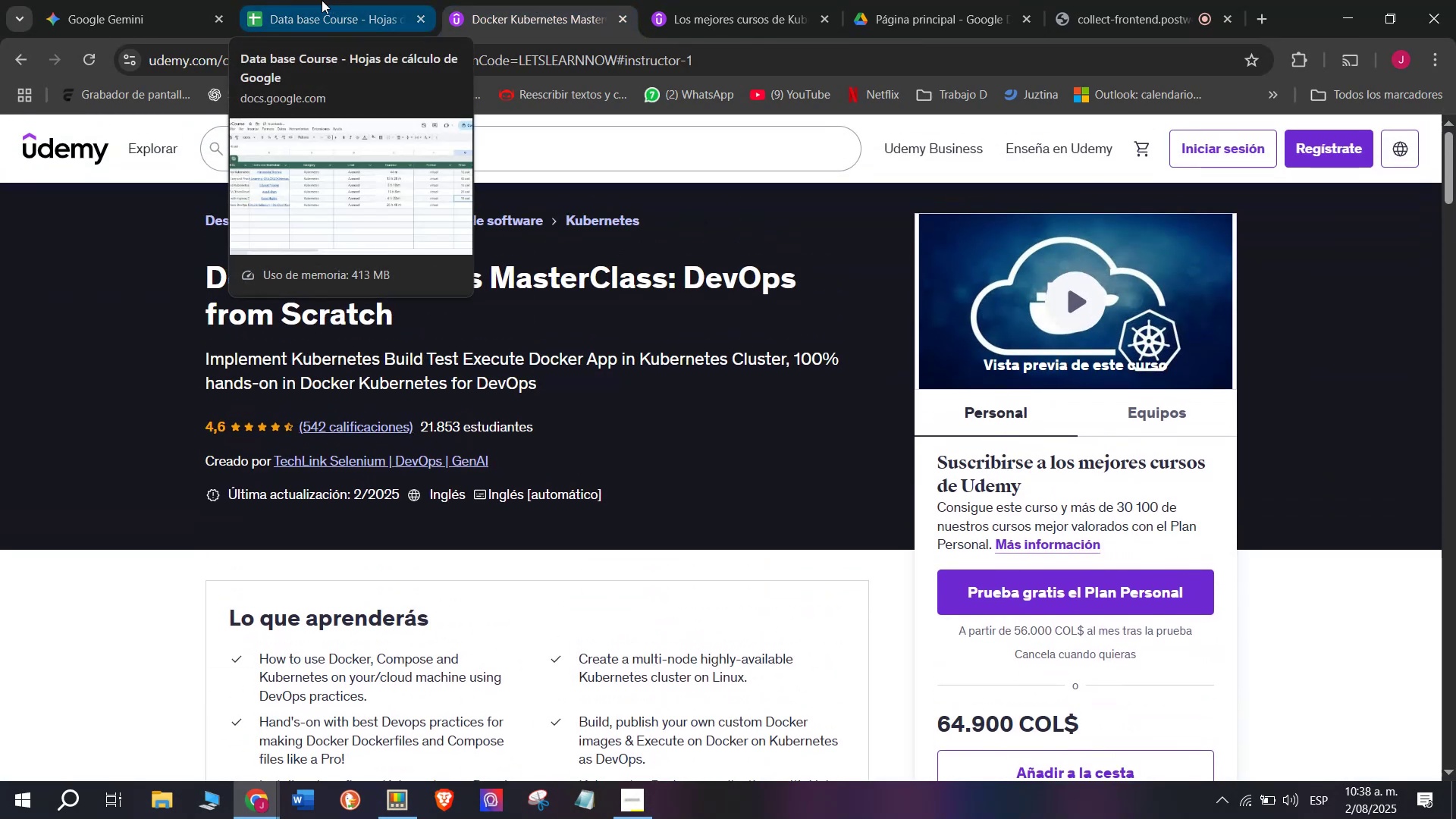 
left_click([322, 0])
 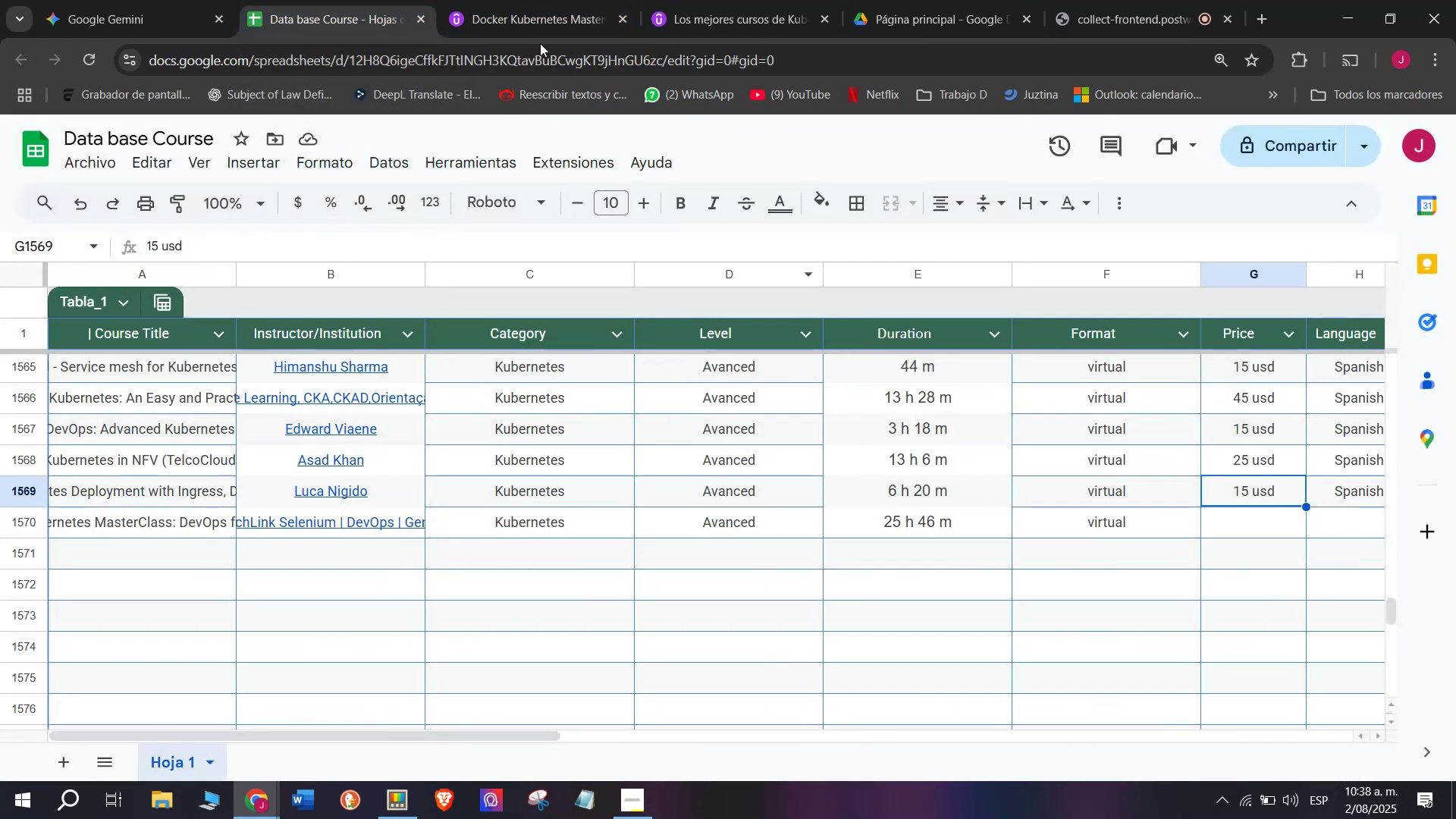 
left_click([594, 0])
 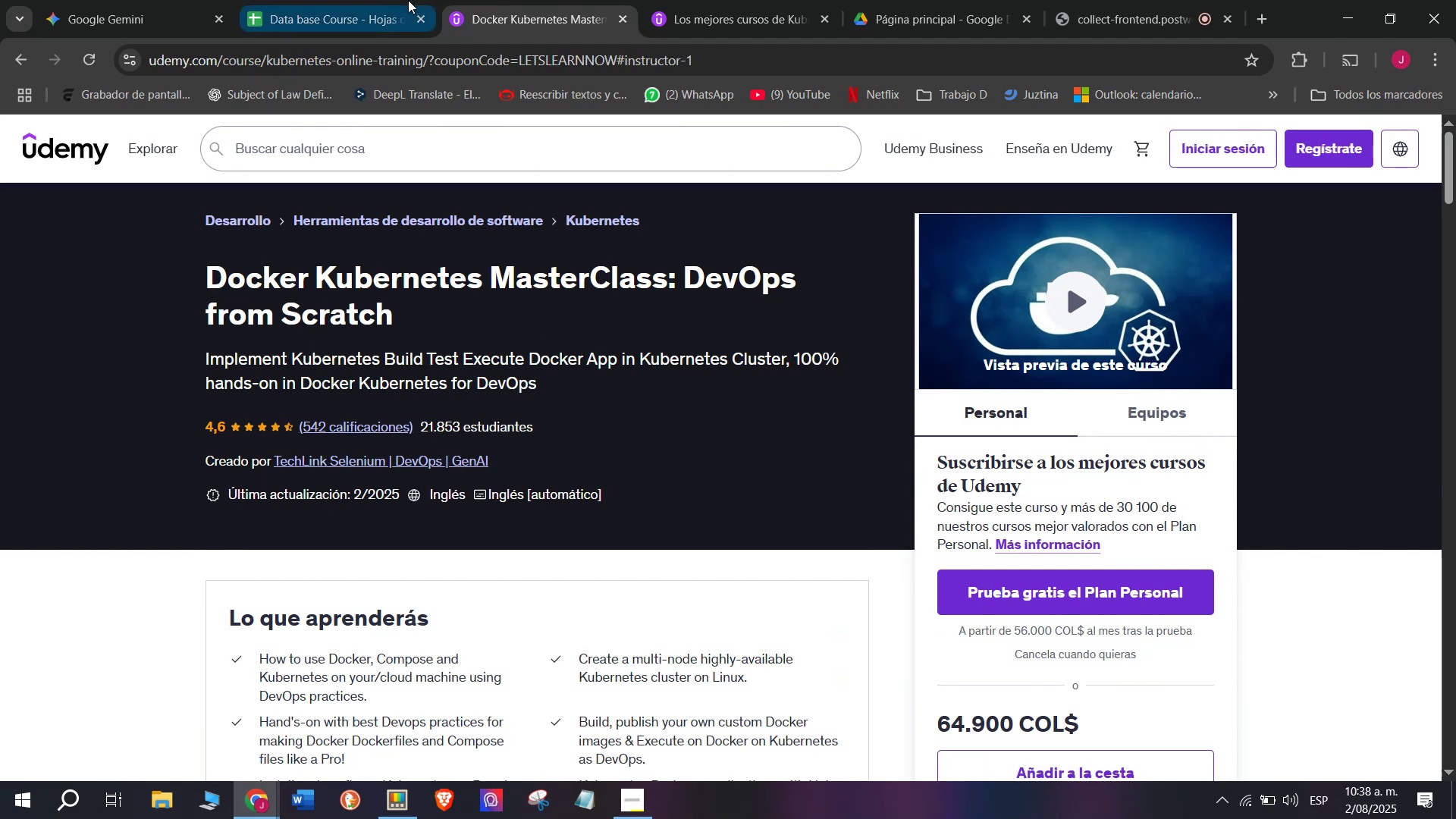 
left_click([387, 0])
 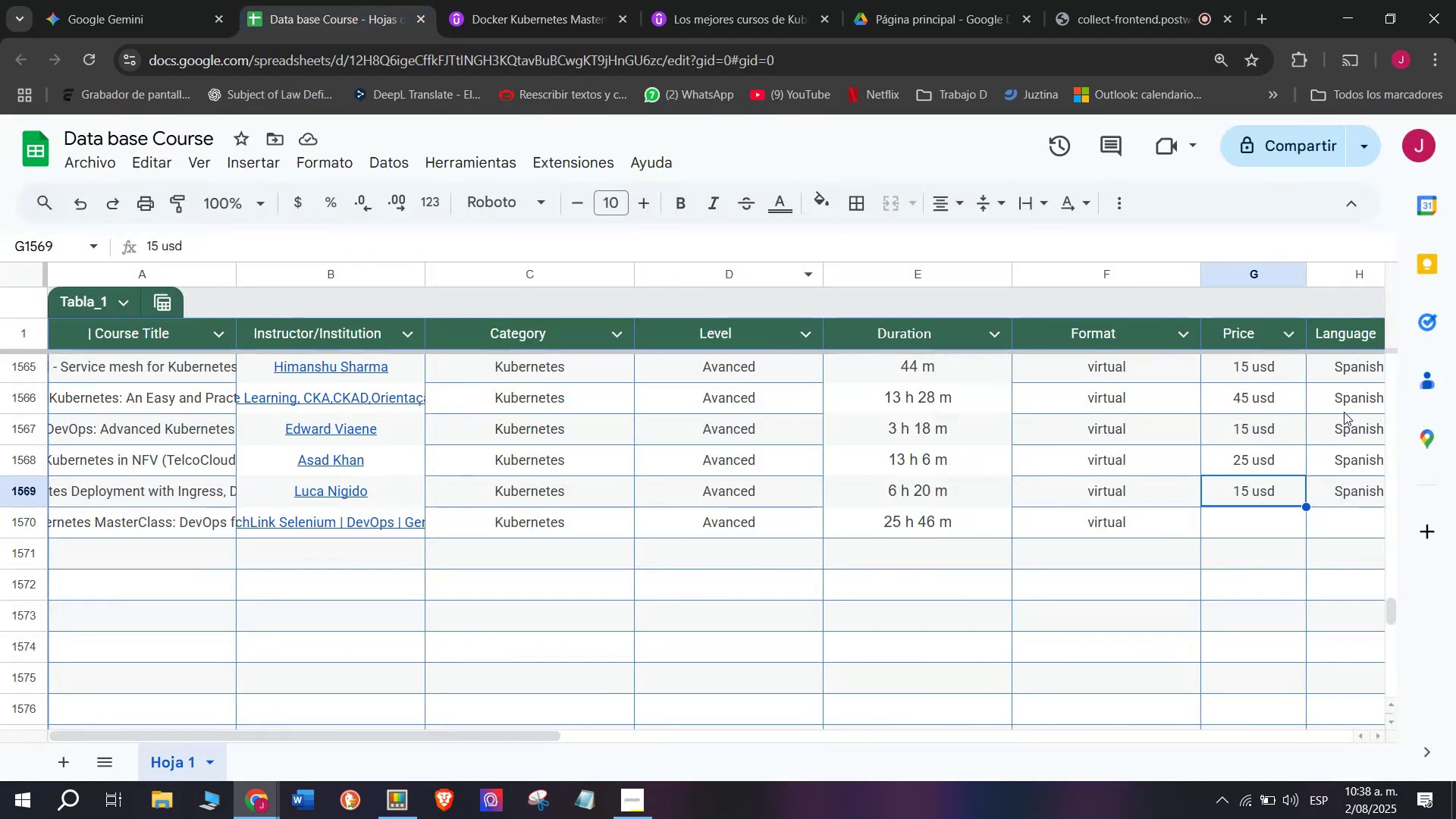 
key(Control+ControlLeft)
 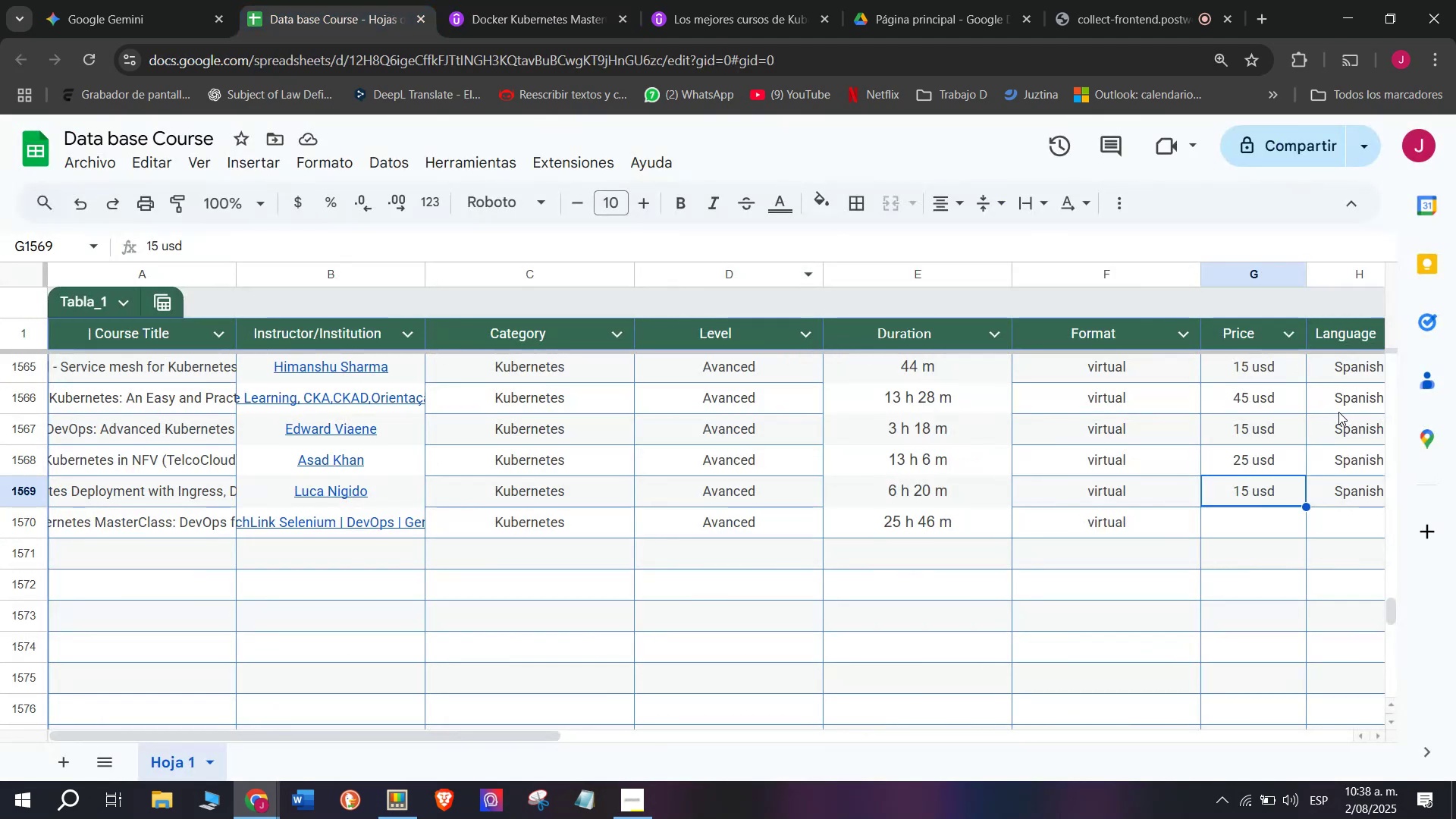 
key(Break)
 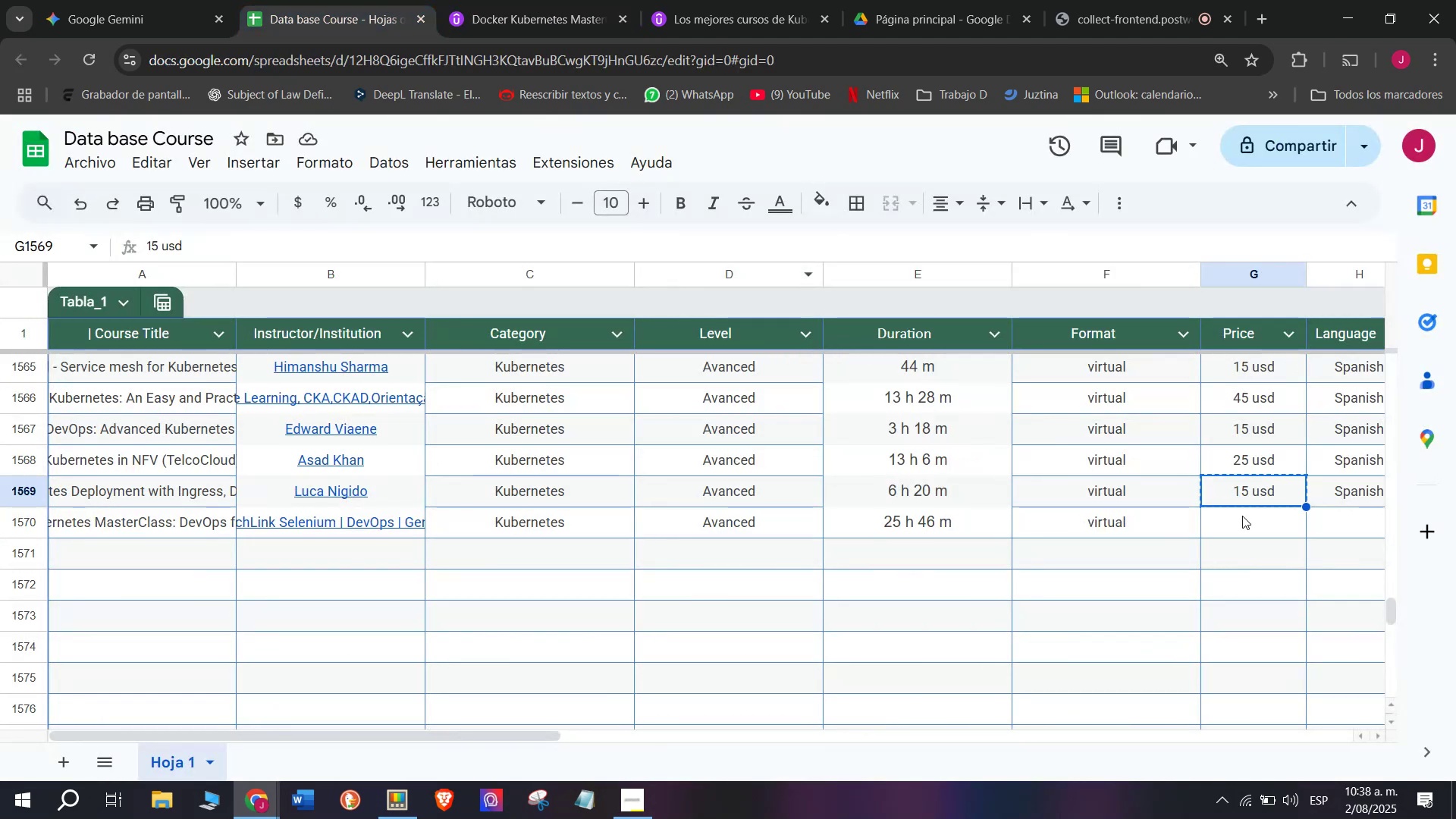 
key(Control+C)
 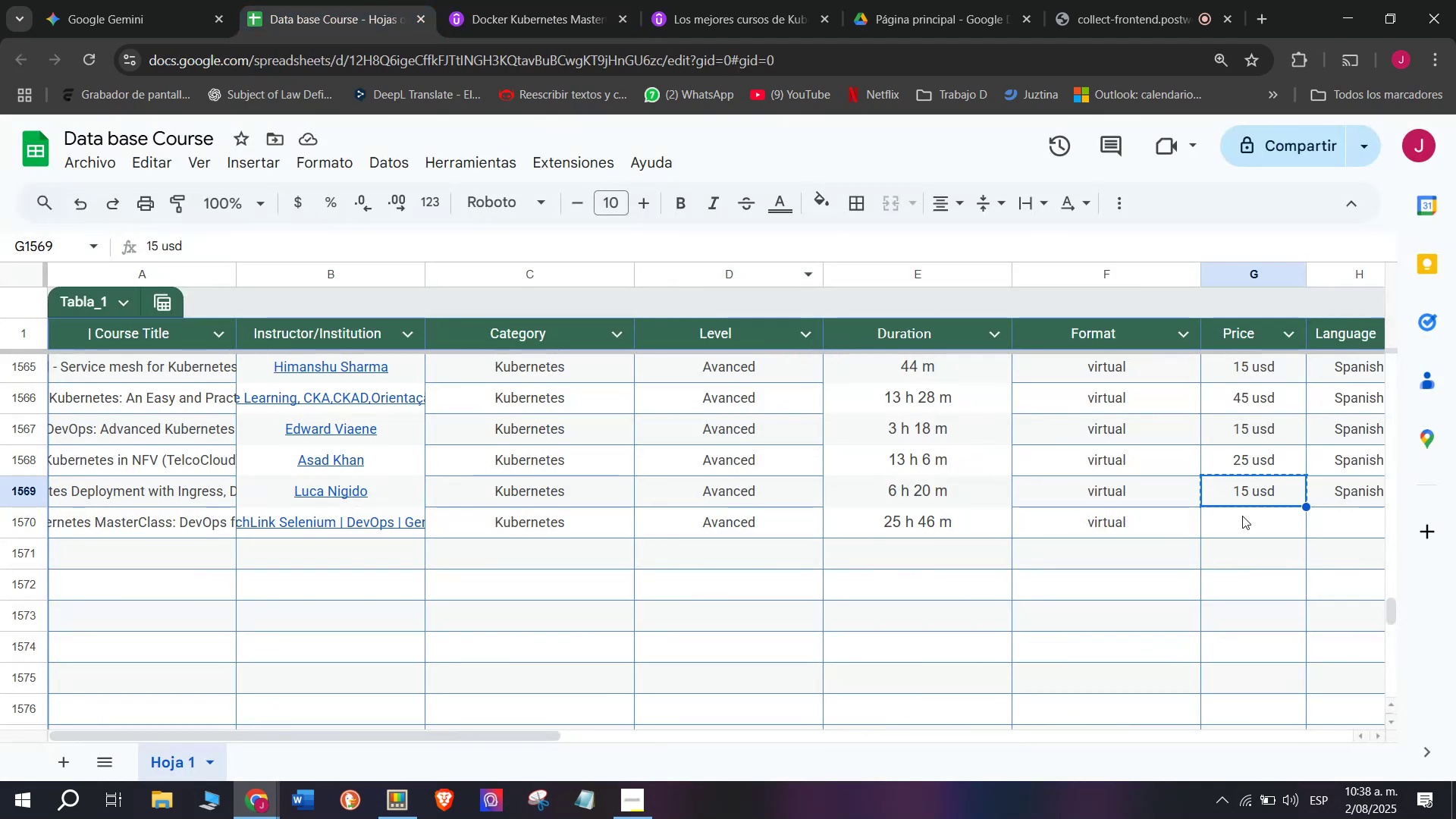 
left_click([1242, 516])
 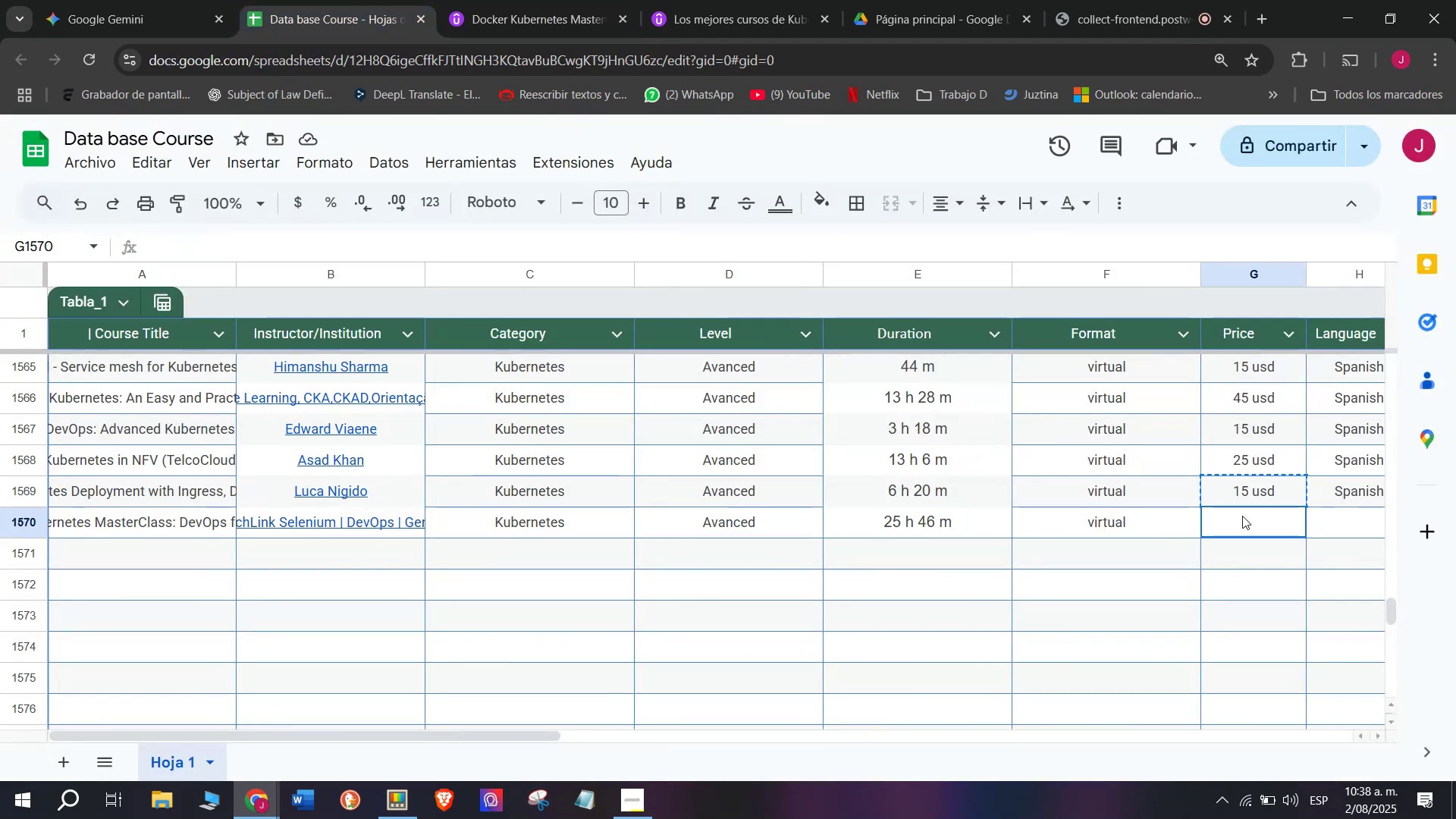 
key(Control+ControlLeft)
 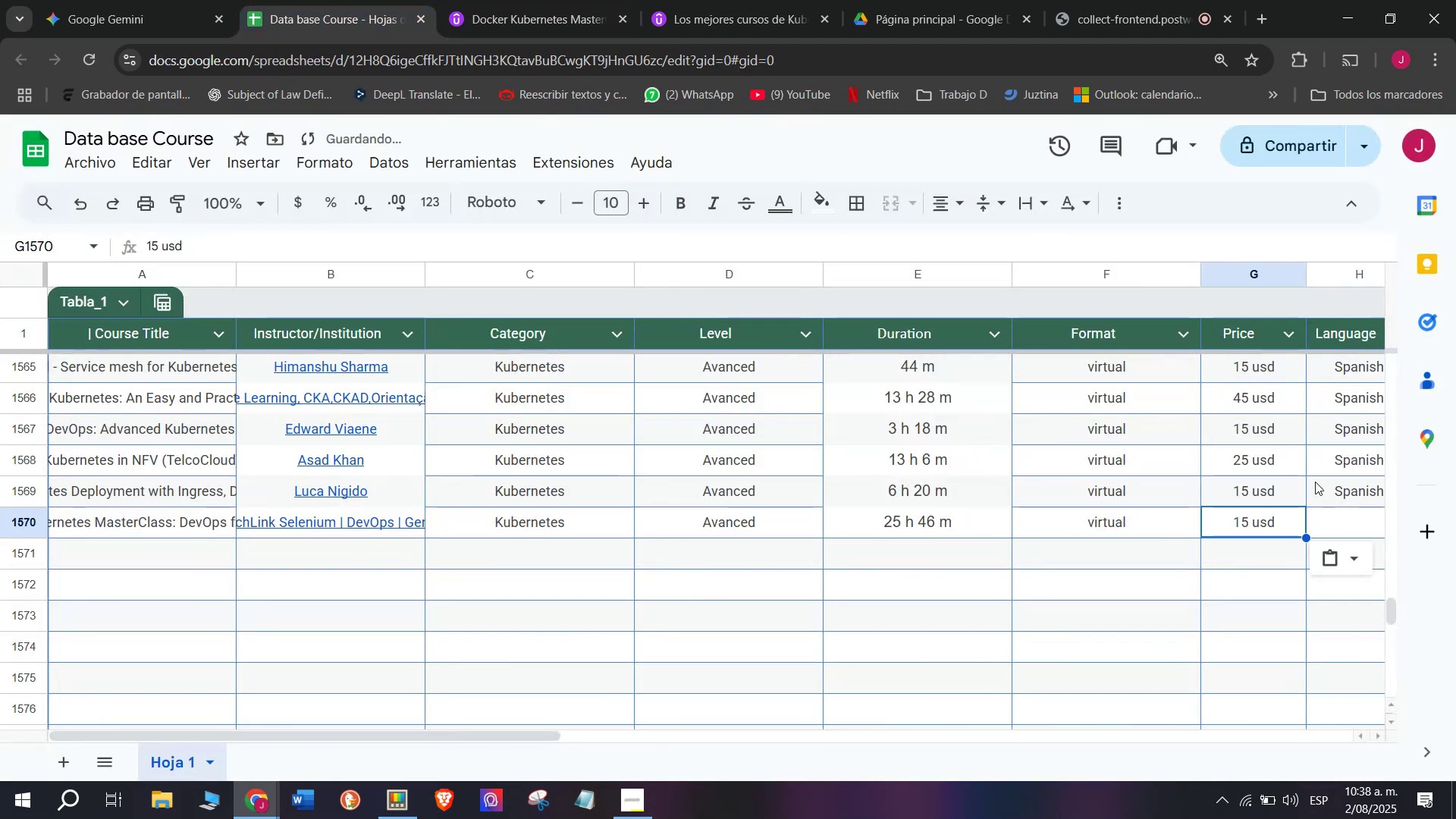 
key(Z)
 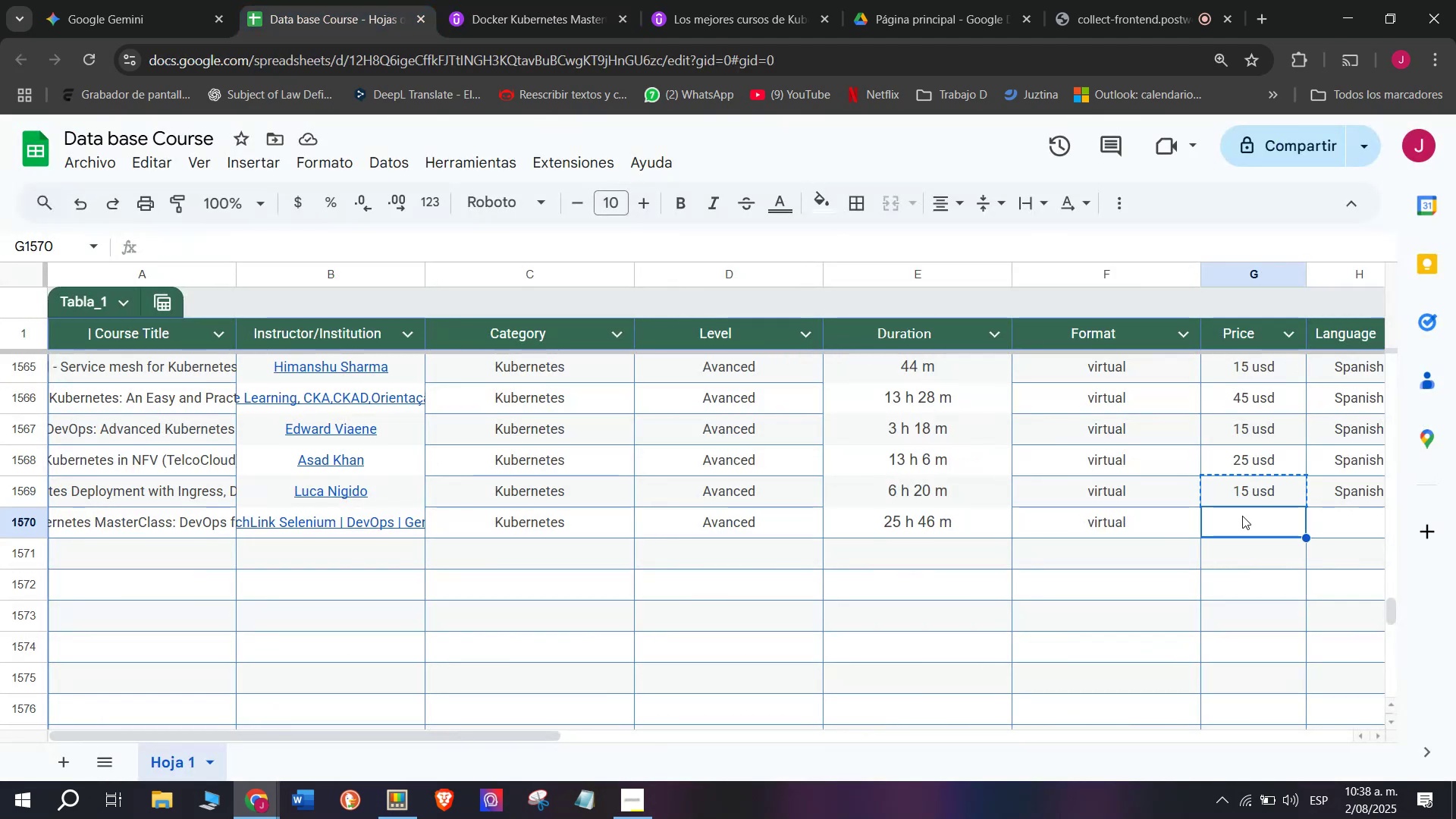 
key(Control+V)
 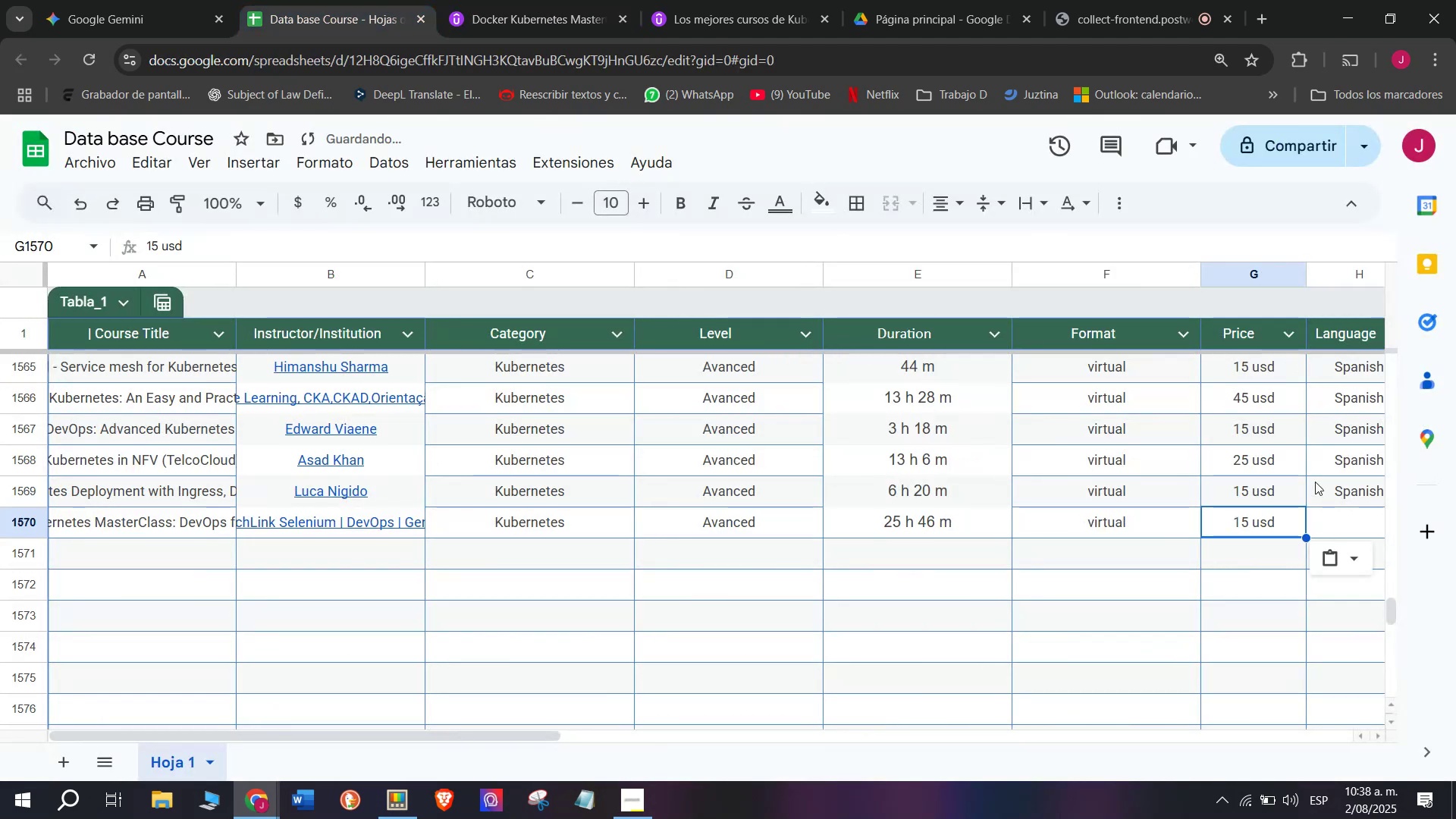 
left_click([1315, 482])
 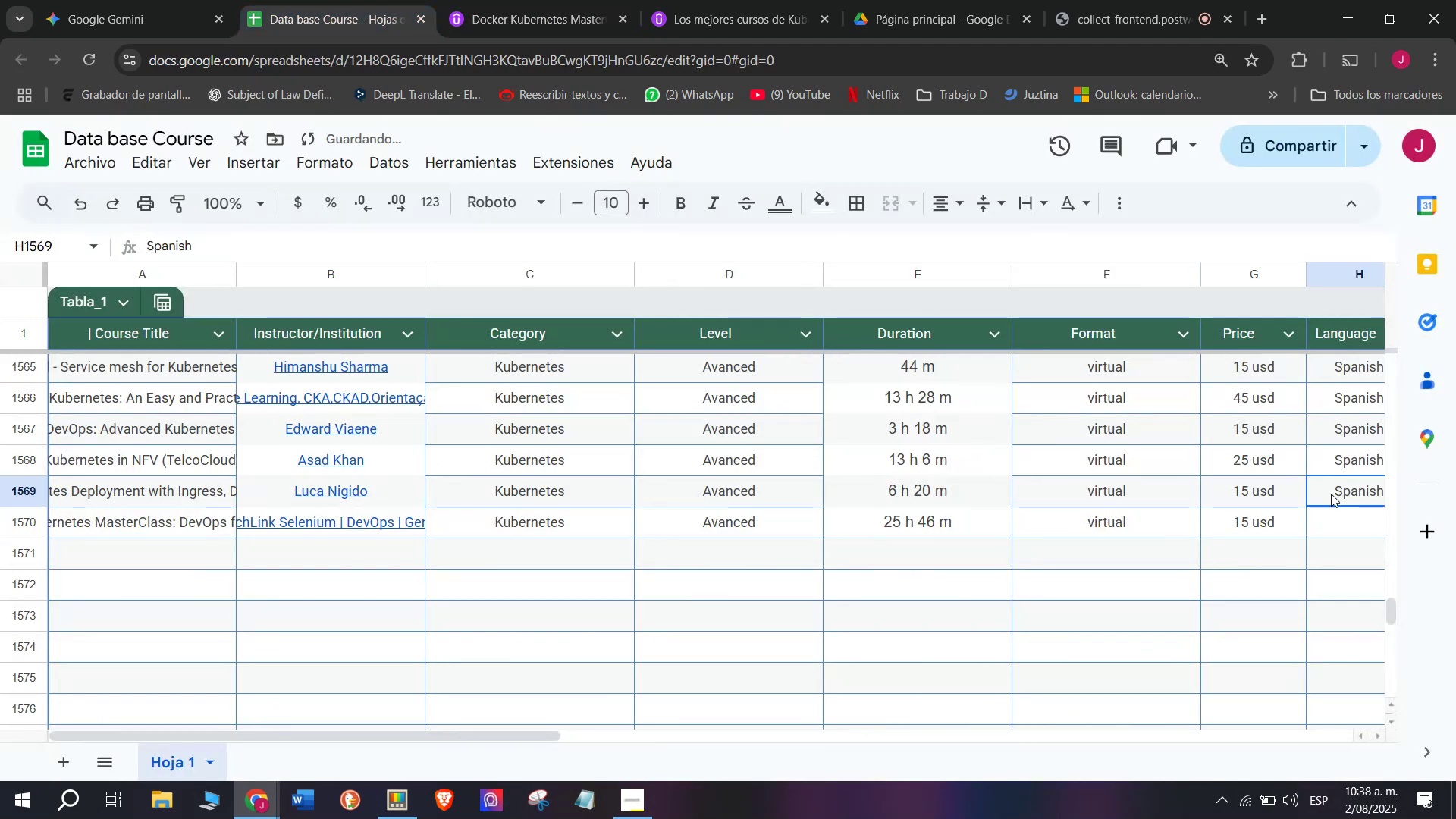 
key(Control+ControlLeft)
 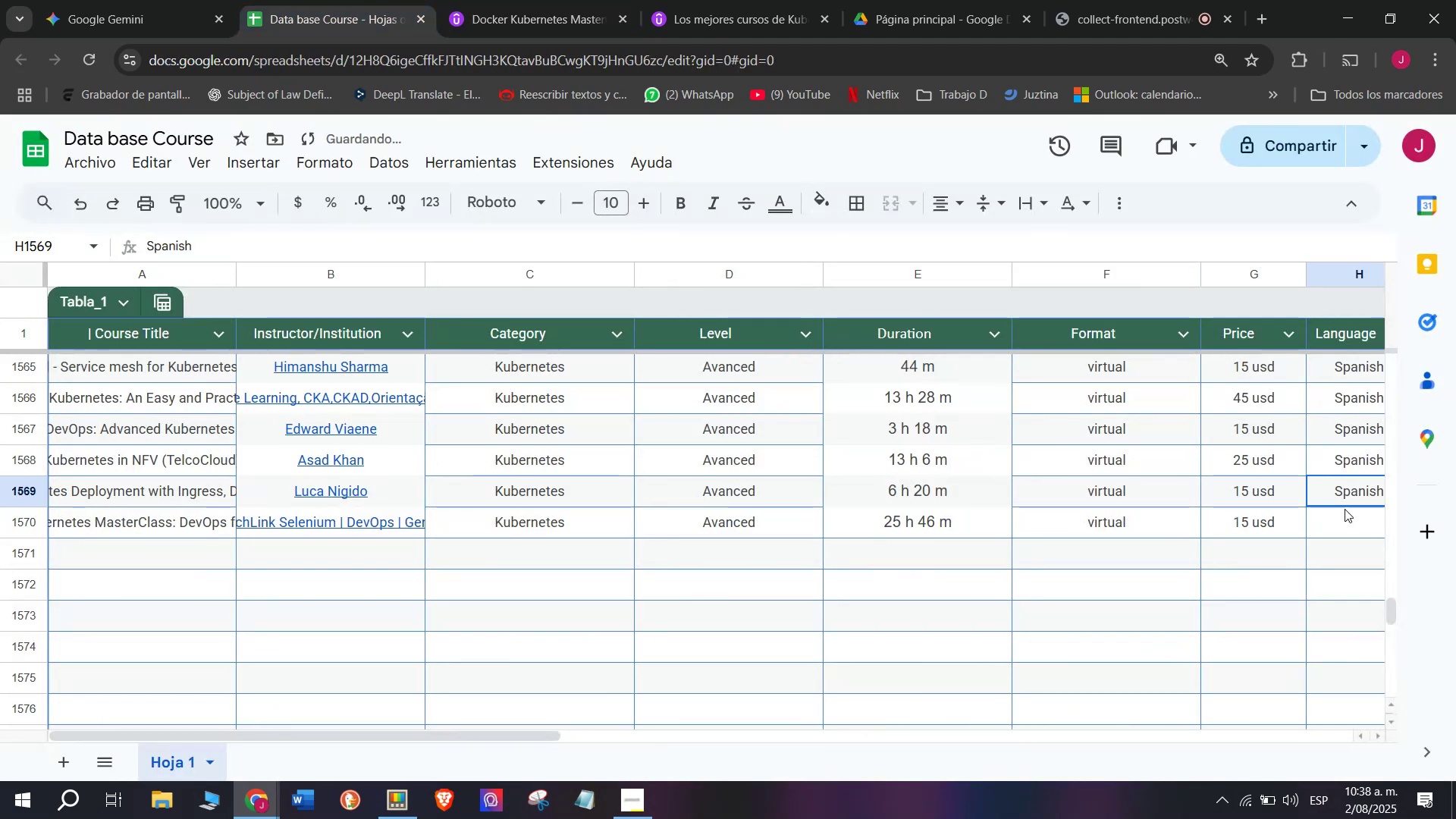 
key(Break)
 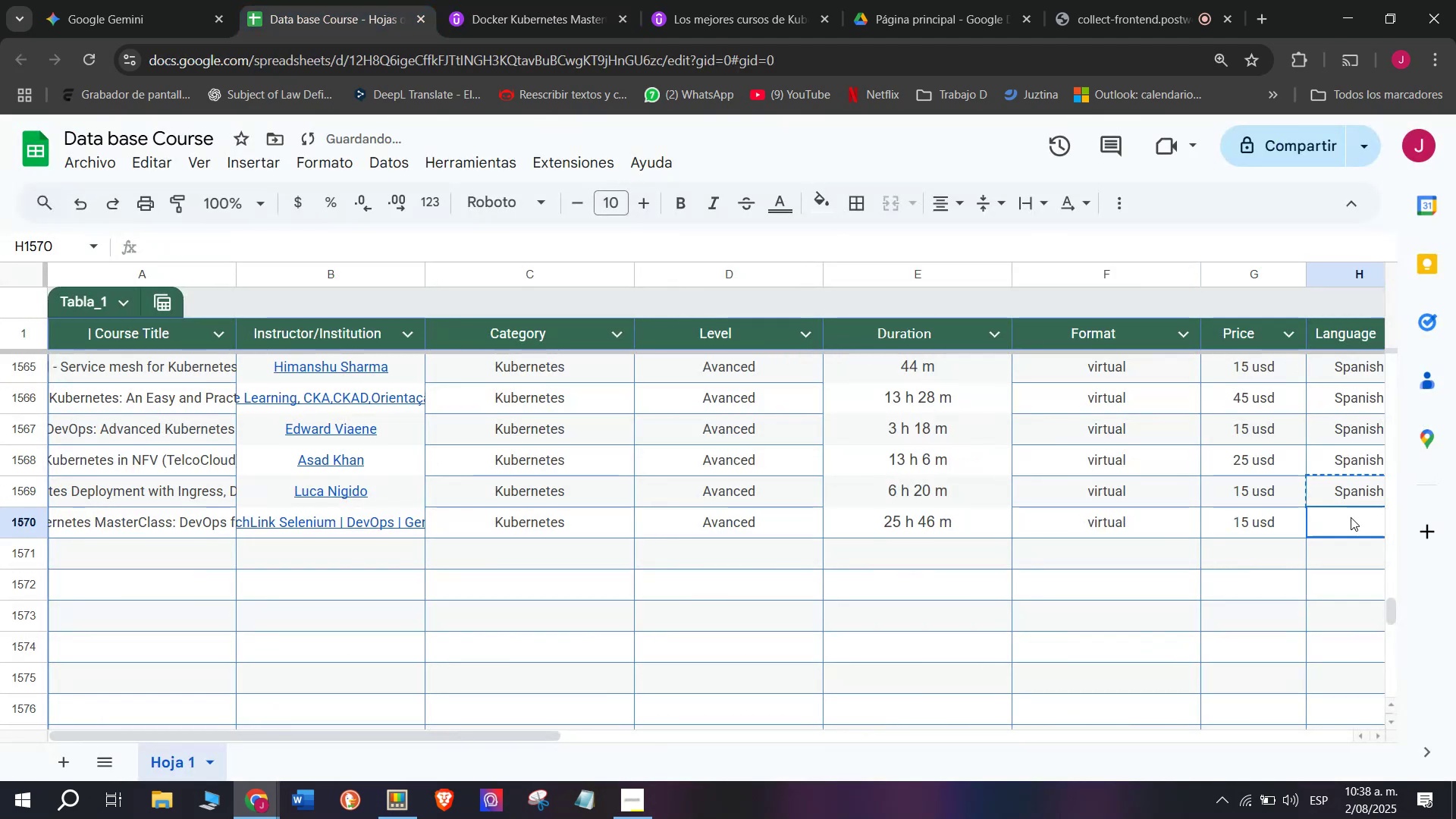 
key(Control+C)
 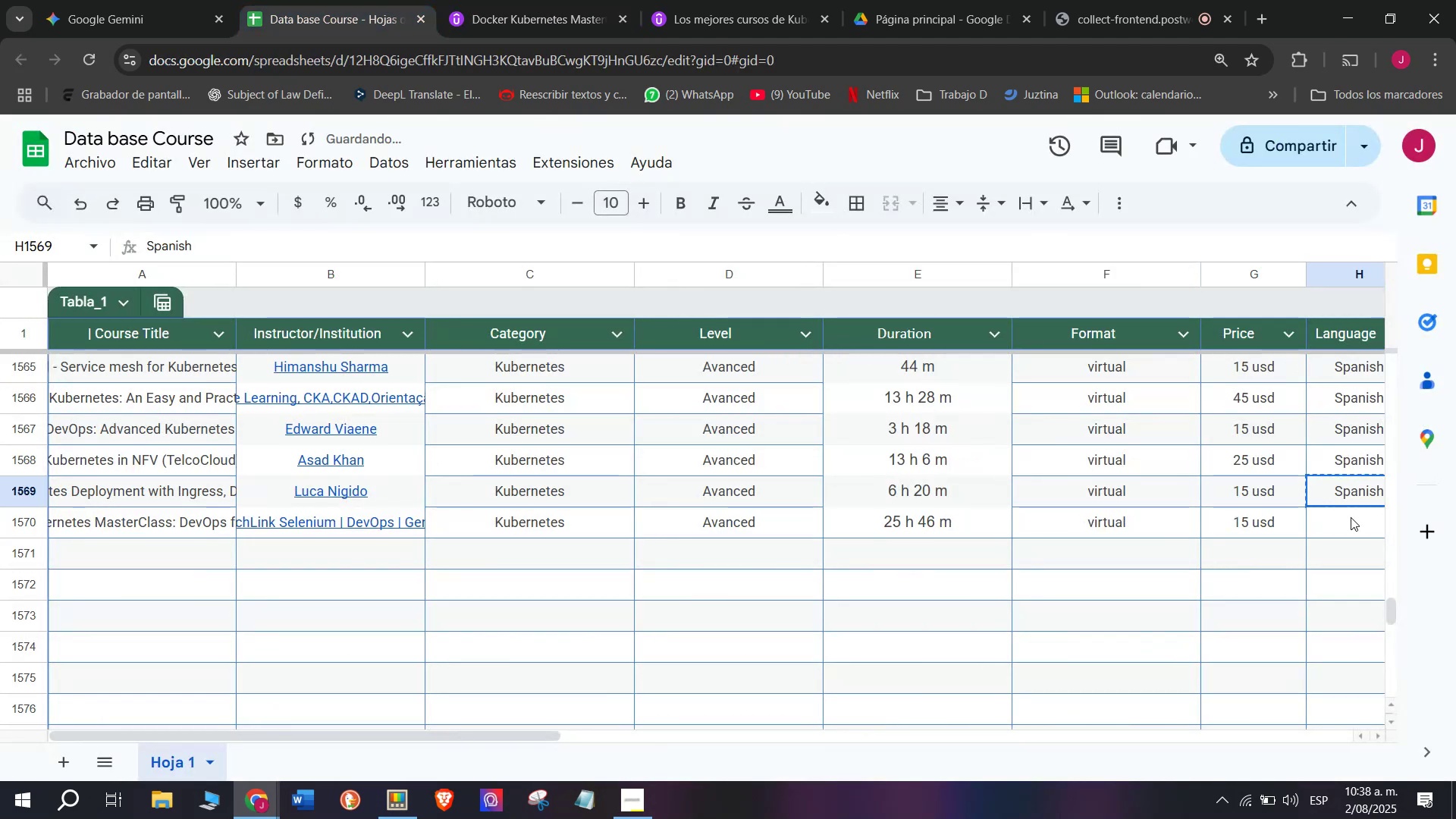 
left_click([1351, 517])
 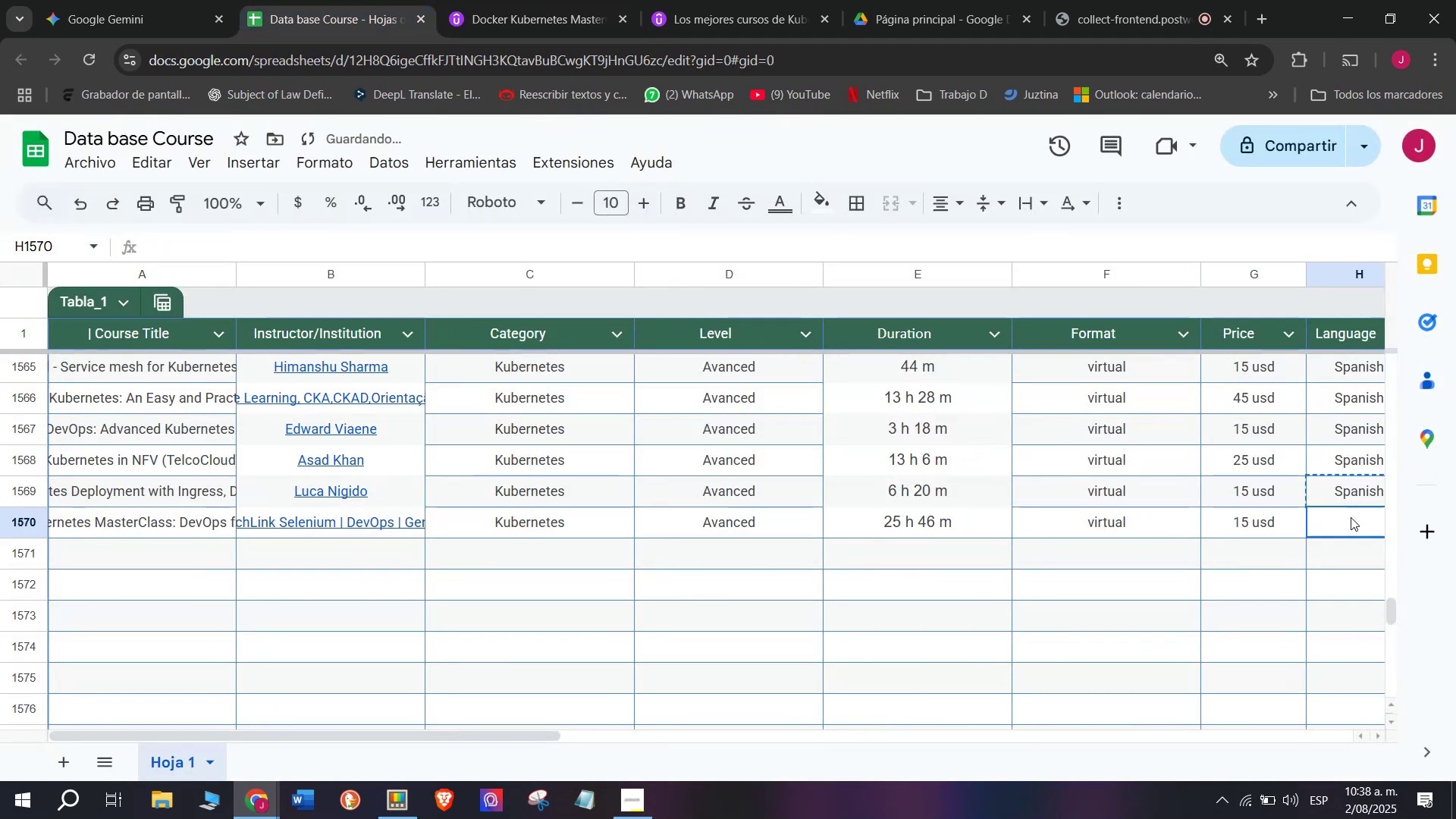 
key(Z)
 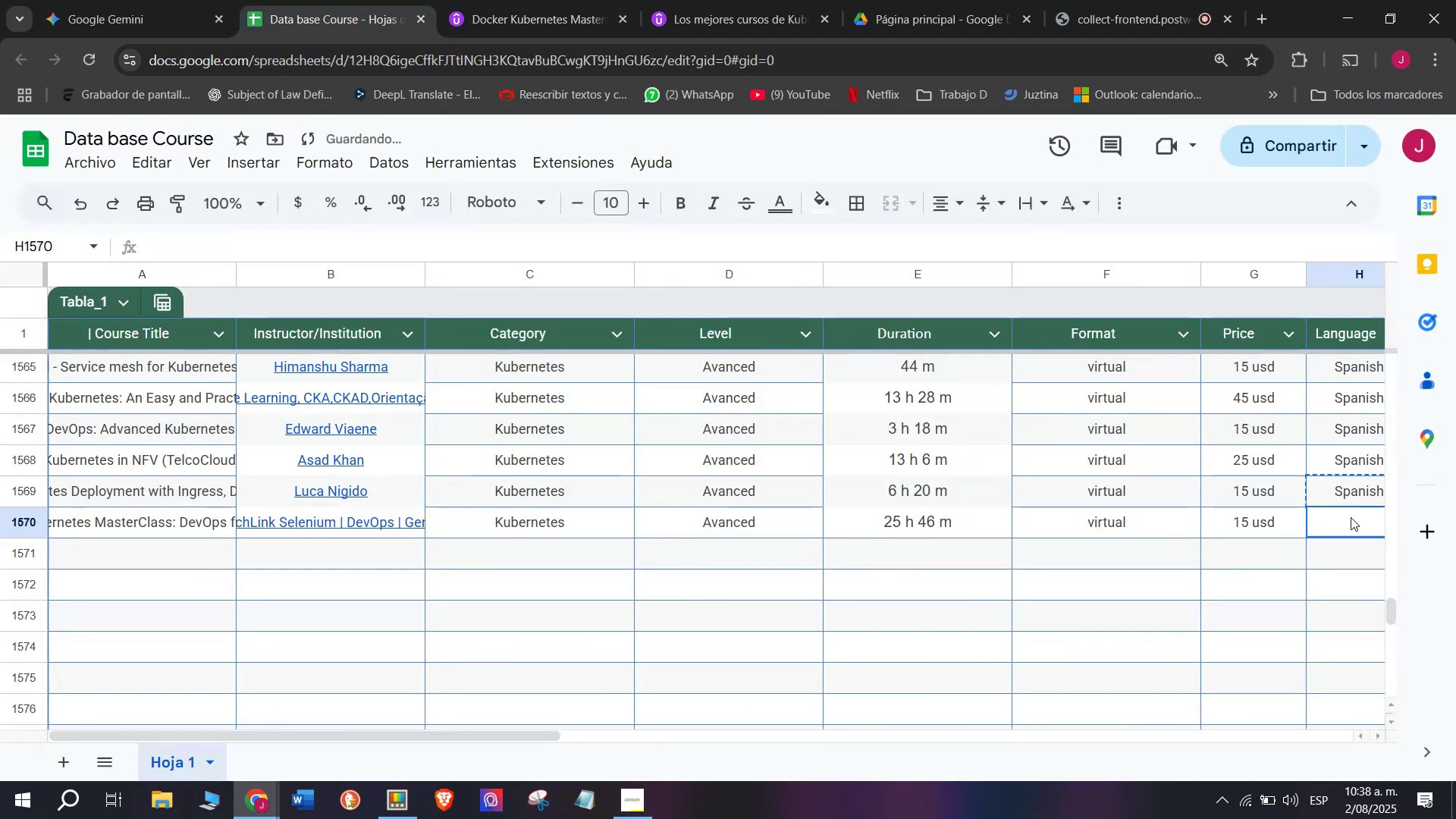 
key(Control+ControlLeft)
 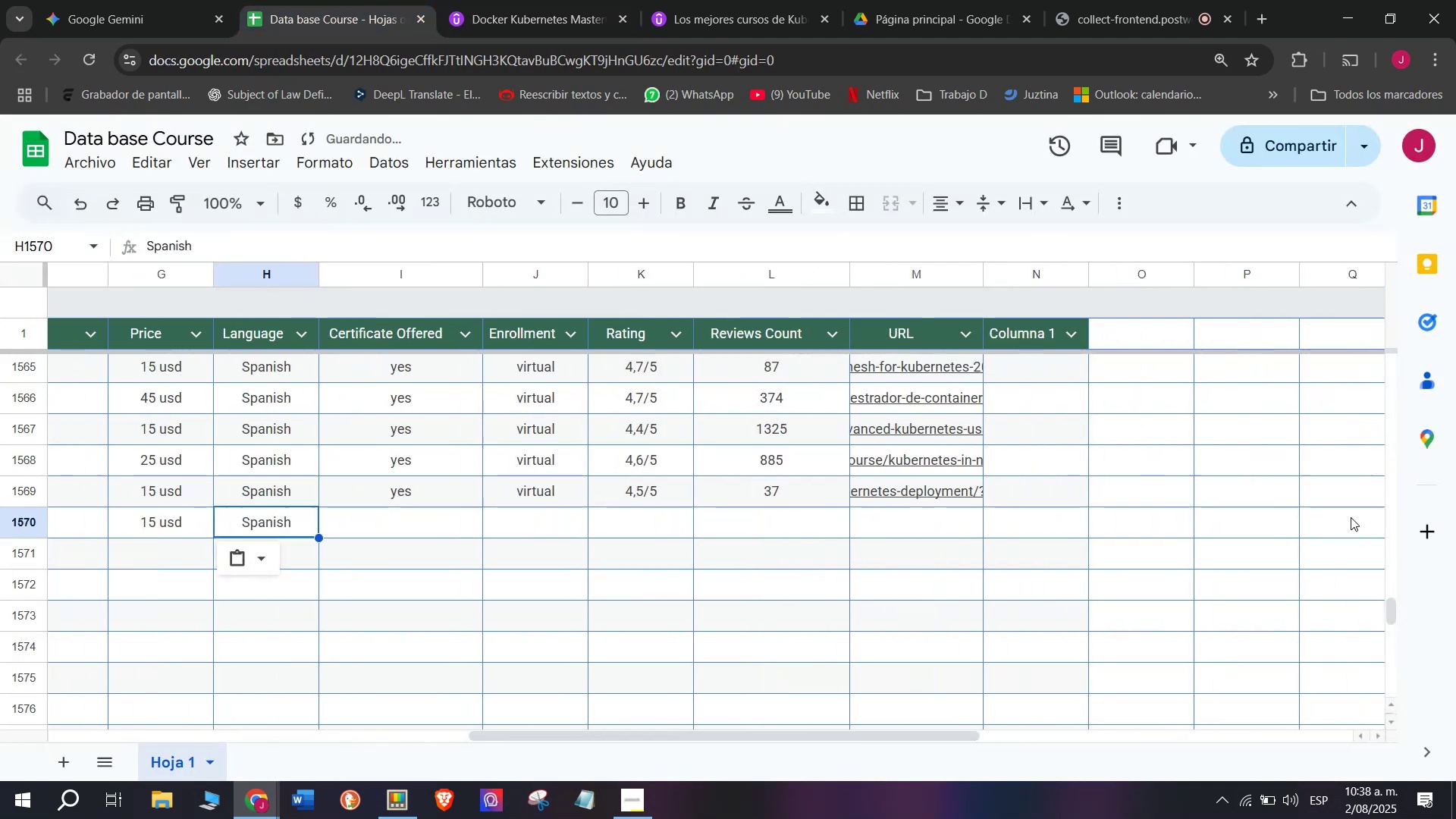 
key(Control+V)
 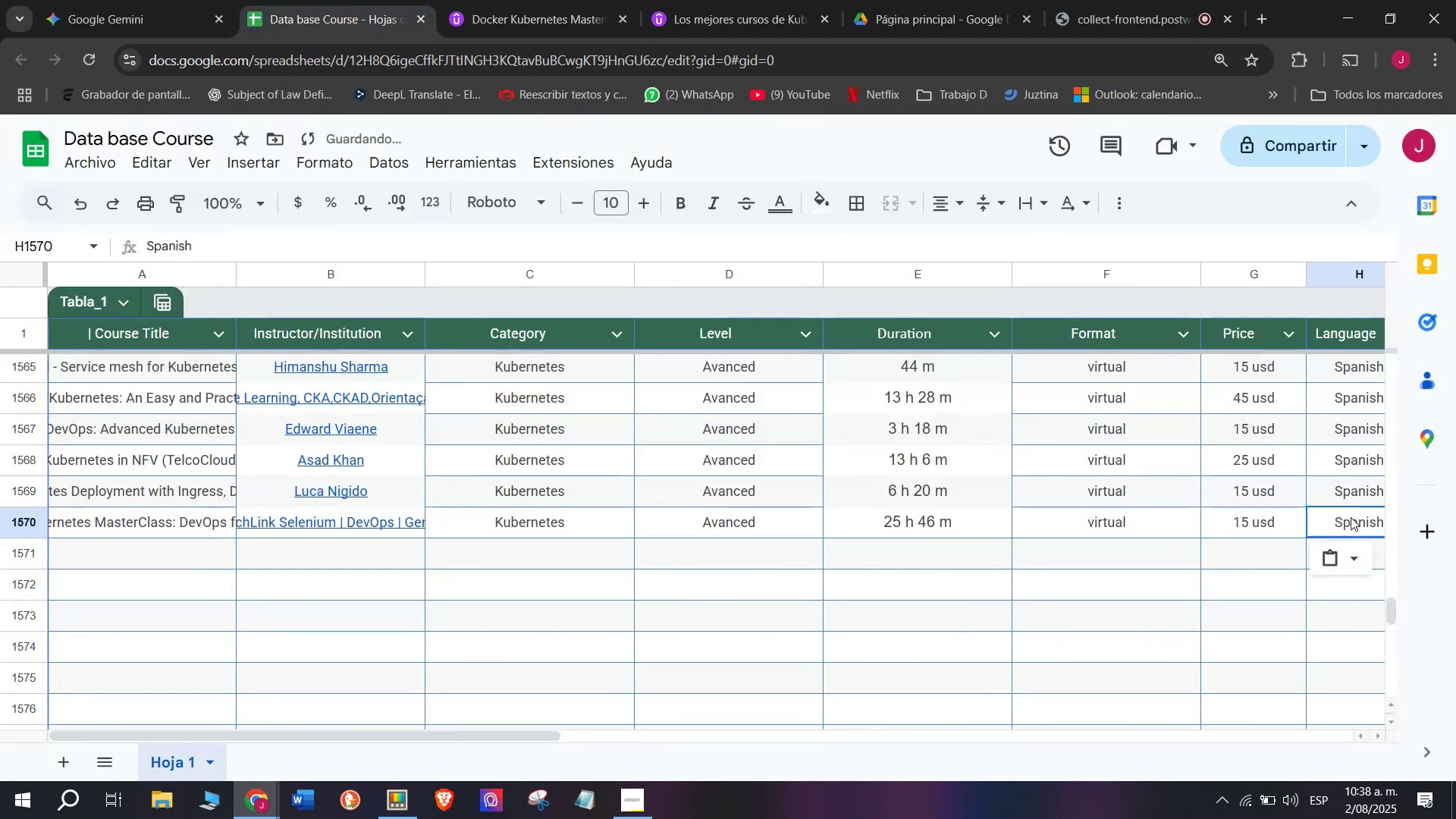 
scroll: coordinate [606, 529], scroll_direction: down, amount: 3.0
 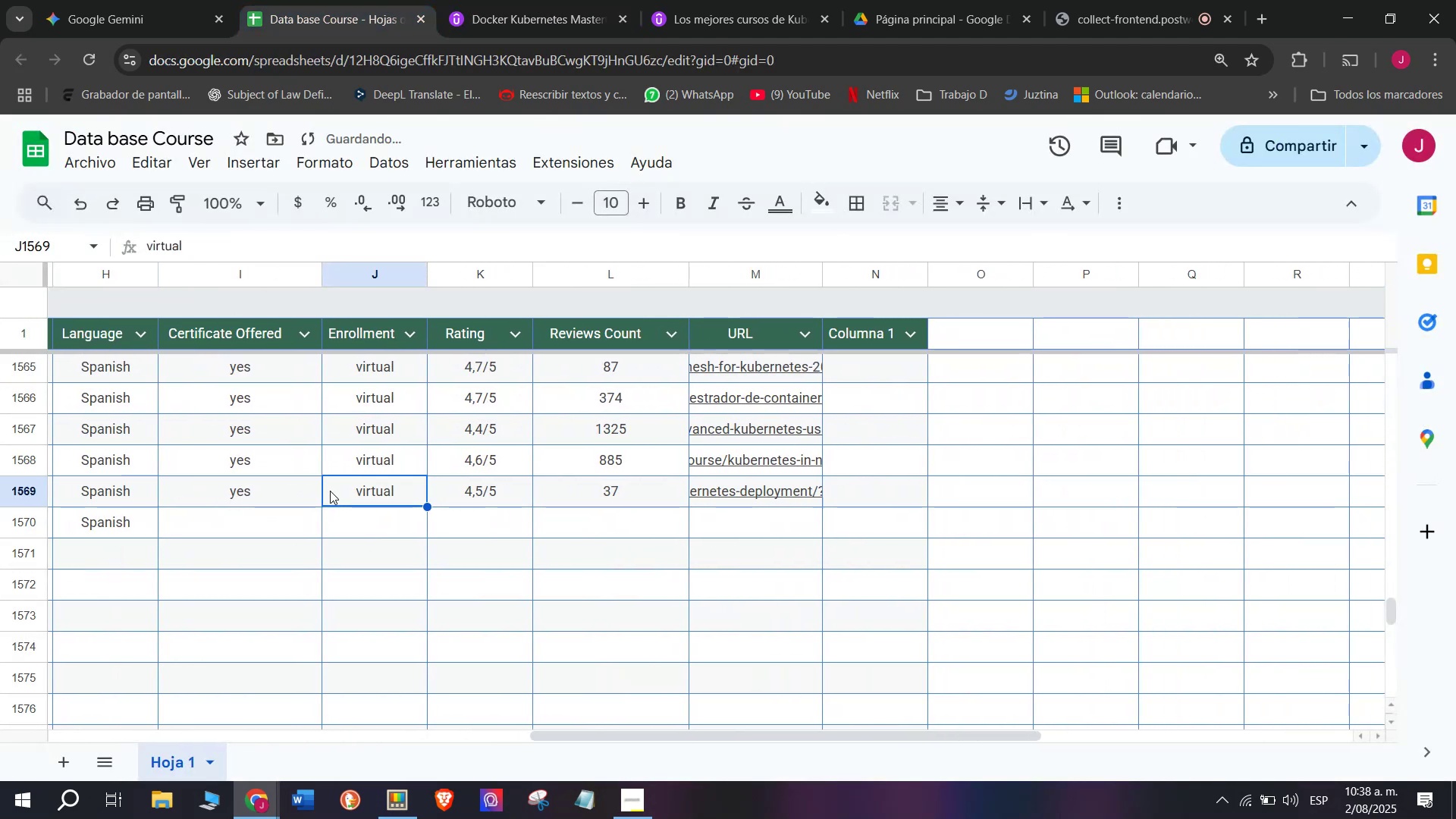 
double_click([273, 497])
 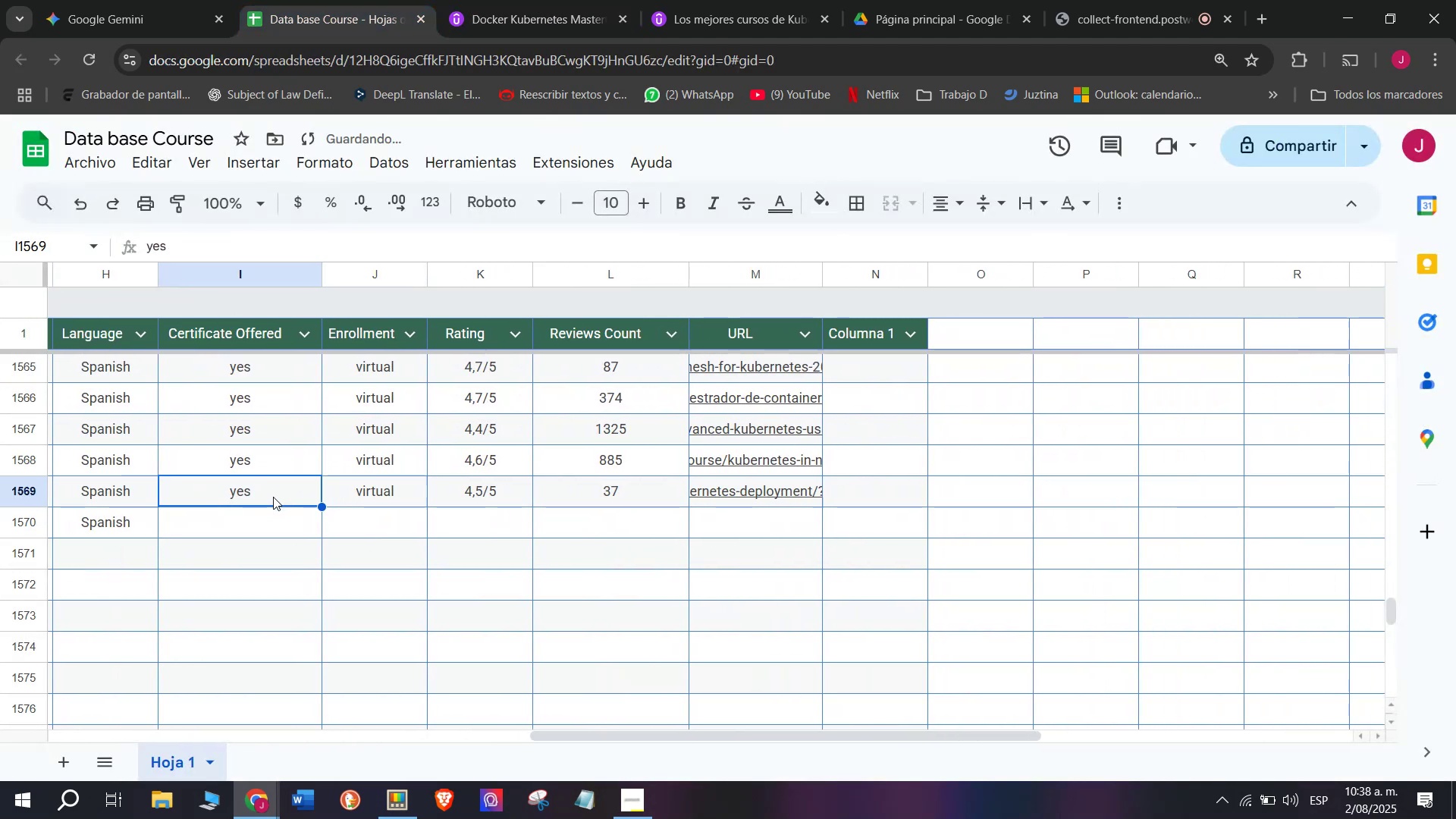 
key(Break)
 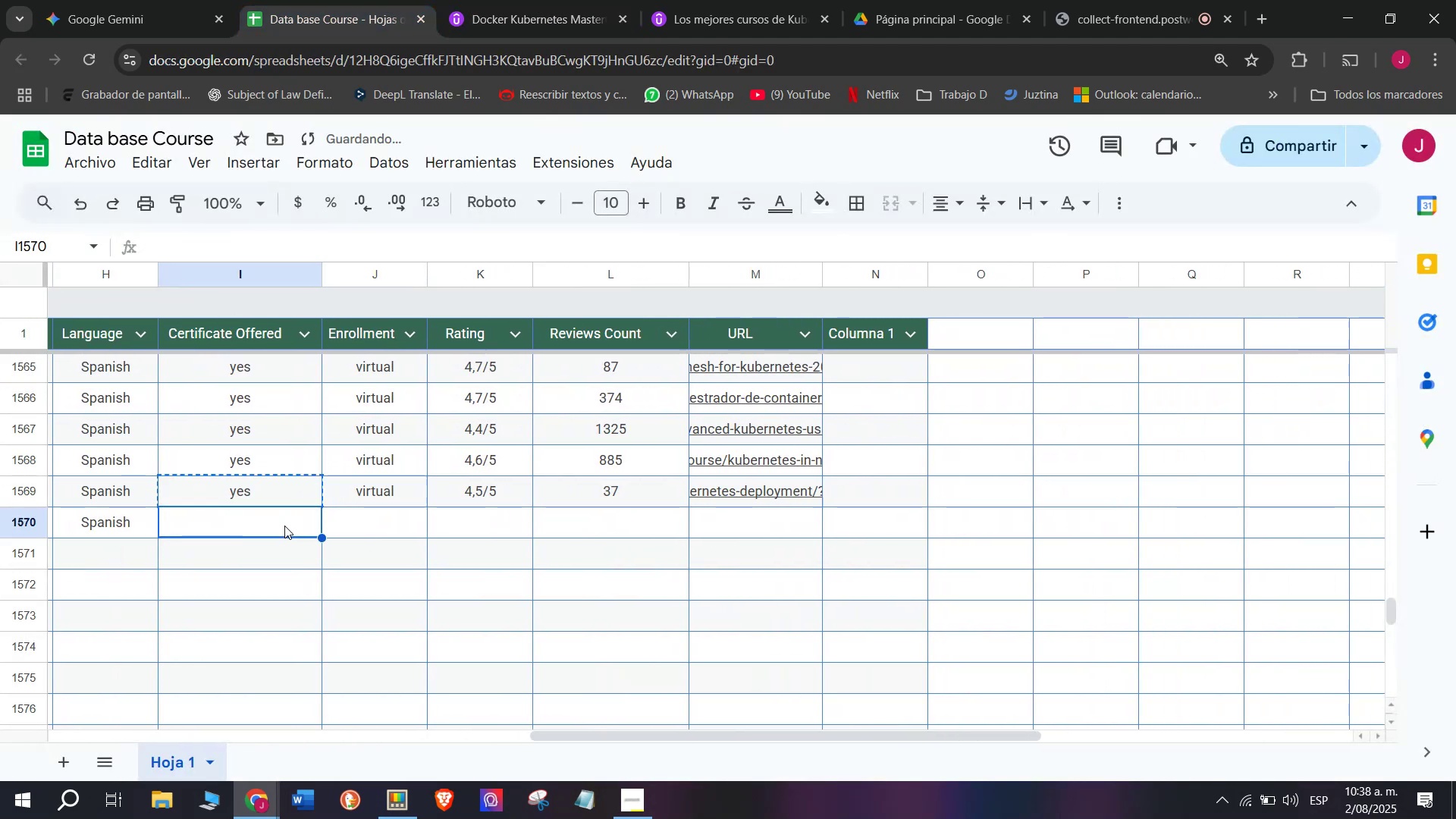 
key(Control+ControlLeft)
 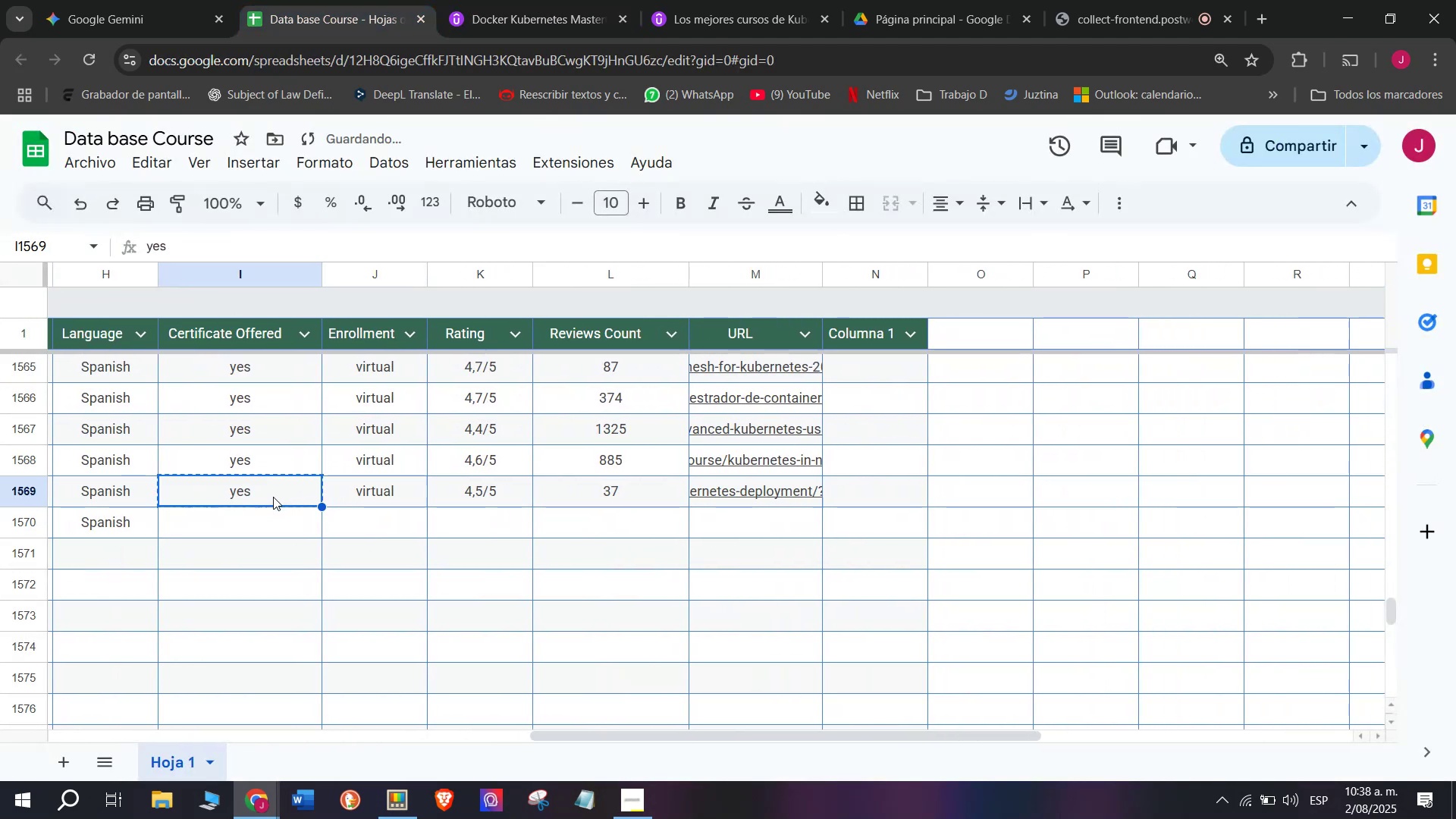 
key(Control+C)
 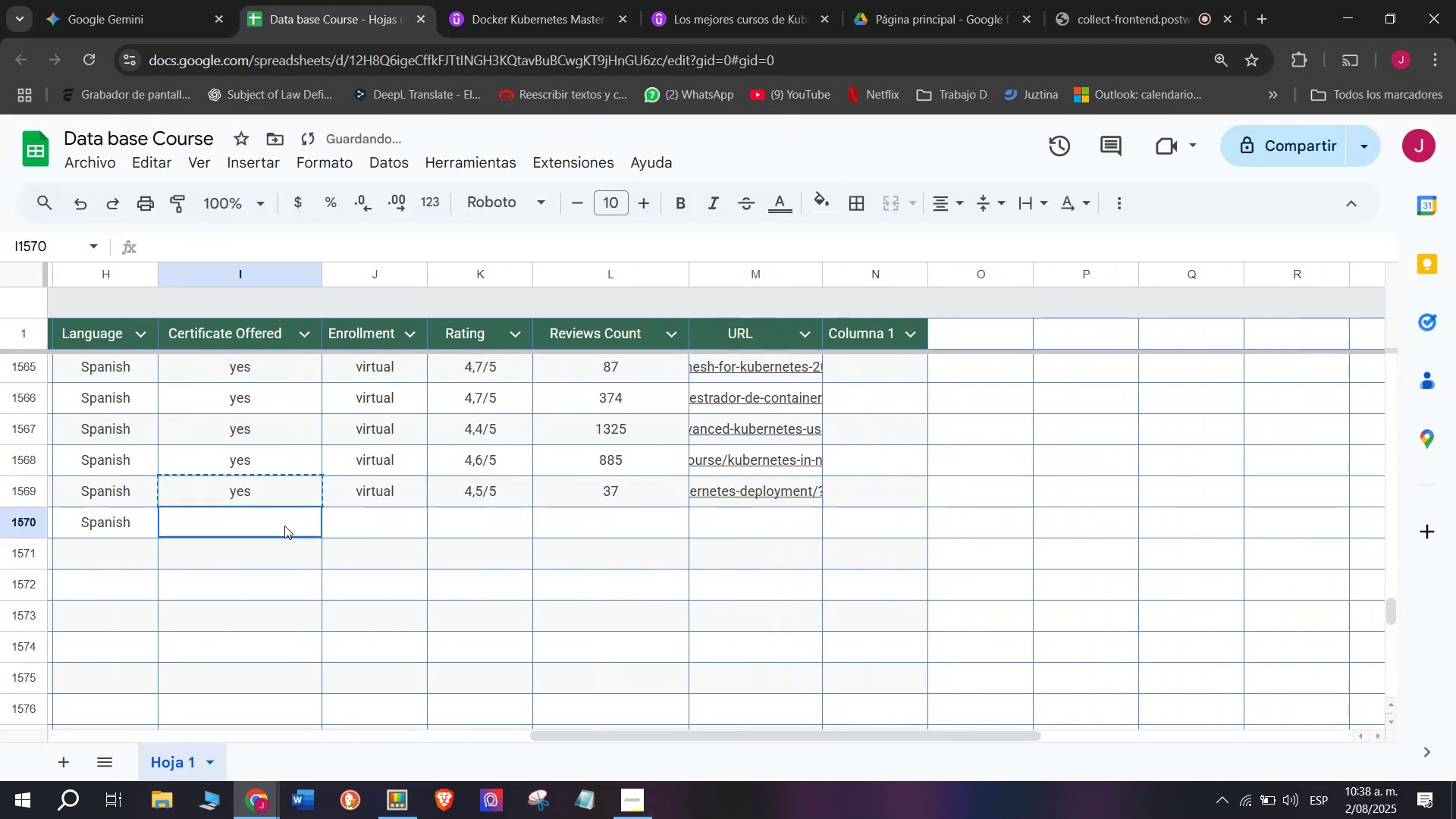 
triple_click([284, 526])
 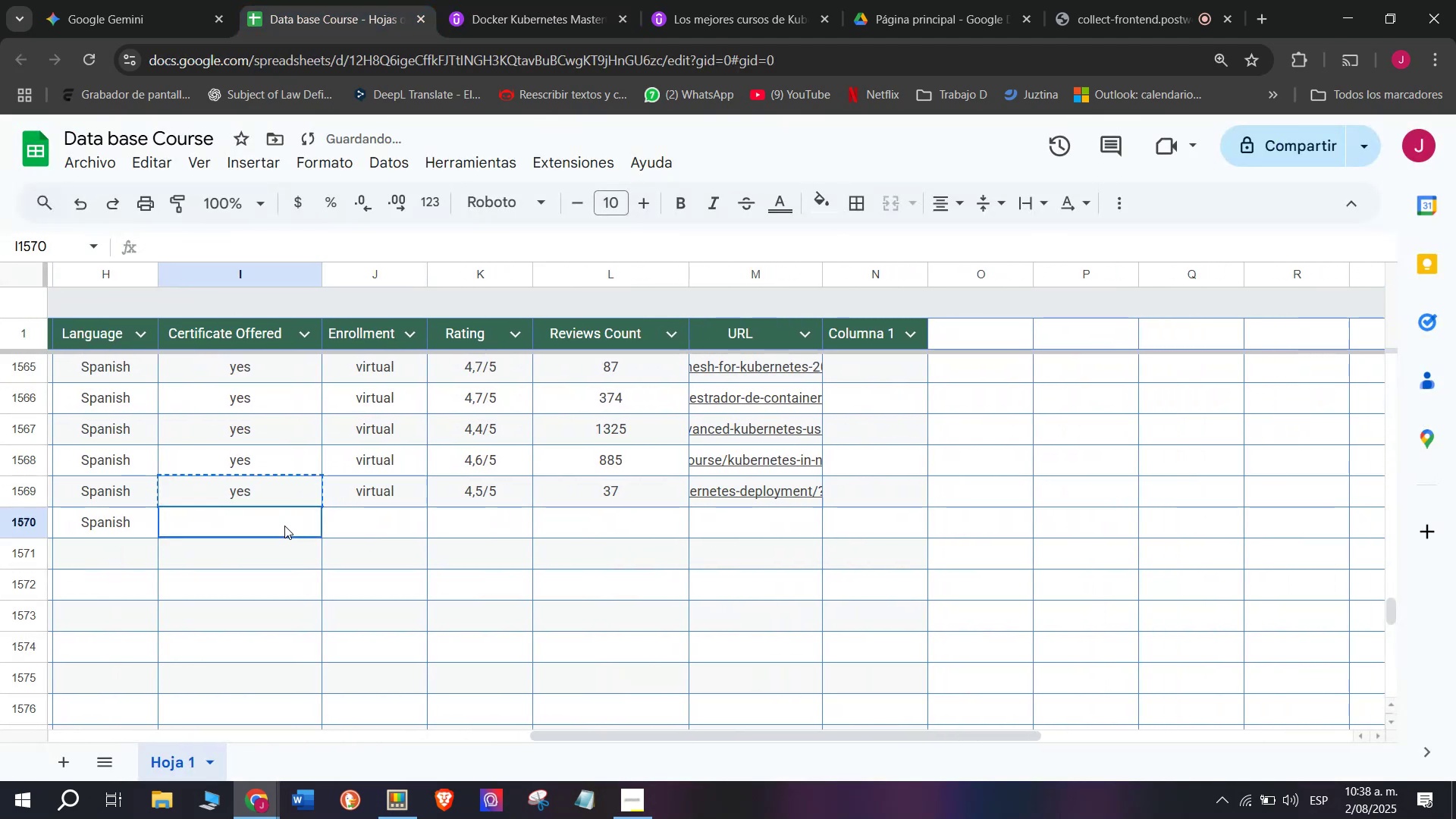 
key(Z)
 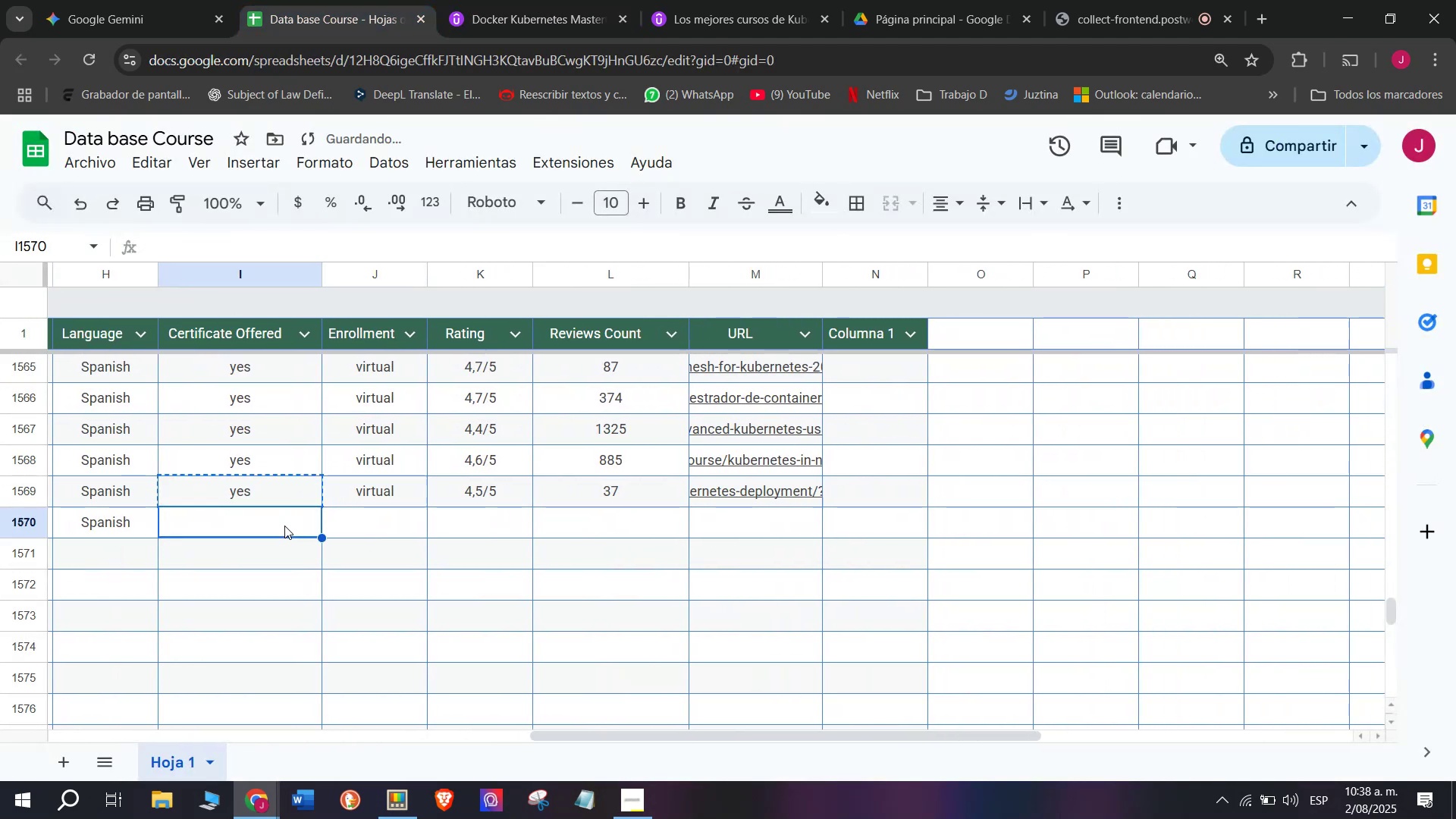 
key(Control+ControlLeft)
 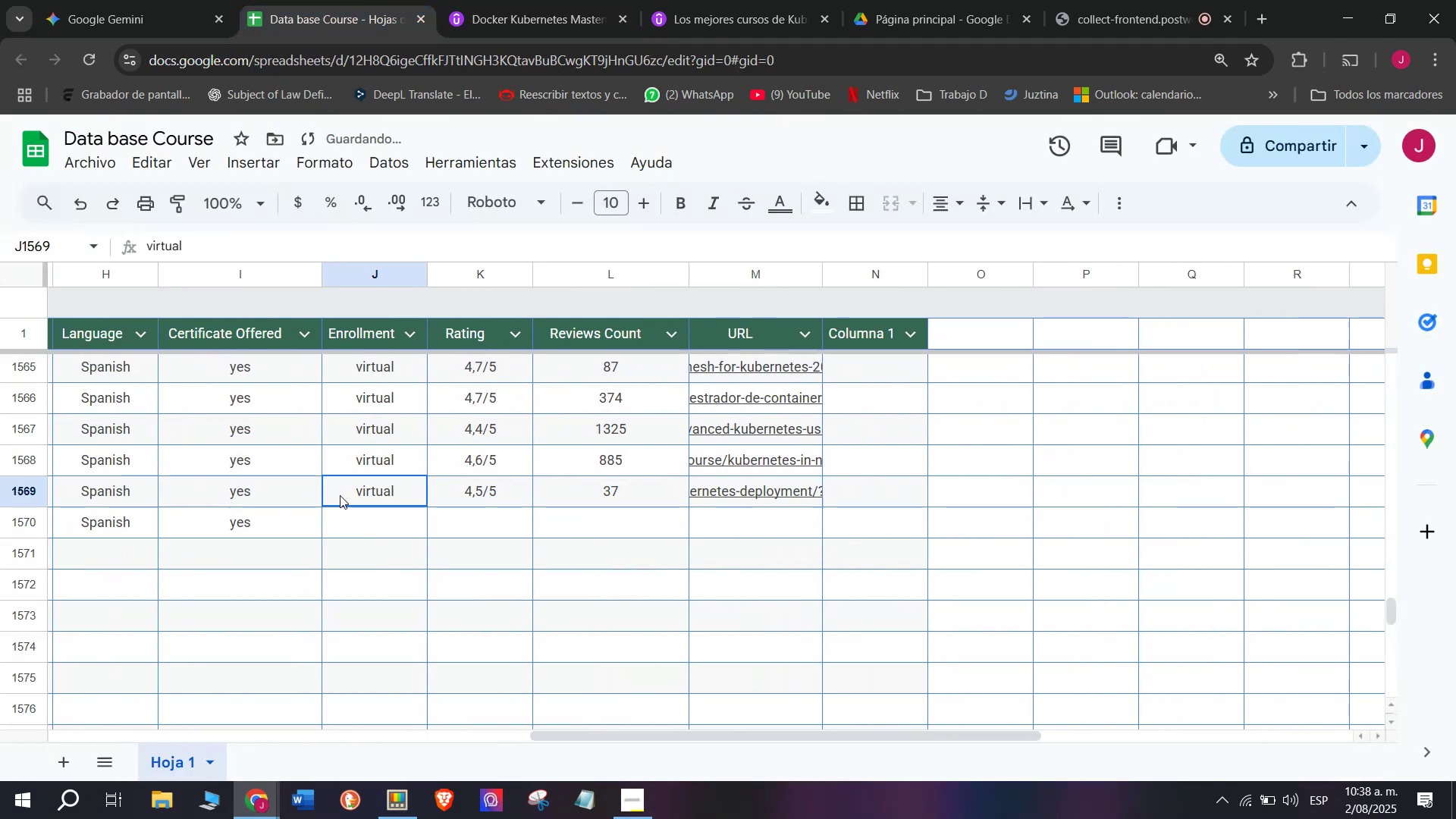 
key(Control+V)
 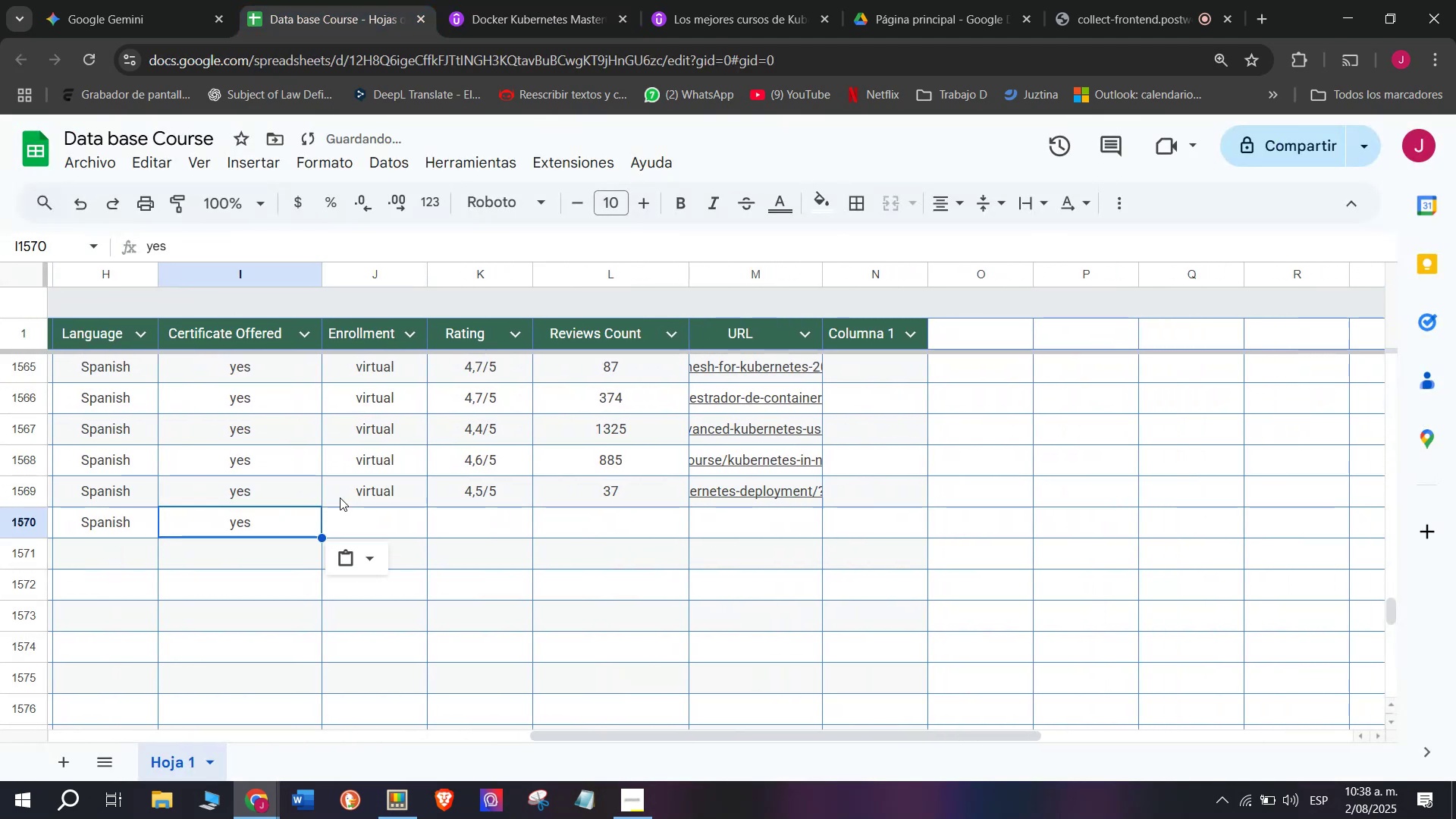 
key(Control+ControlLeft)
 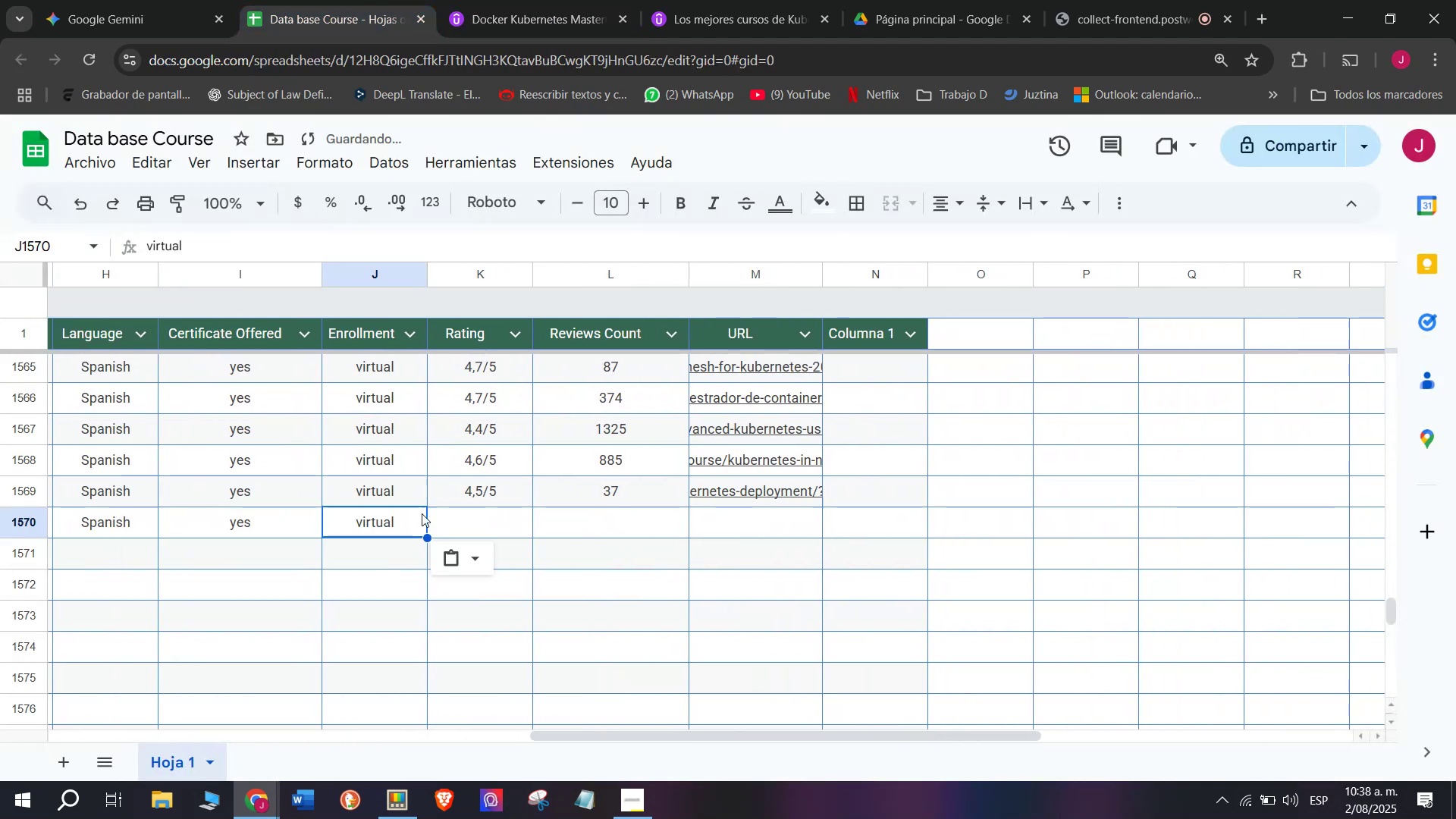 
key(Break)
 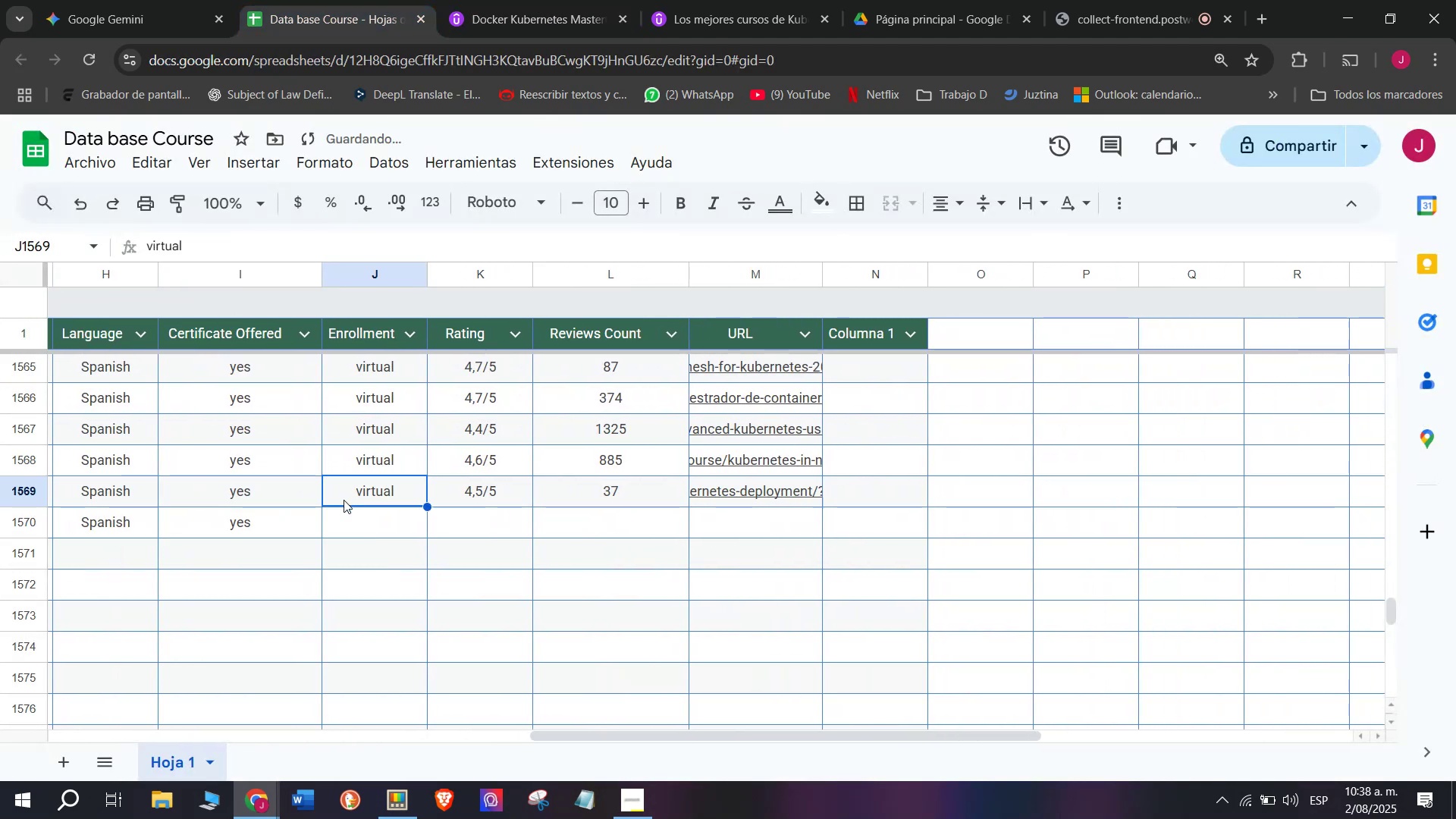 
key(Control+C)
 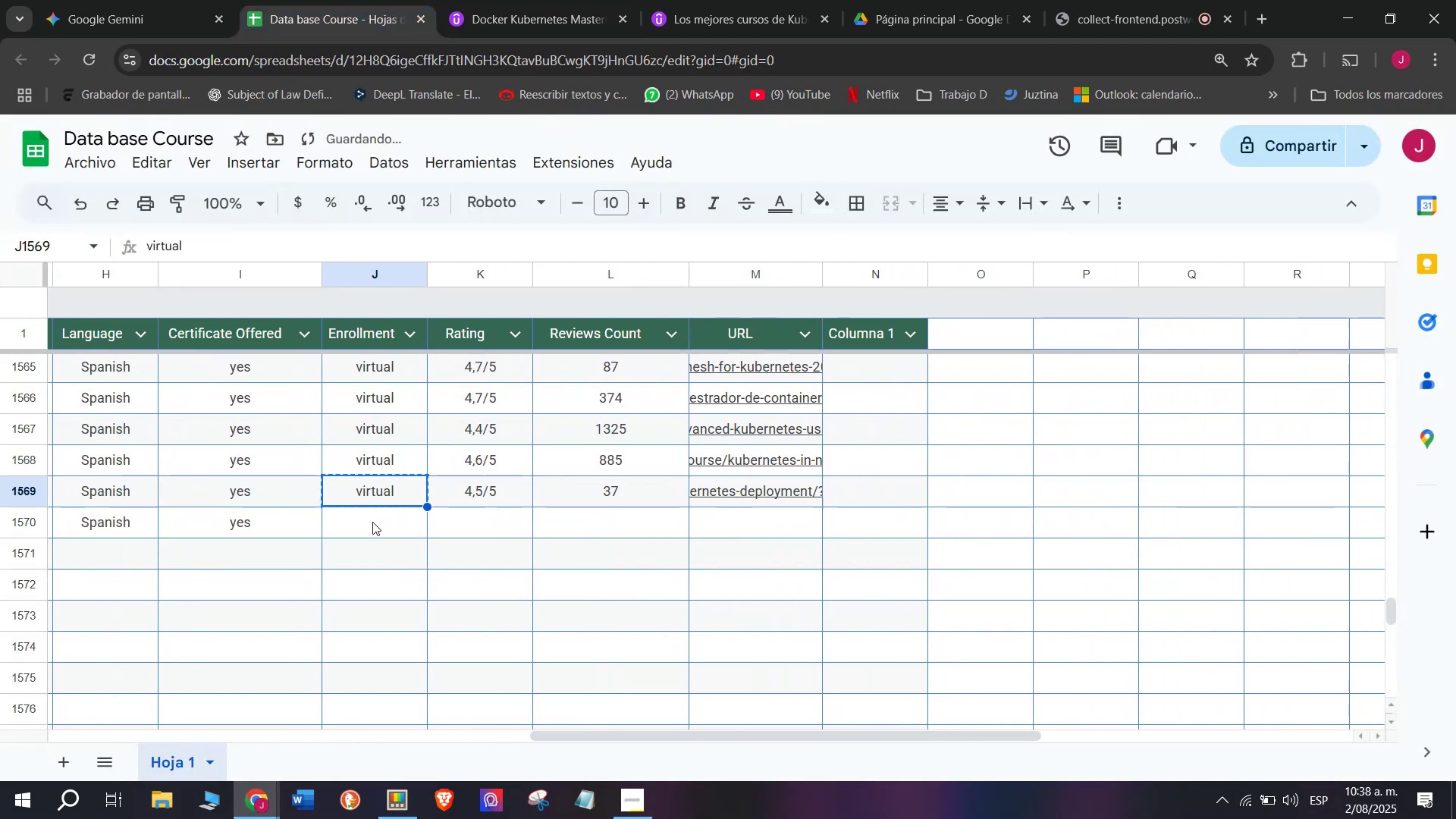 
double_click([372, 522])
 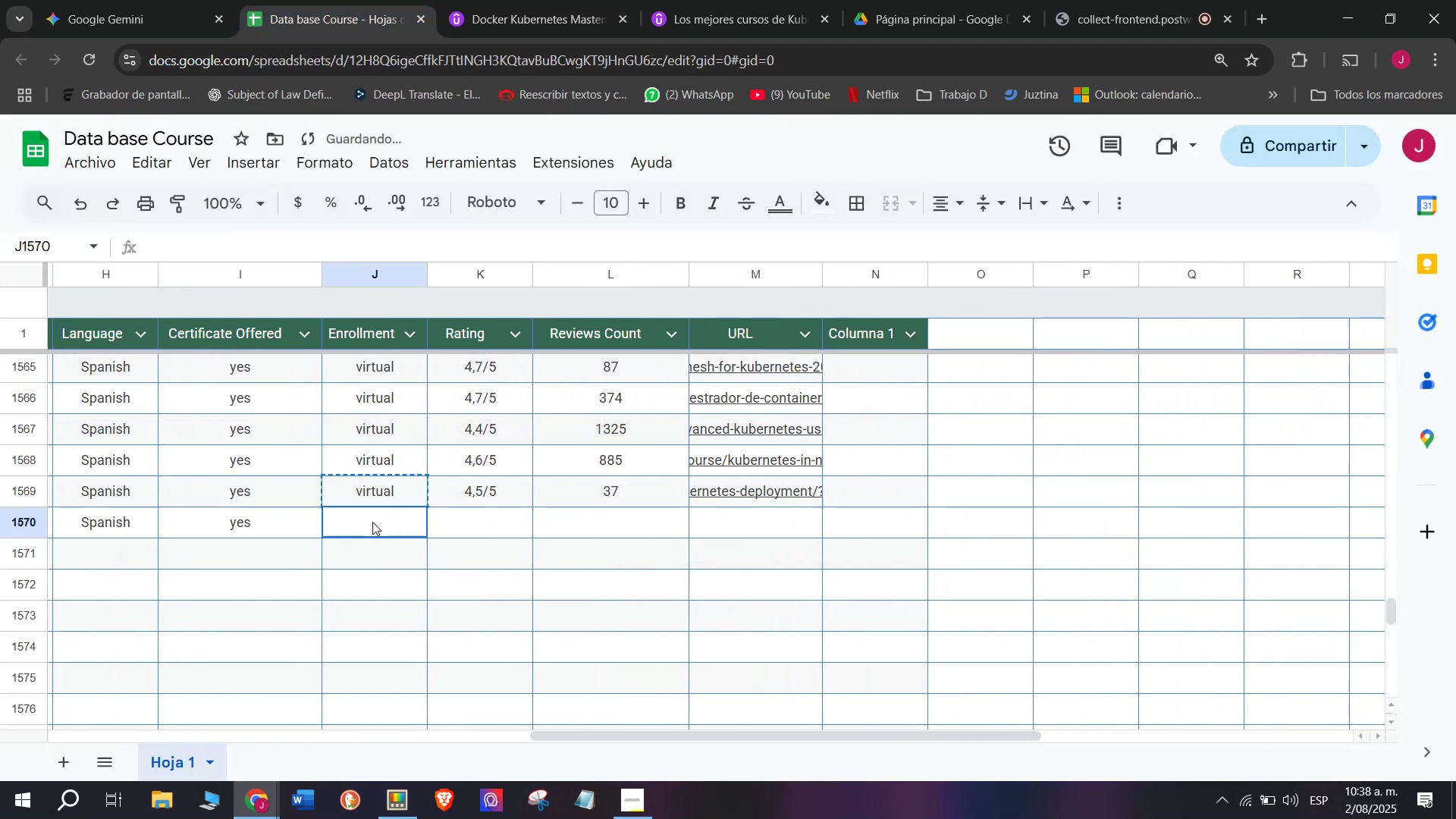 
key(Control+ControlLeft)
 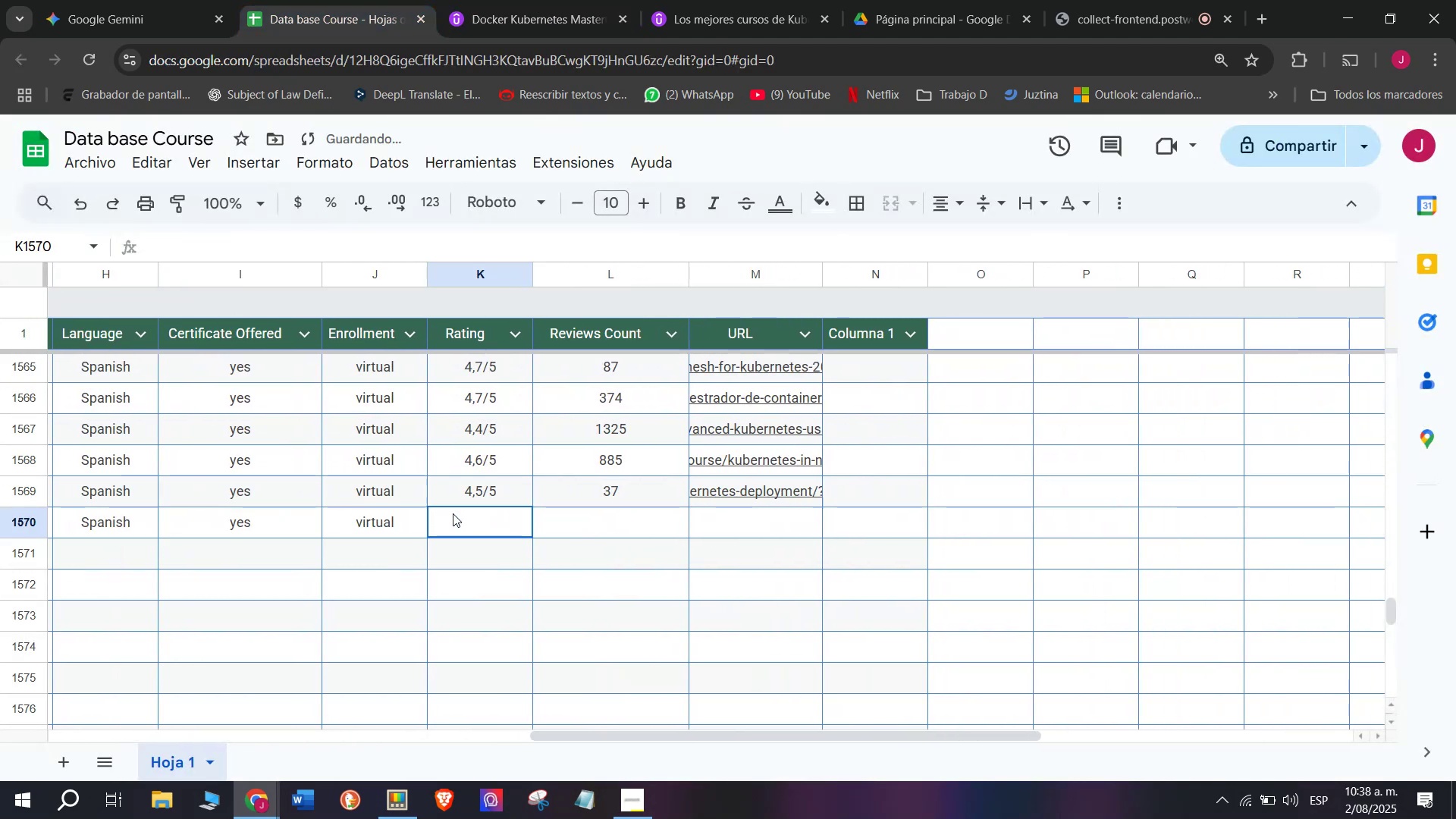 
key(Z)
 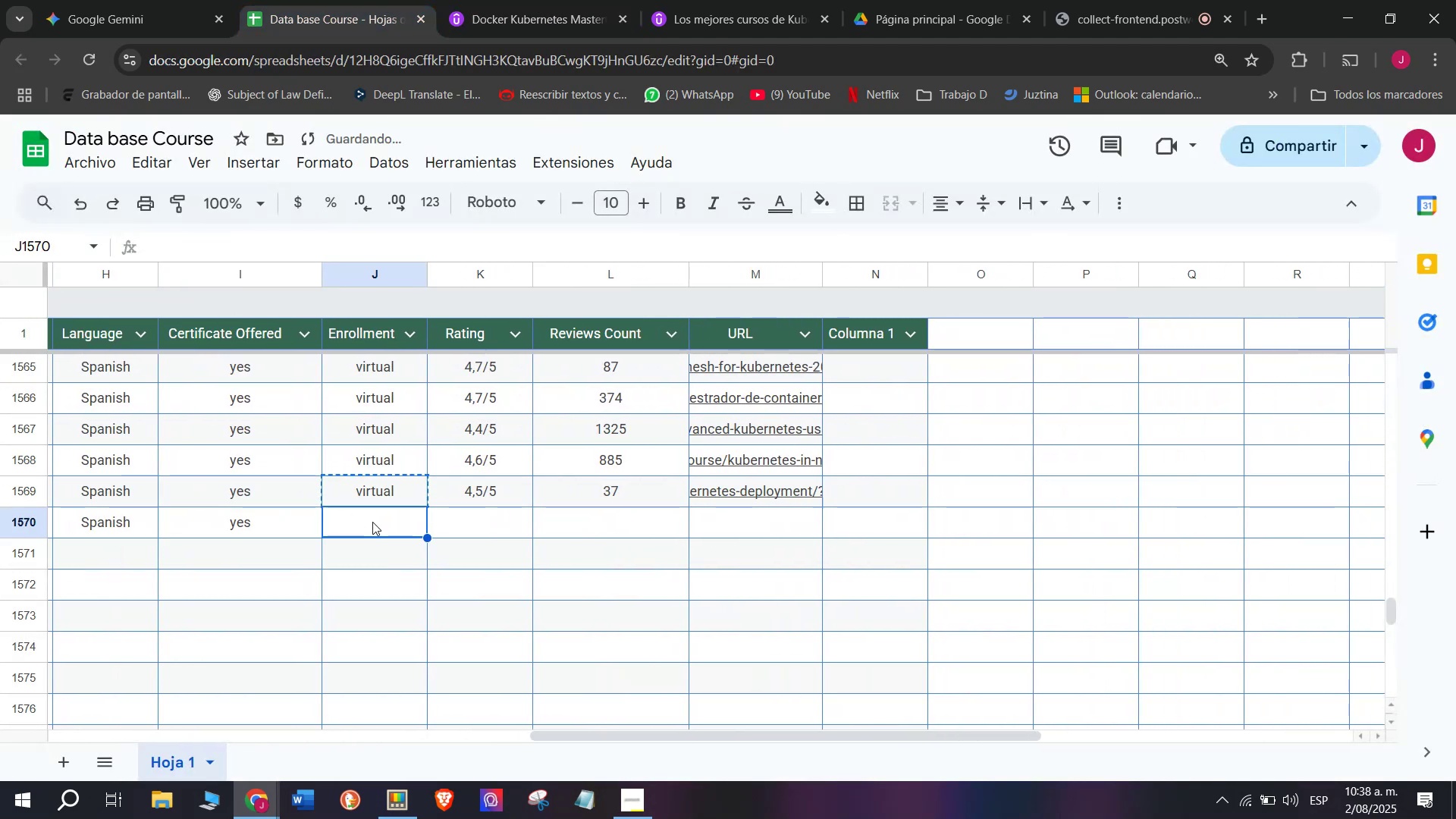 
key(Control+V)
 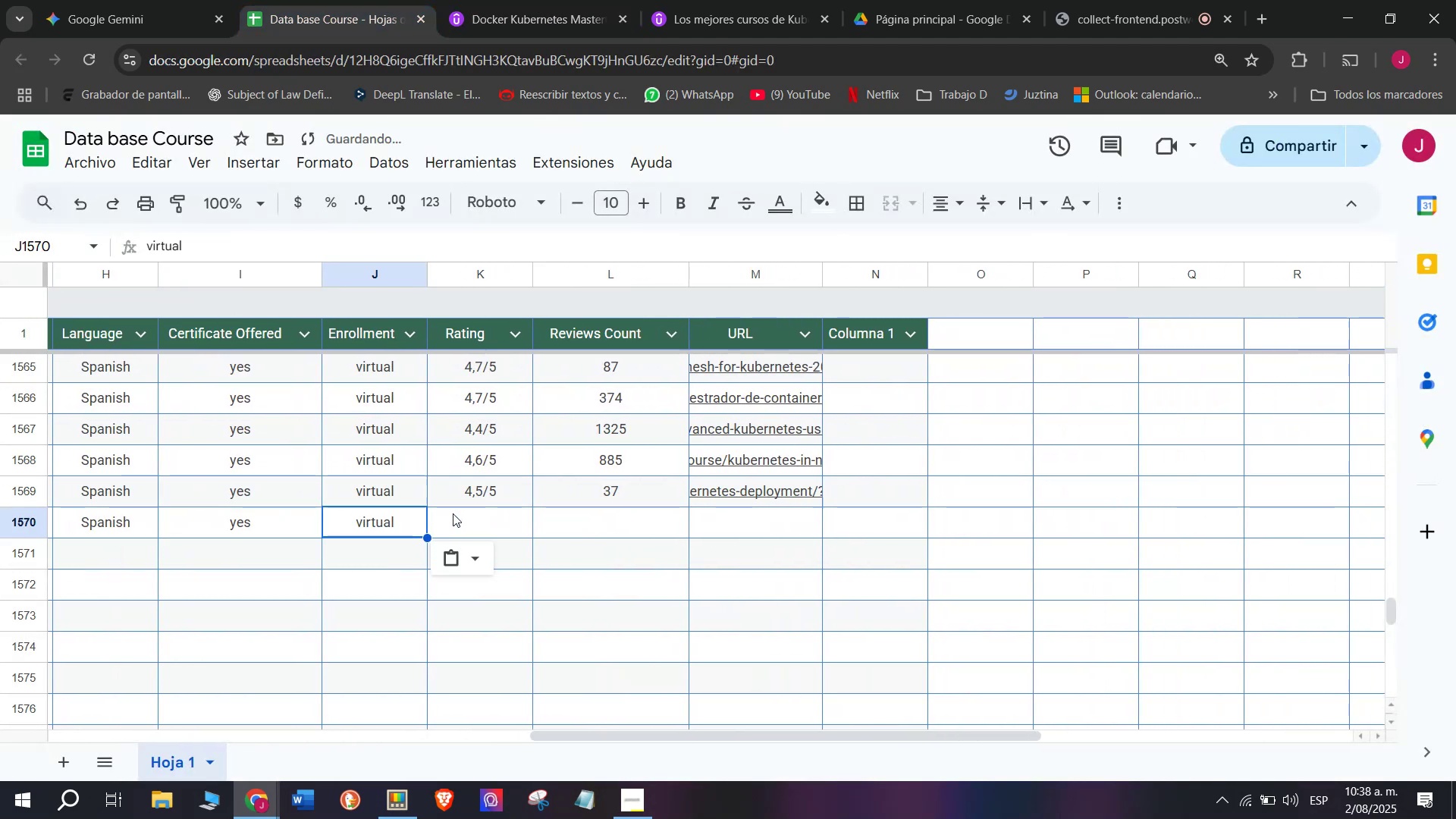 
left_click([453, 513])
 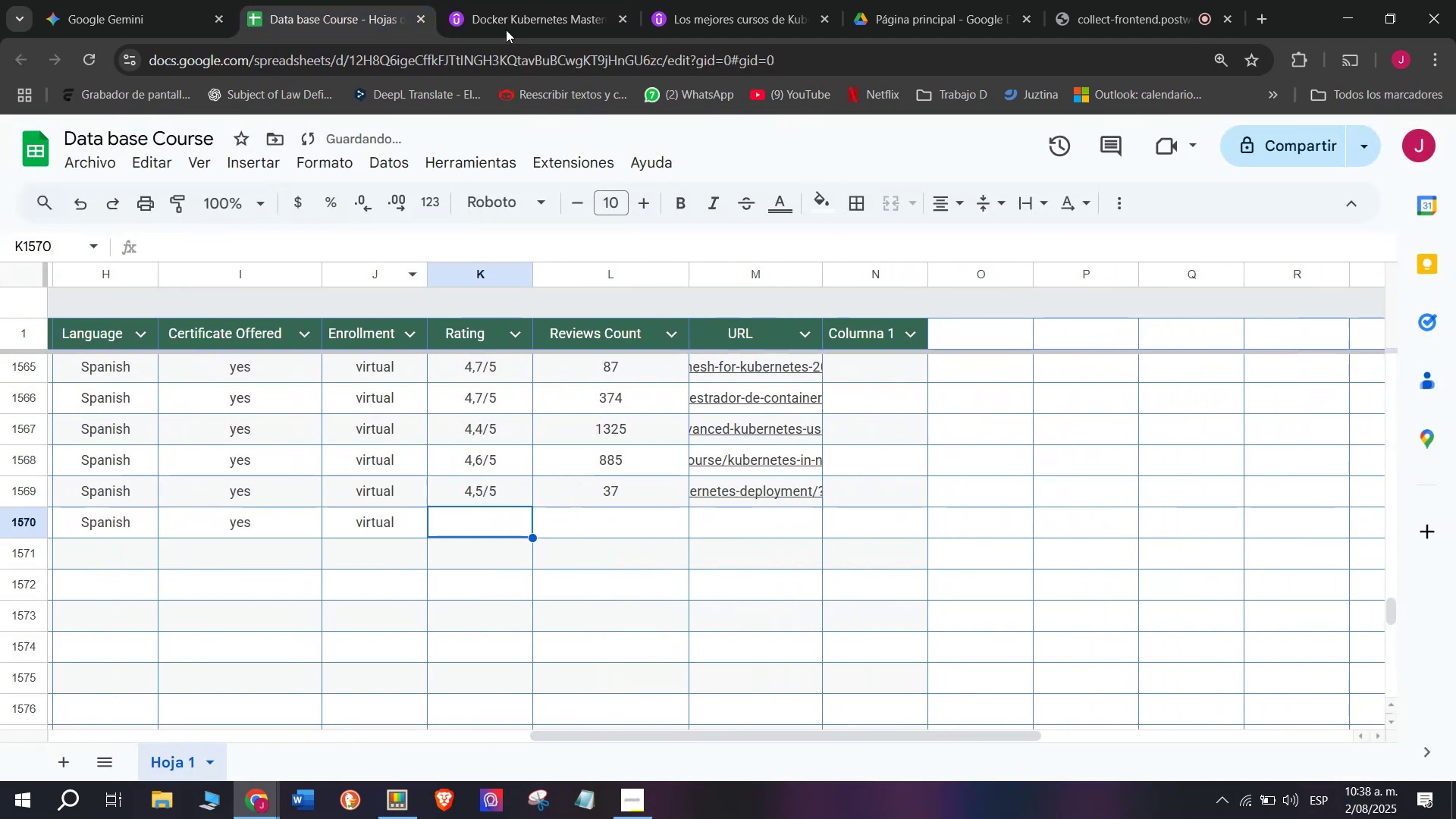 
left_click([526, 0])
 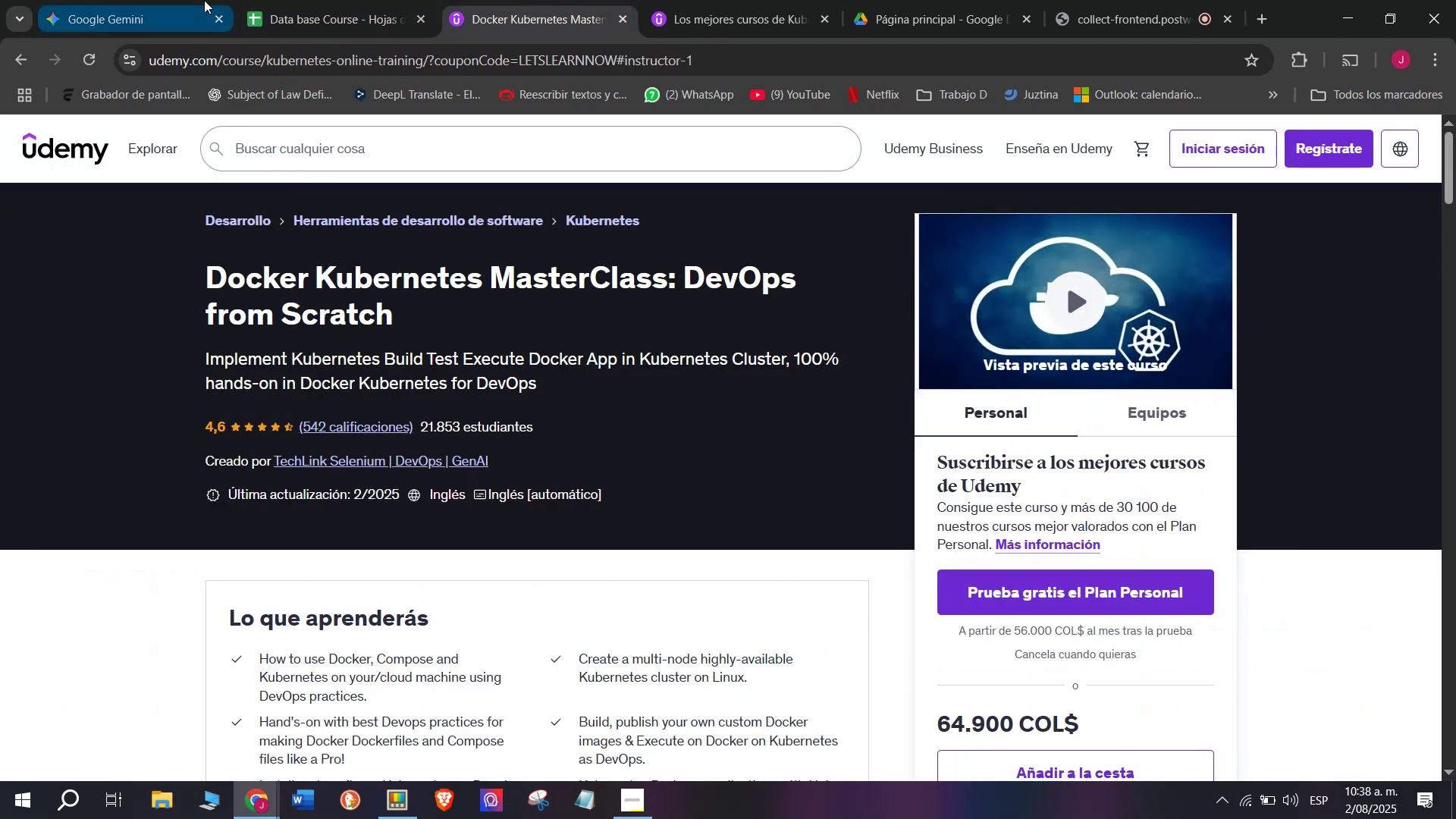 
double_click([299, 0])
 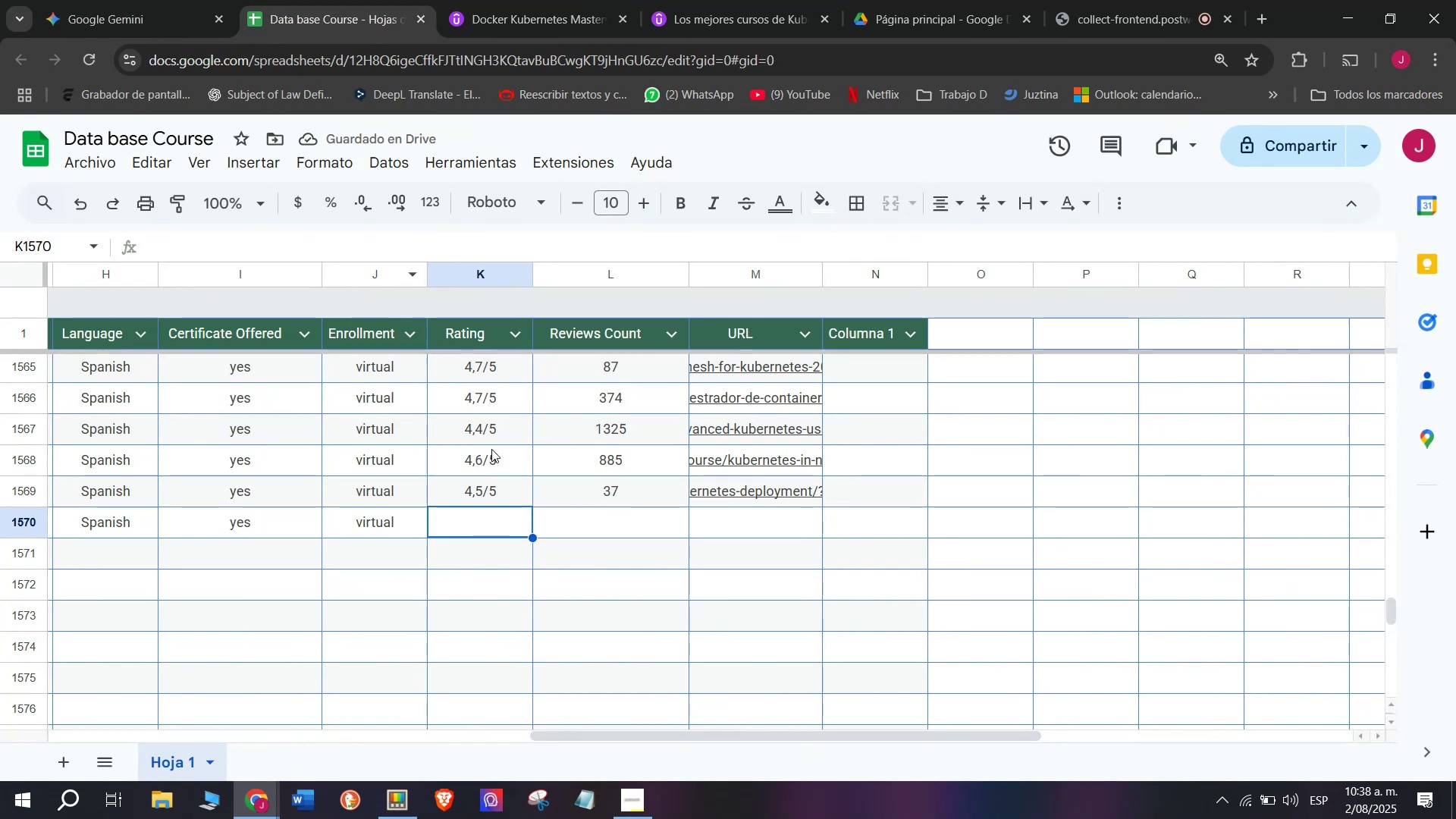 
left_click([499, 469])
 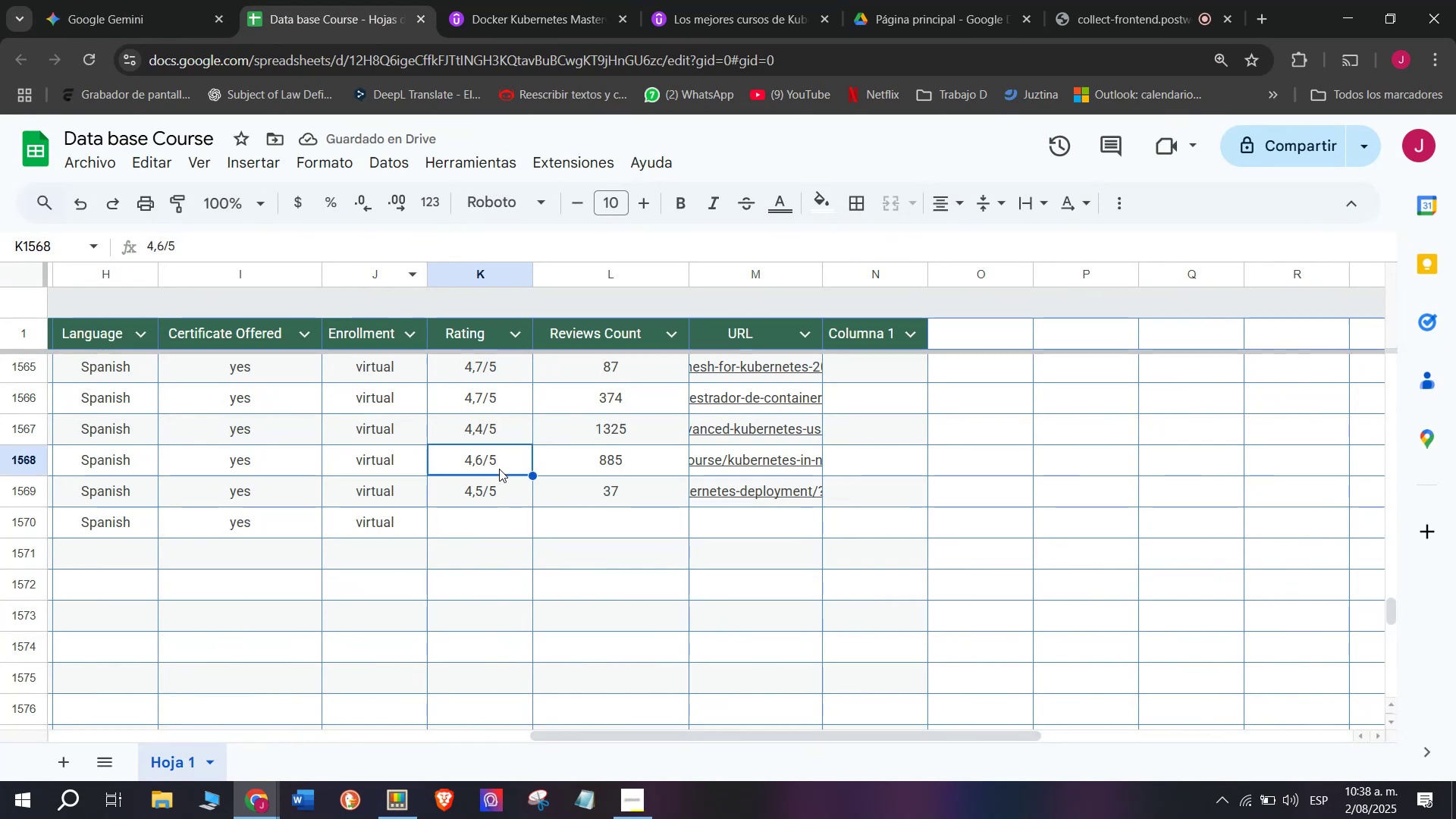 
key(Control+ControlLeft)
 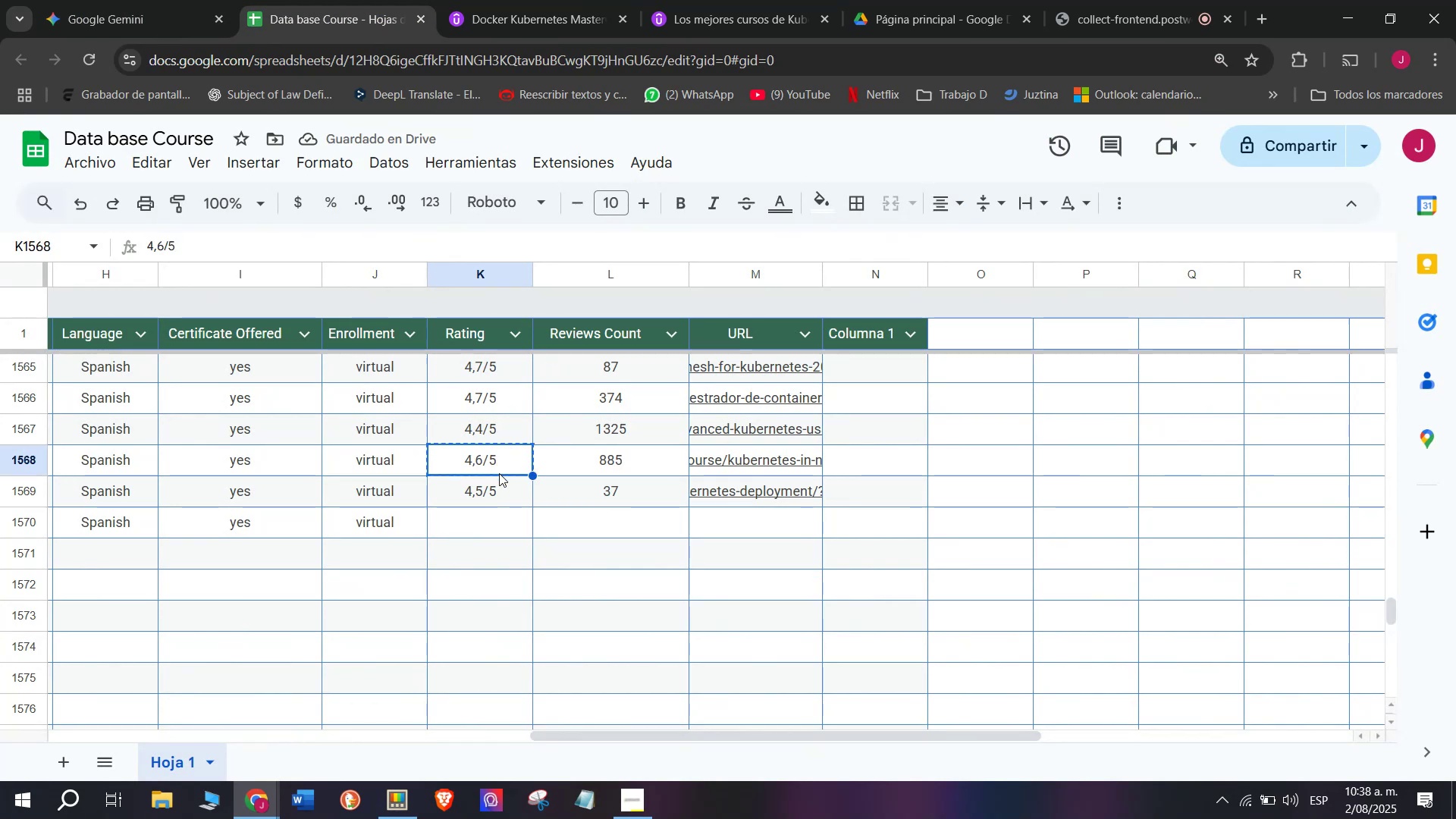 
key(Break)
 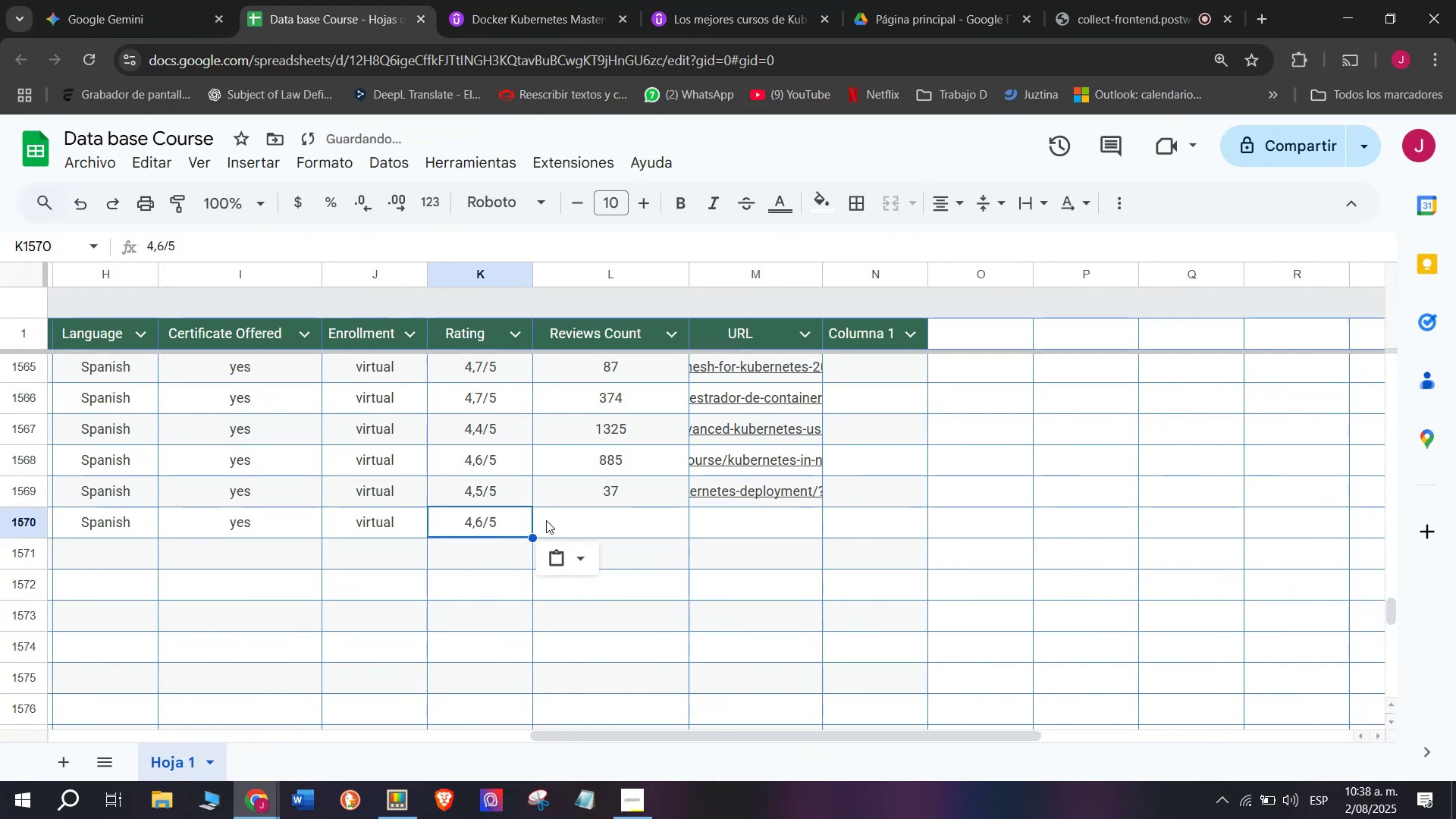 
key(Control+C)
 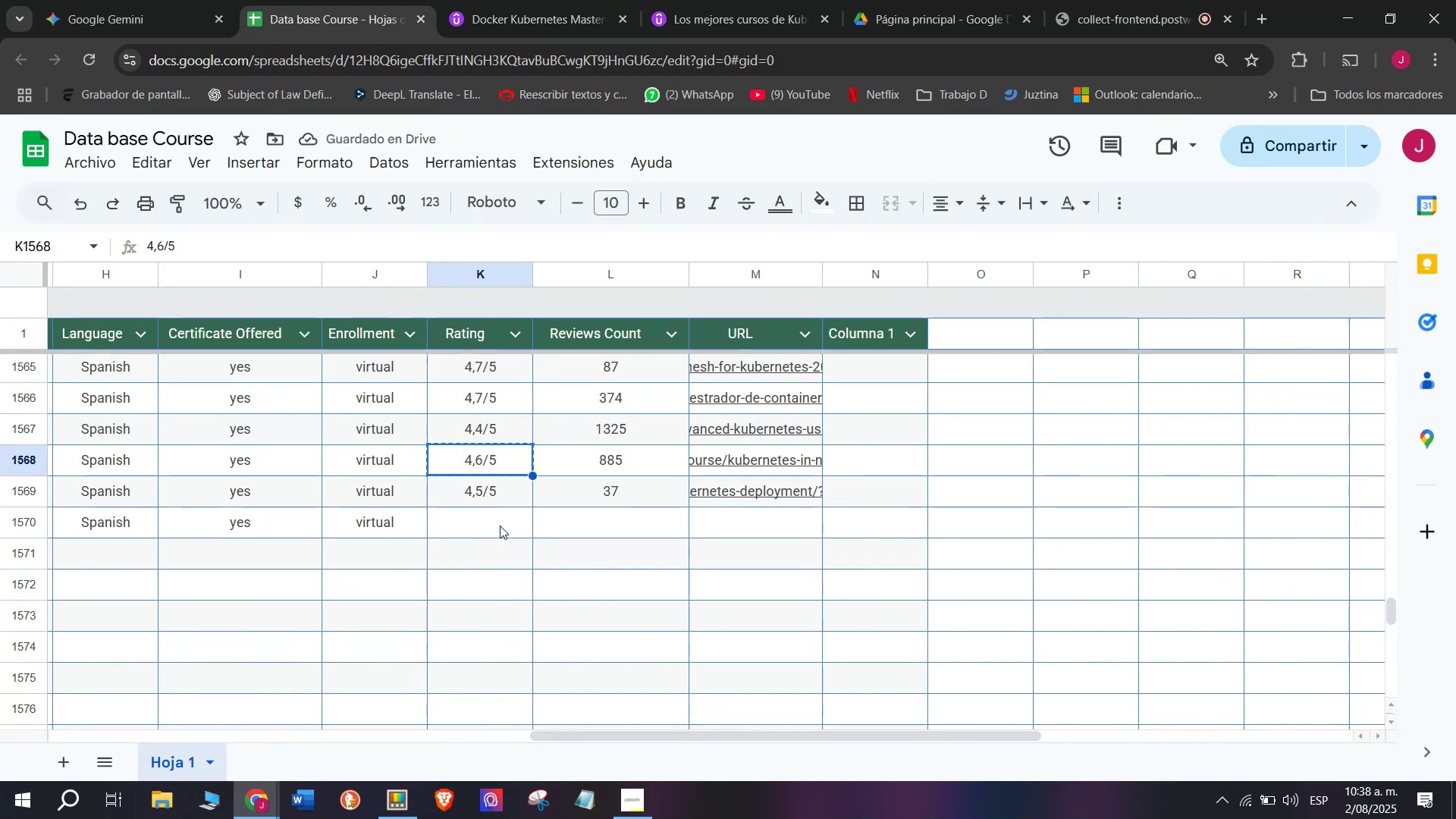 
double_click([500, 526])
 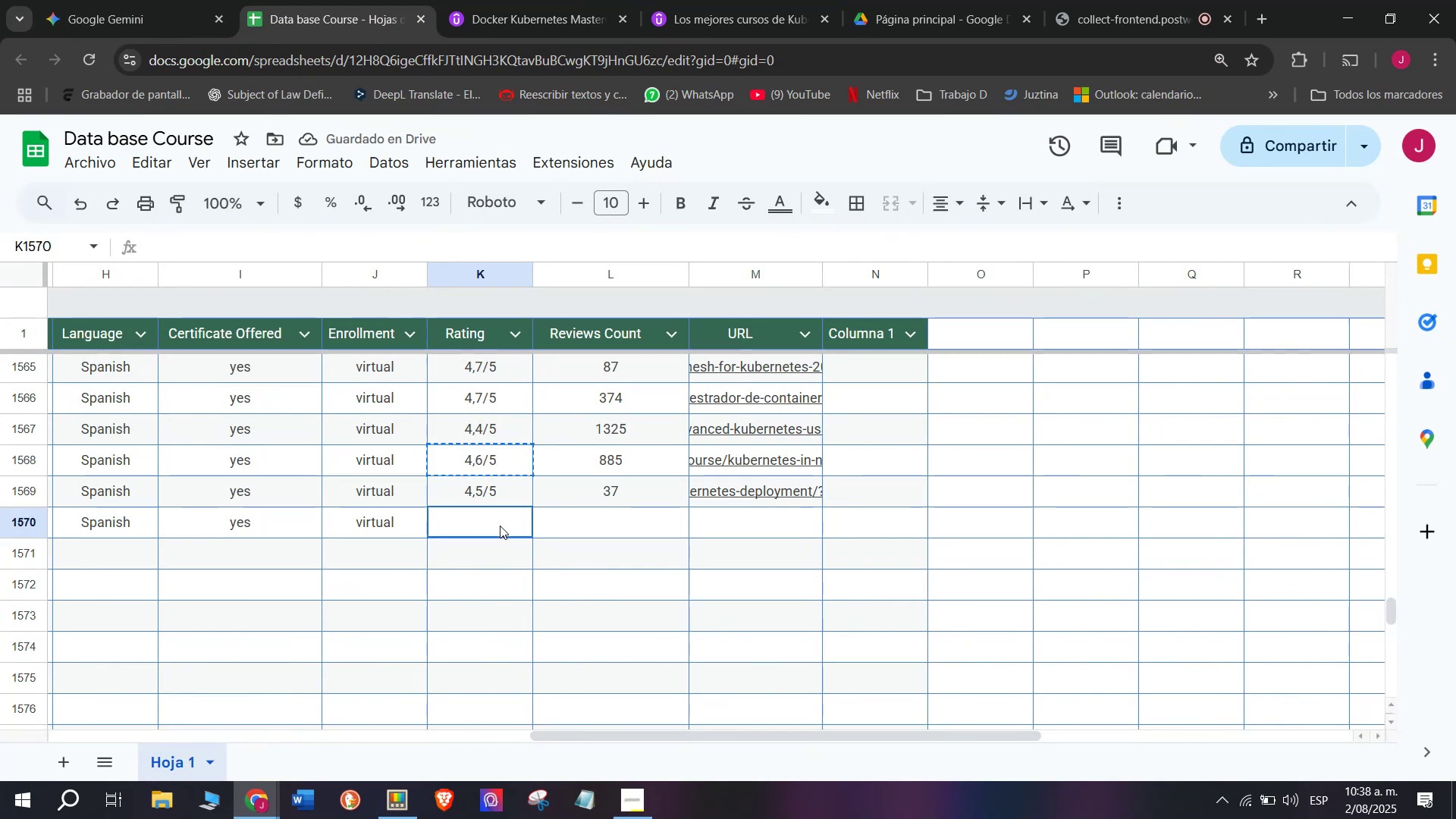 
key(Control+ControlLeft)
 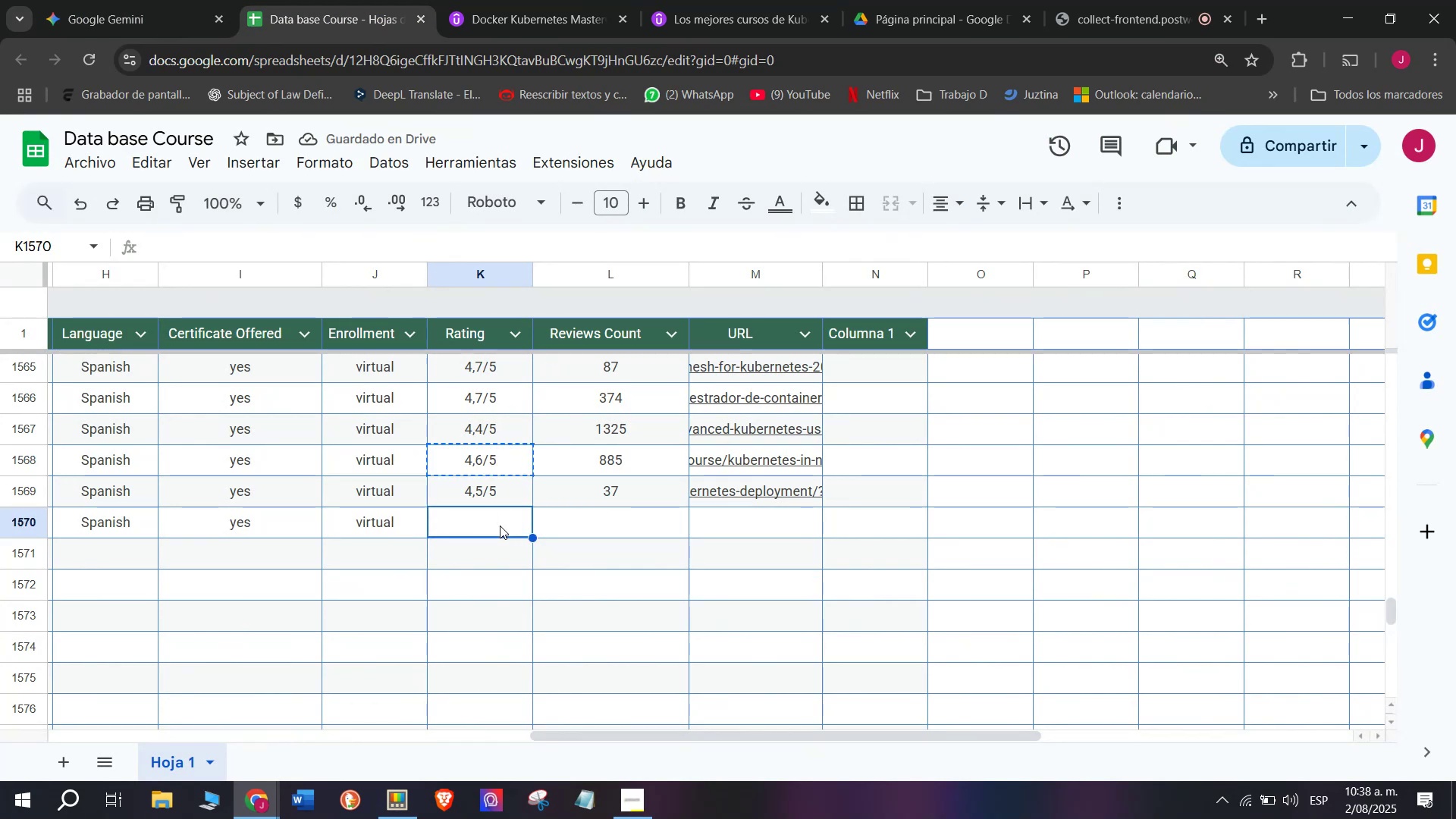 
key(Z)
 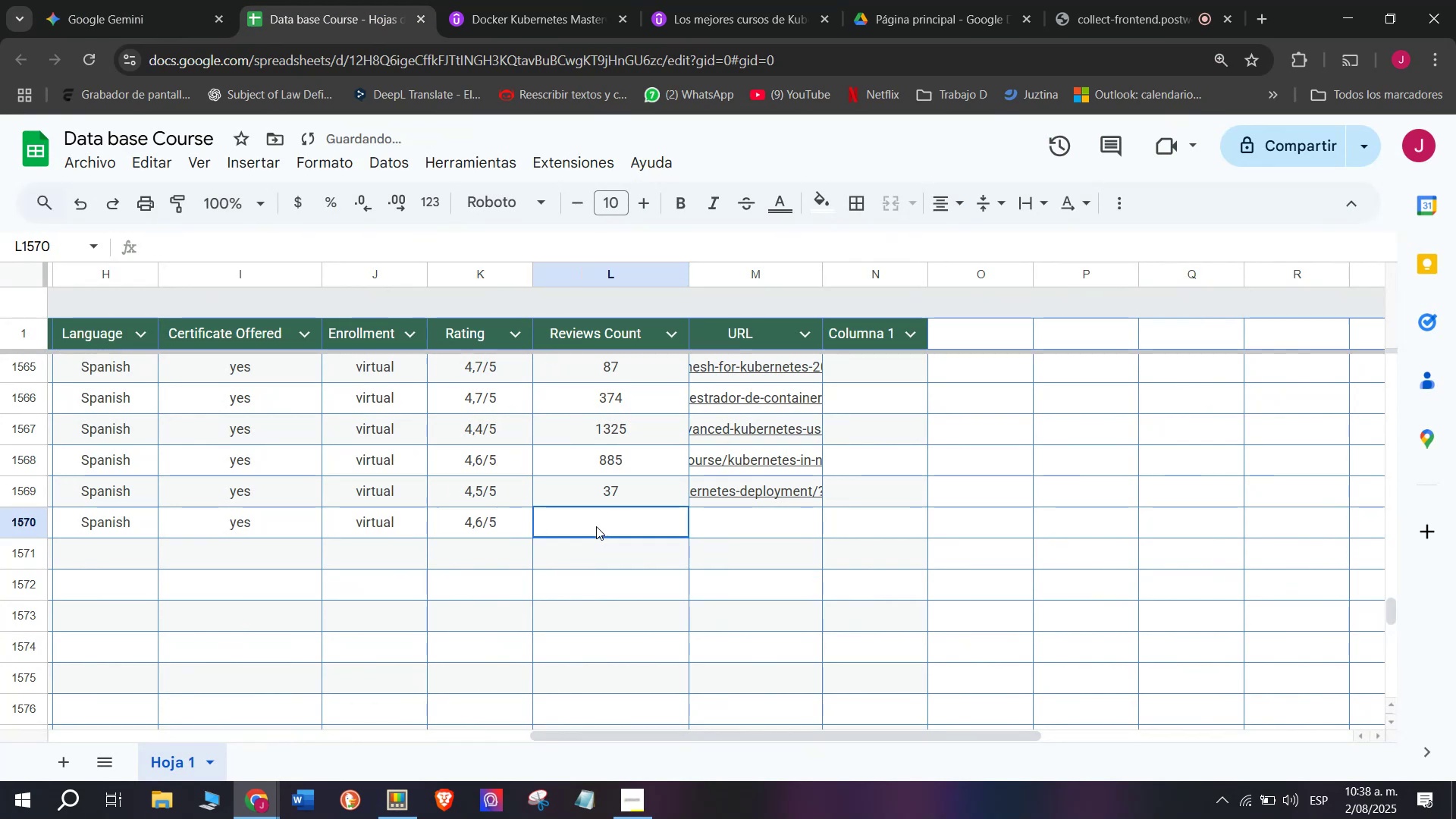 
key(Control+V)
 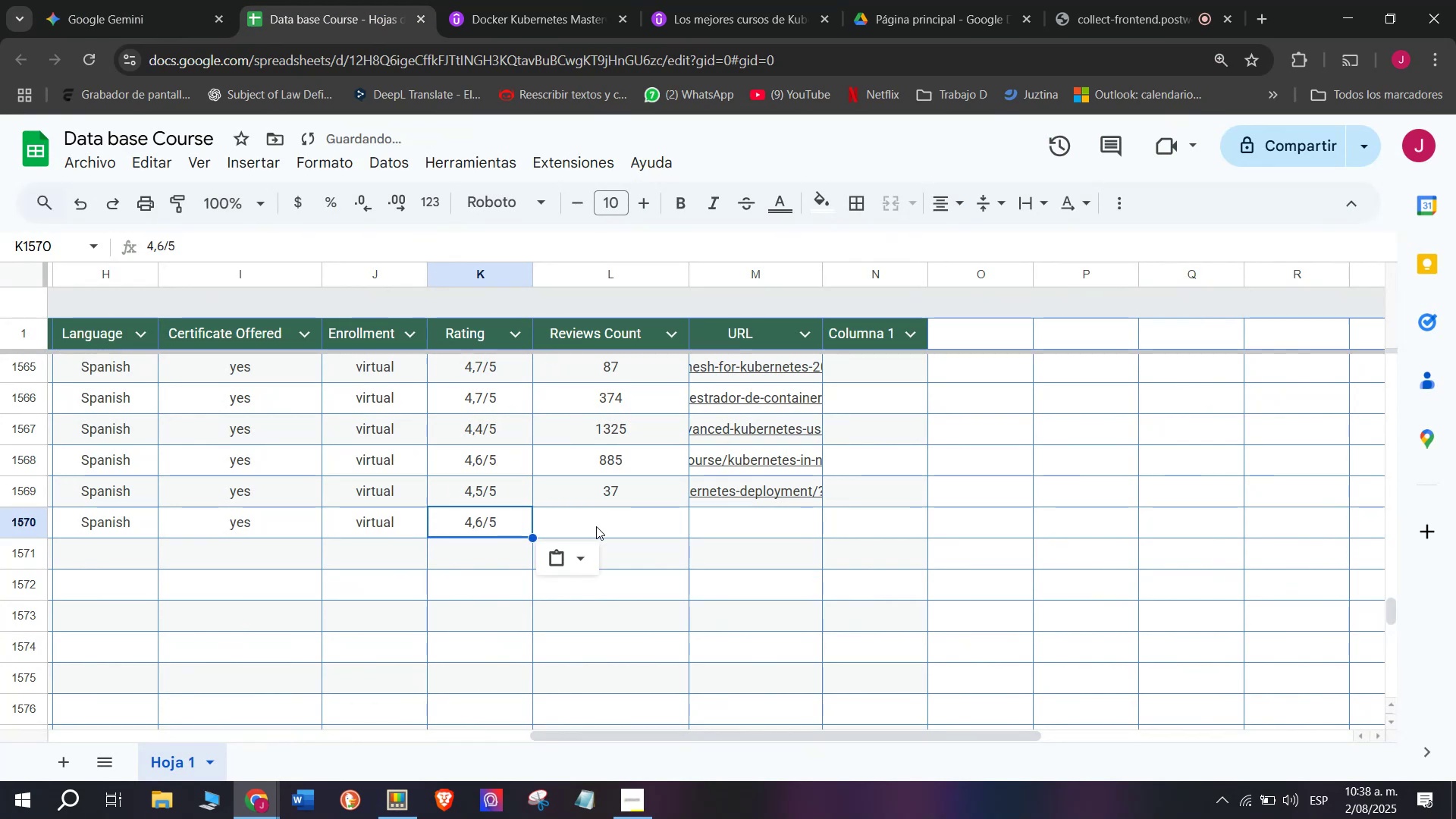 
left_click([596, 526])
 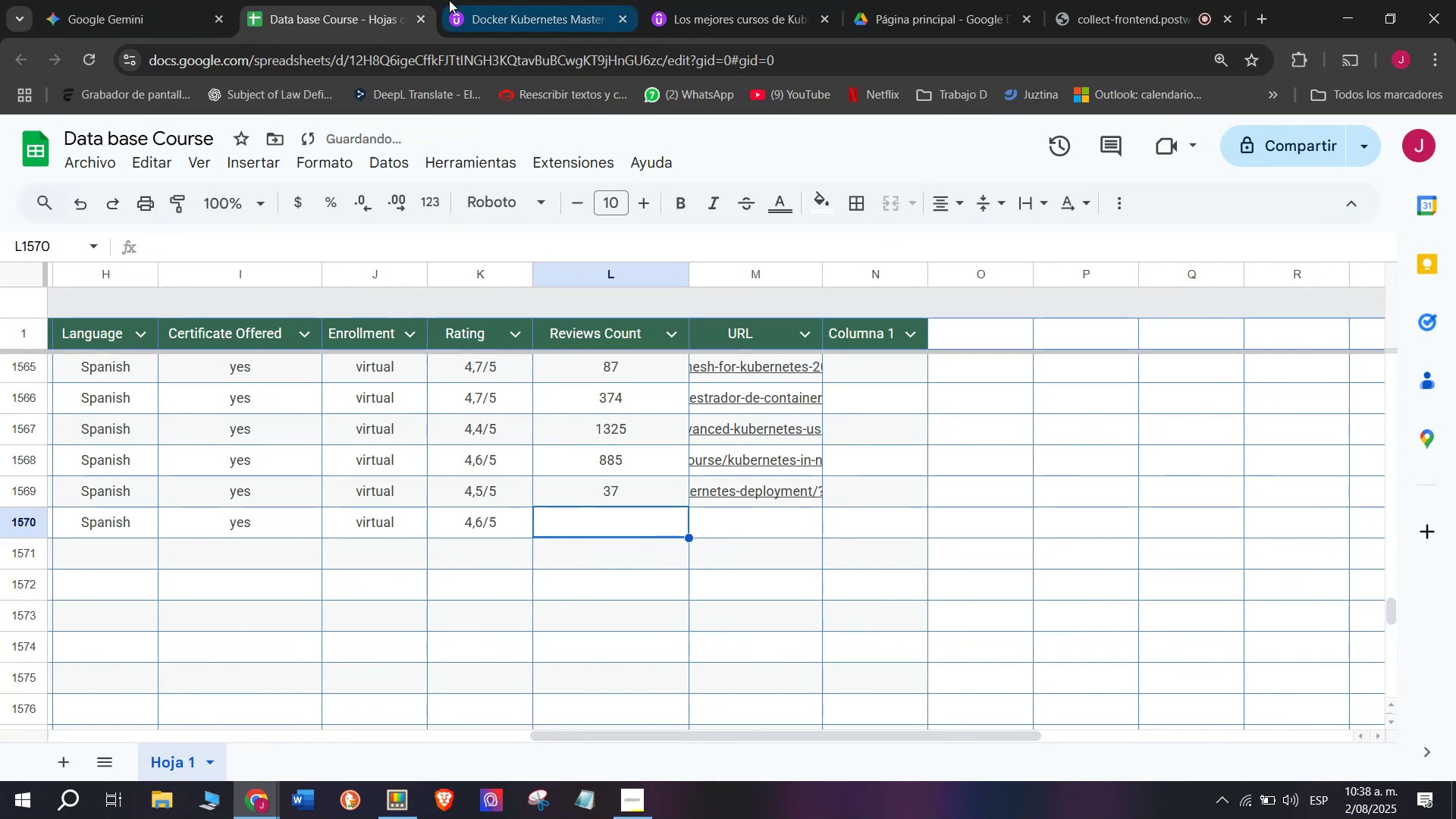 
left_click([486, 0])
 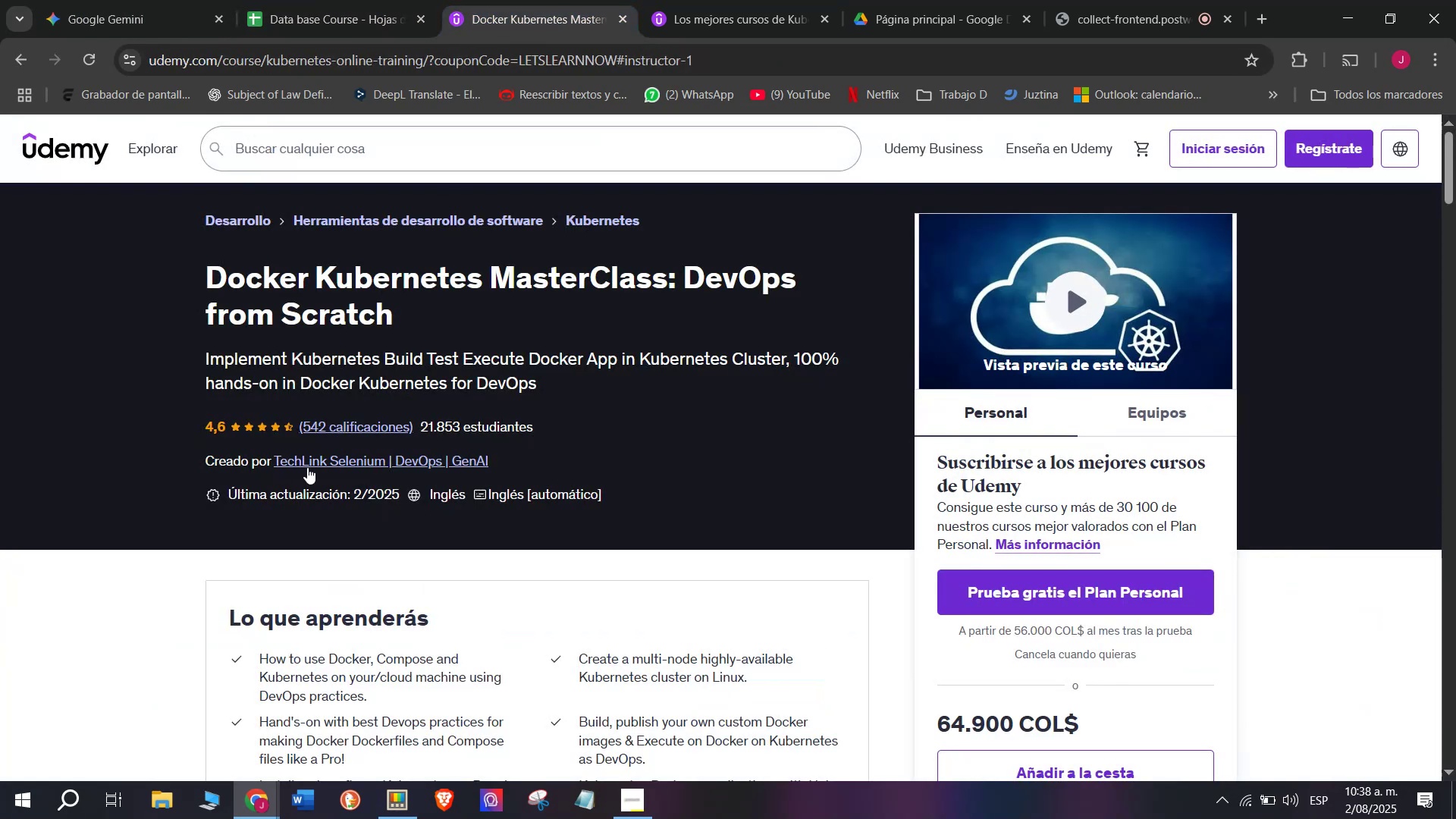 
left_click([309, 0])
 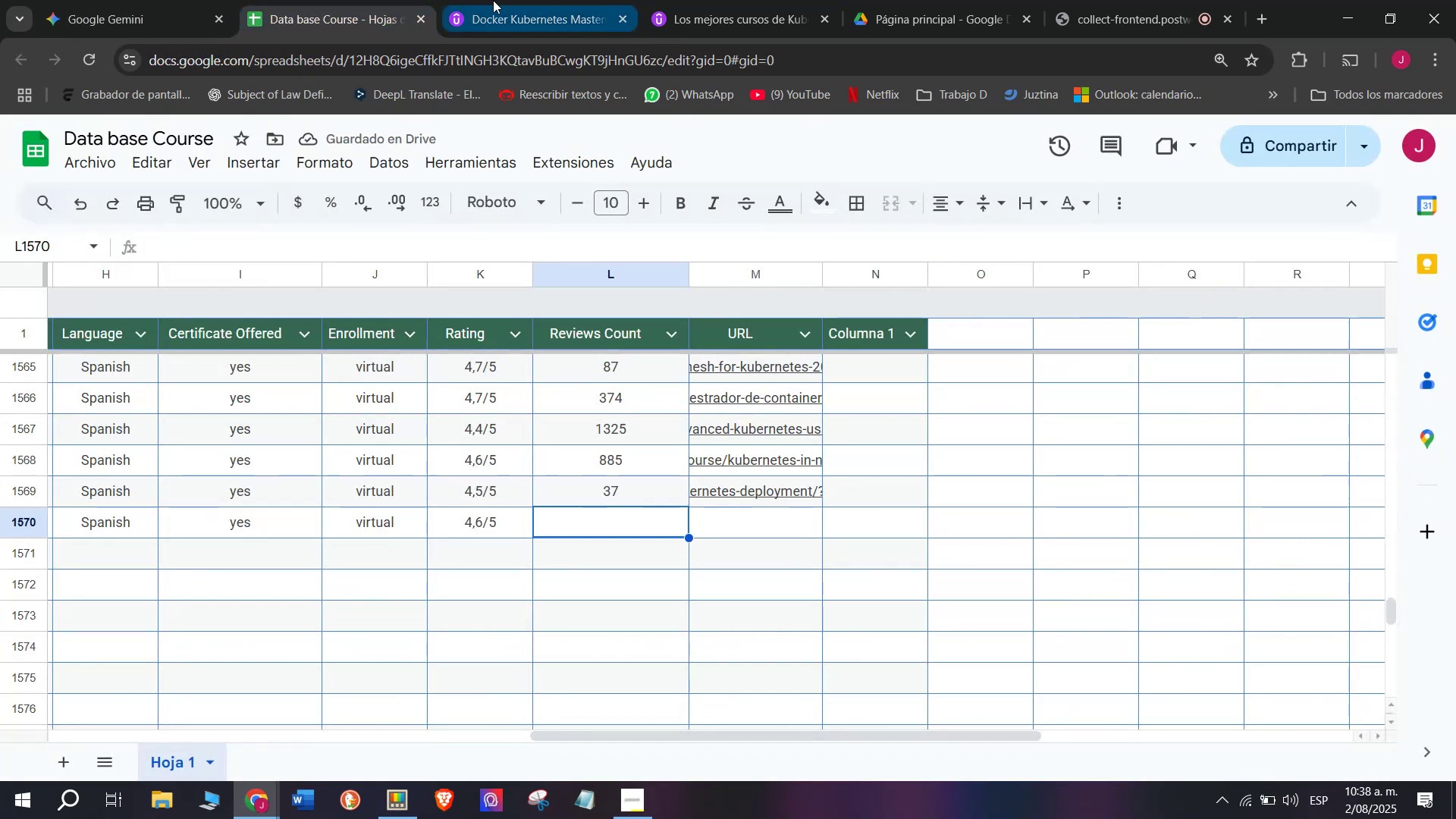 
left_click([493, 0])
 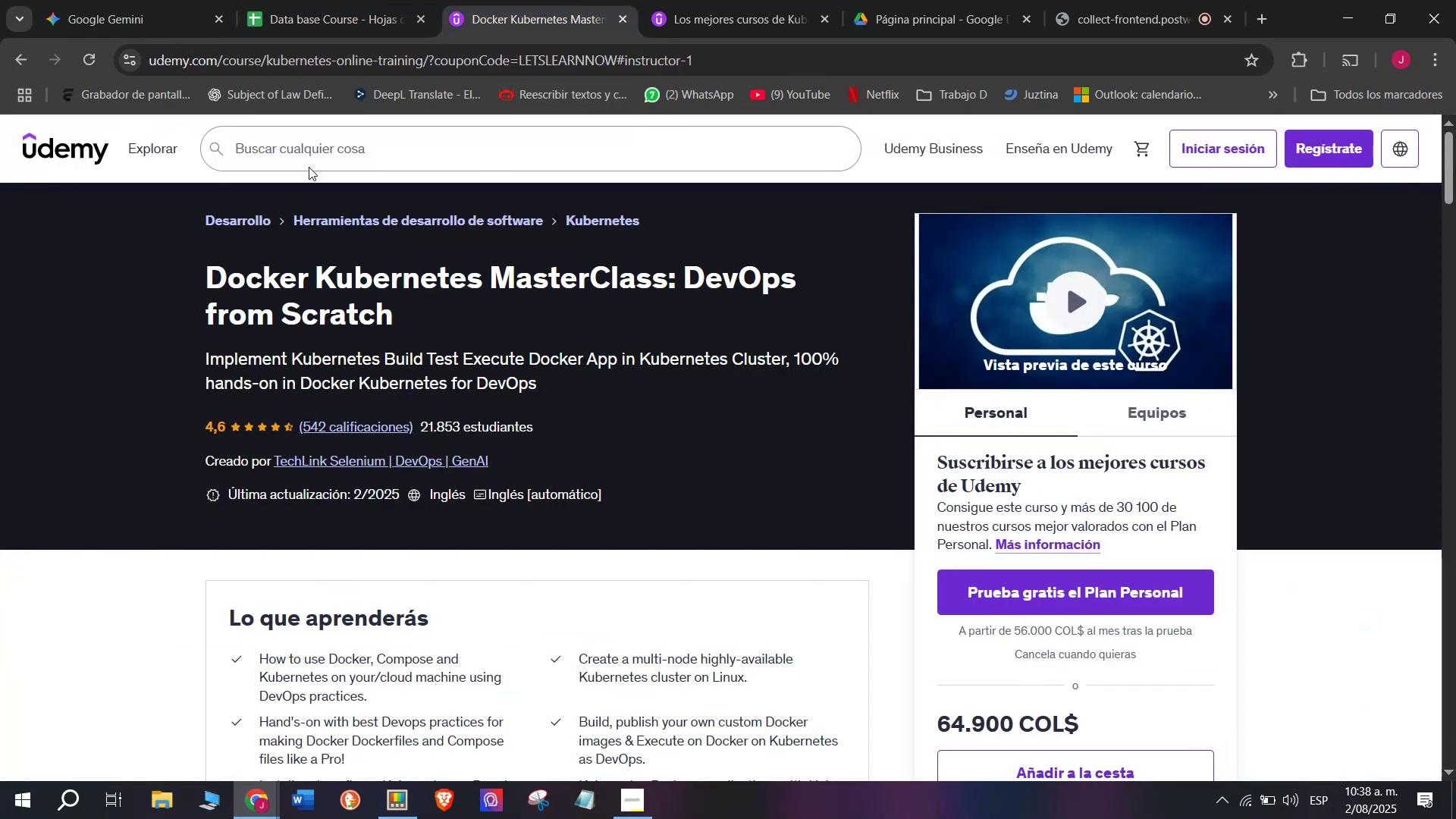 
left_click([287, 0])
 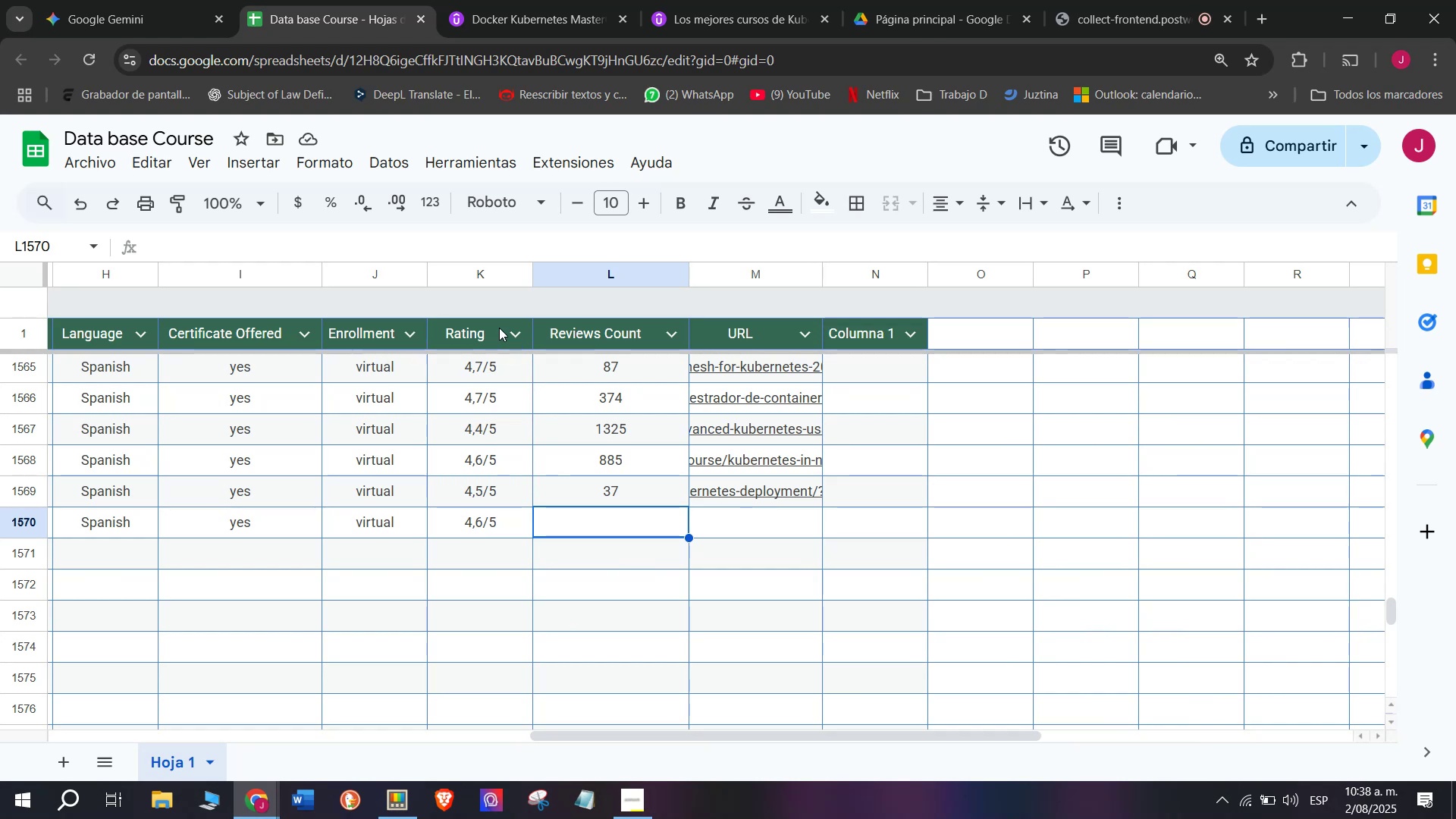 
wait(9.86)
 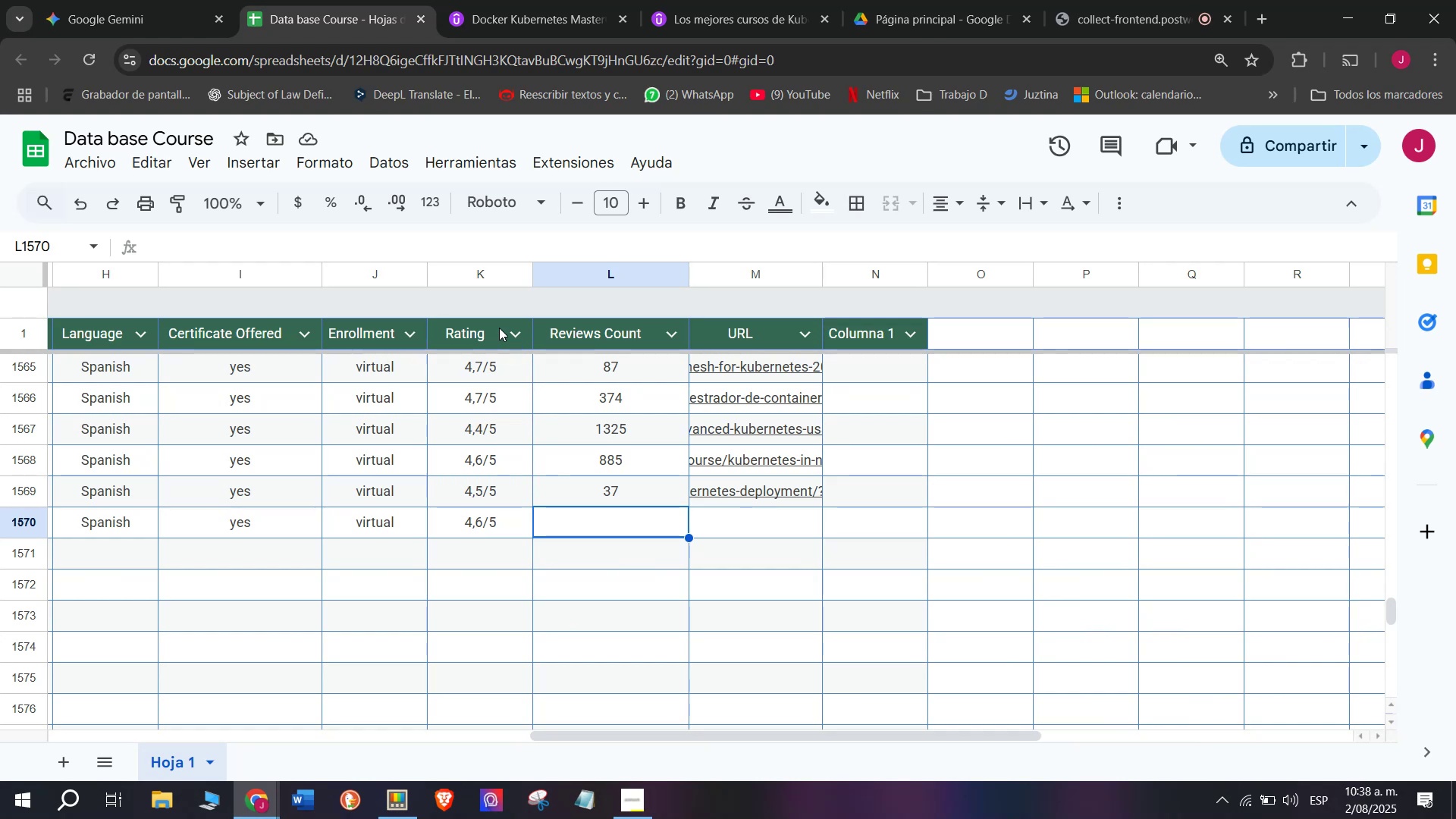 
left_click([550, 0])
 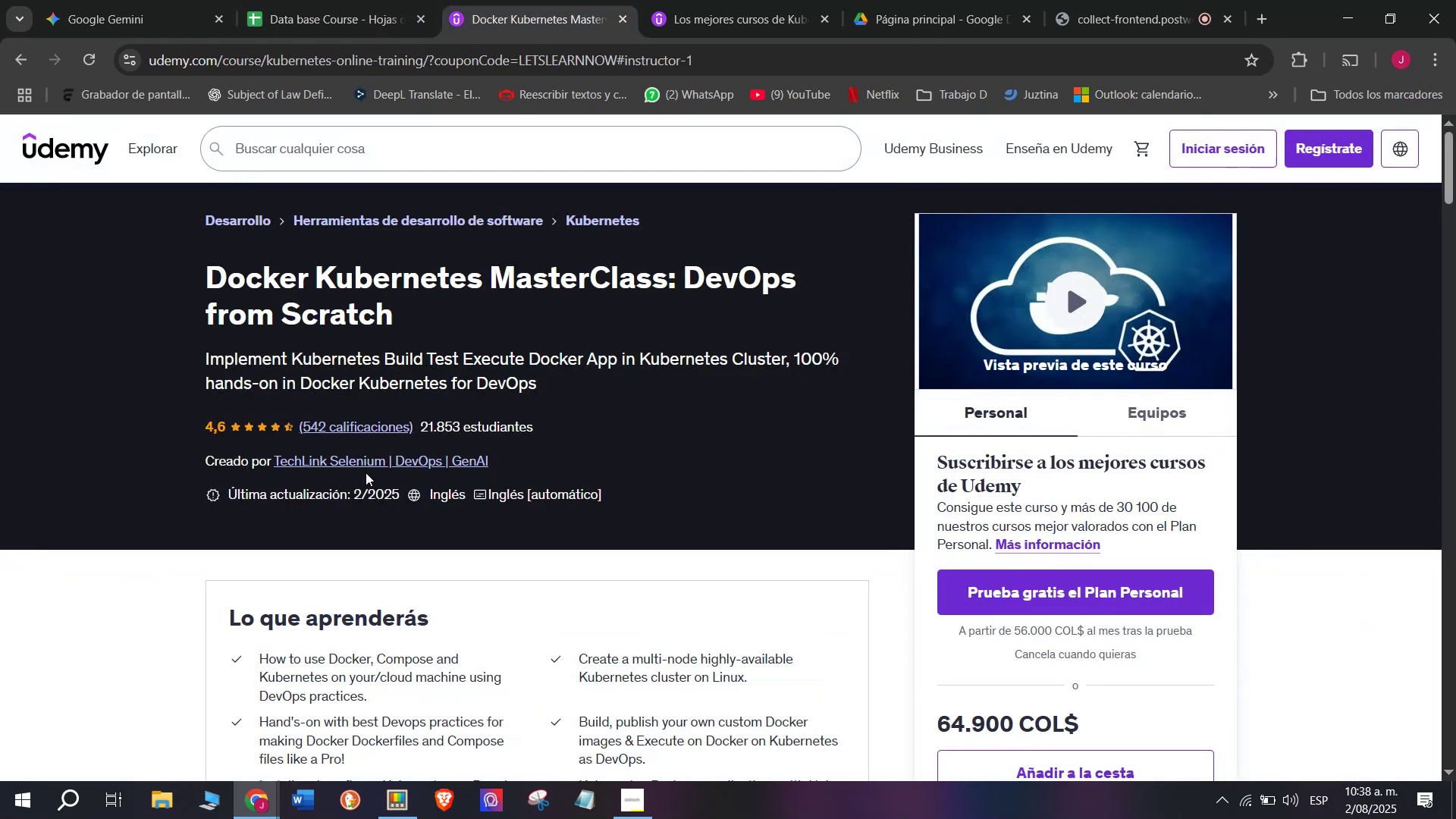 
left_click([315, 0])
 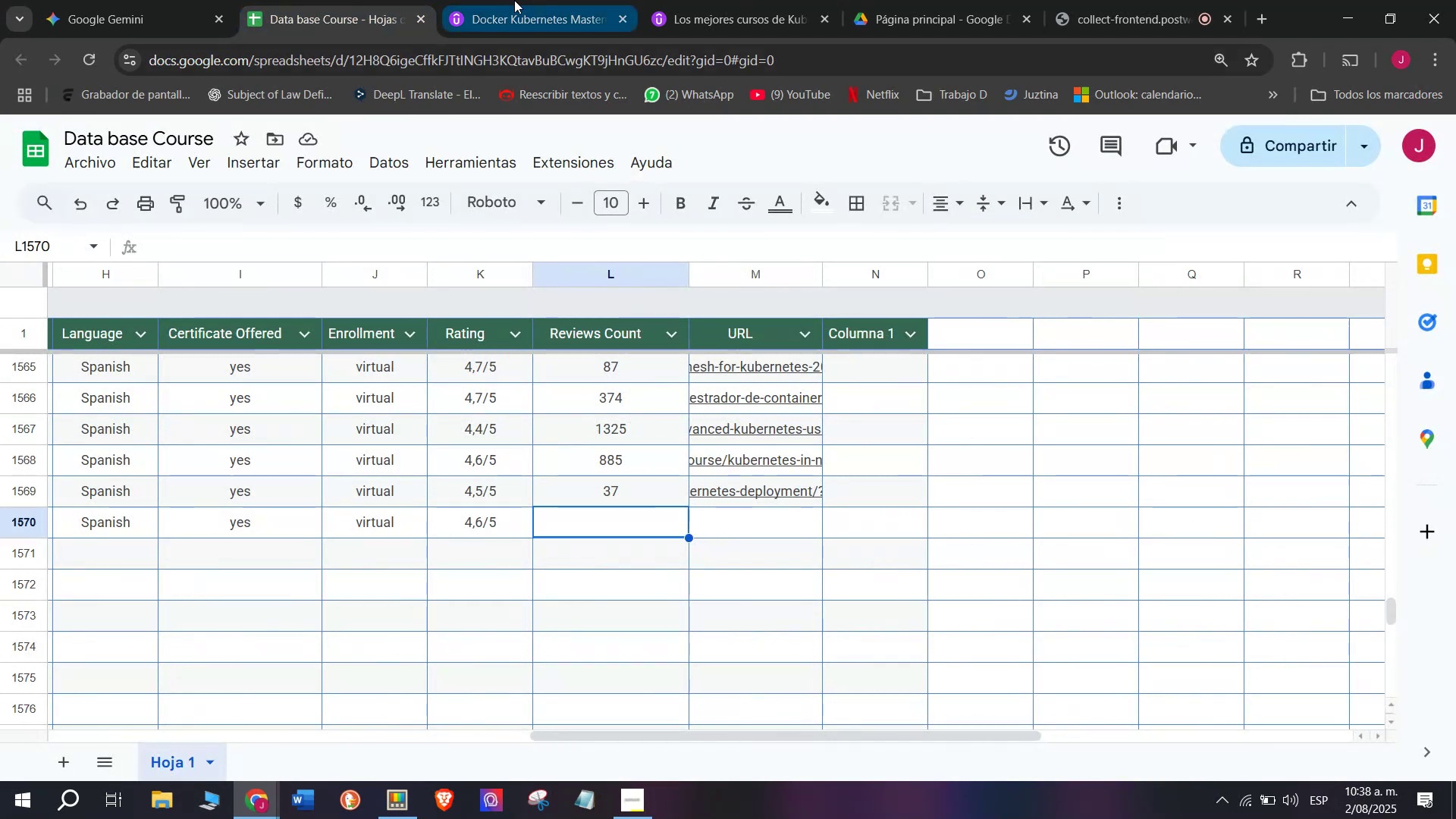 
left_click([513, 0])
 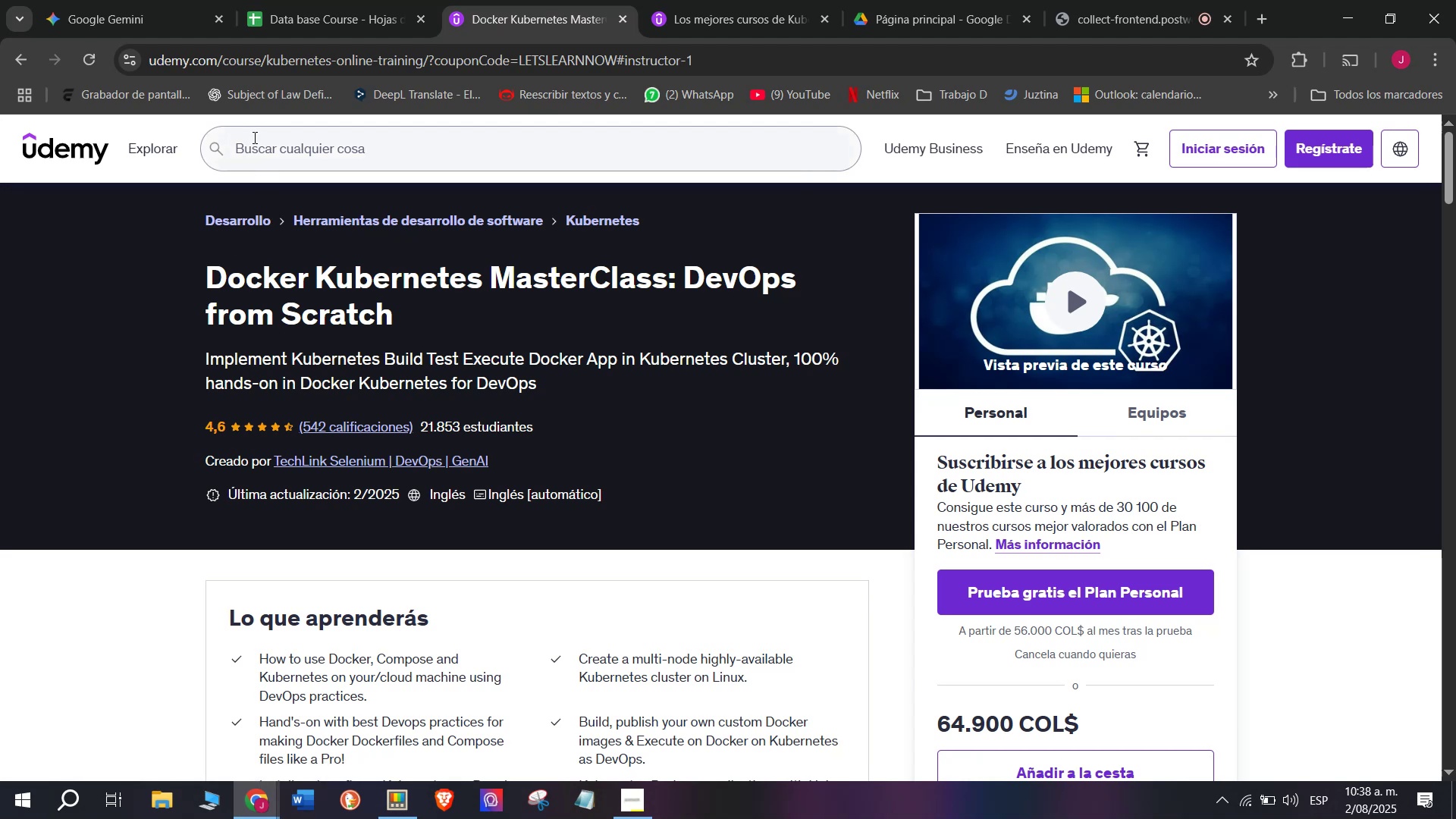 
left_click([322, 0])
 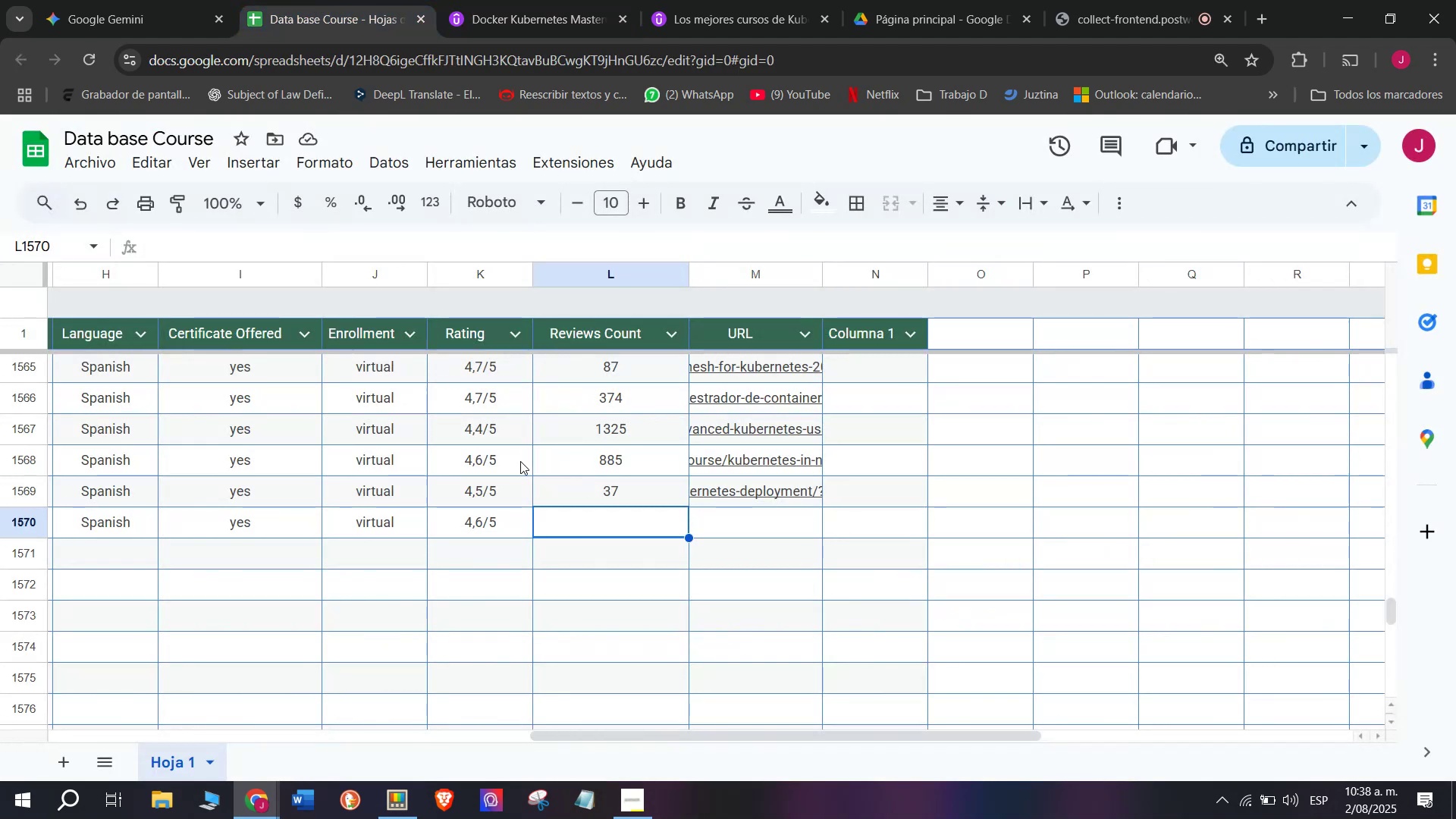 
type(542)
 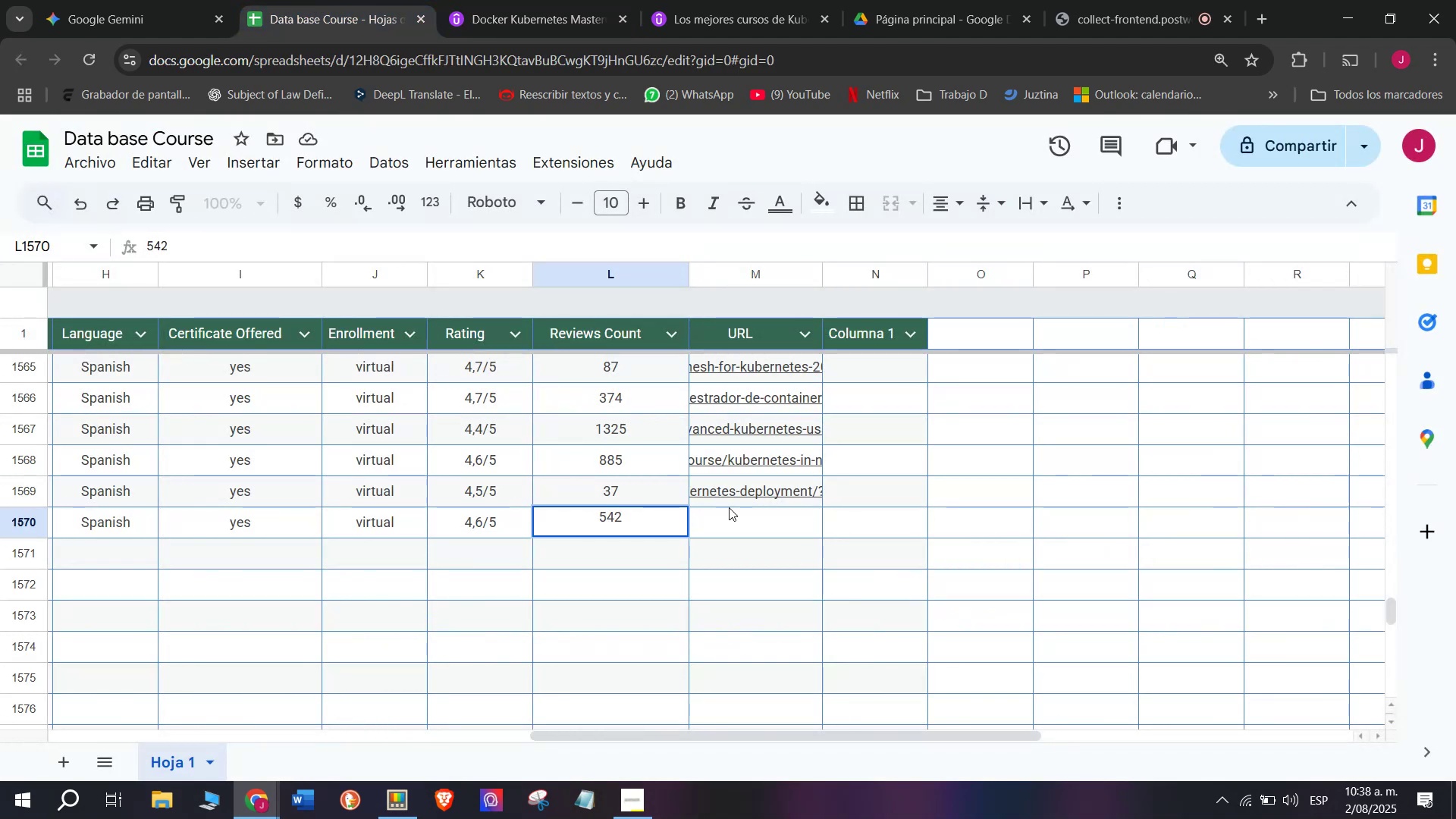 
left_click([738, 509])
 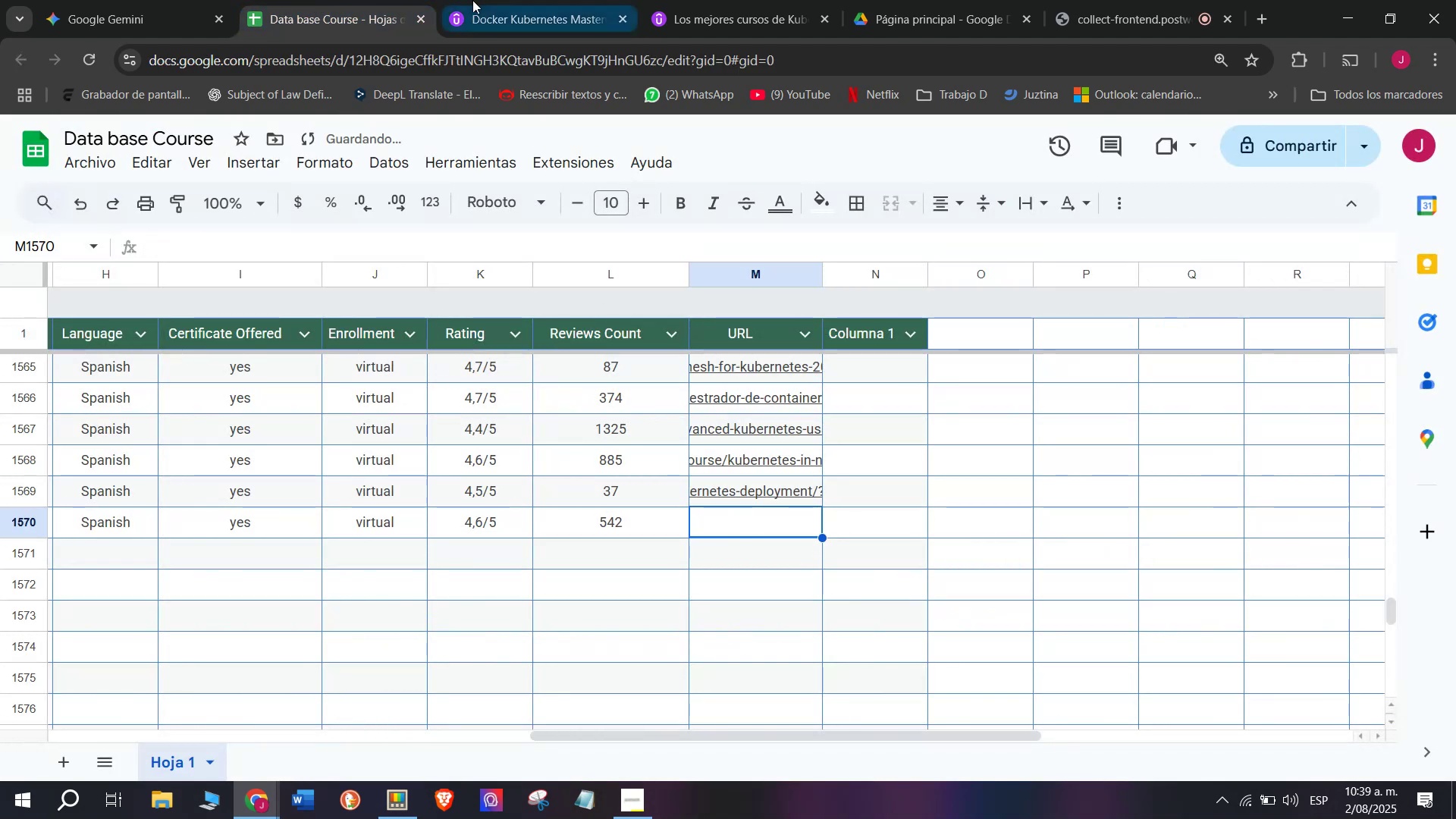 
left_click([468, 0])
 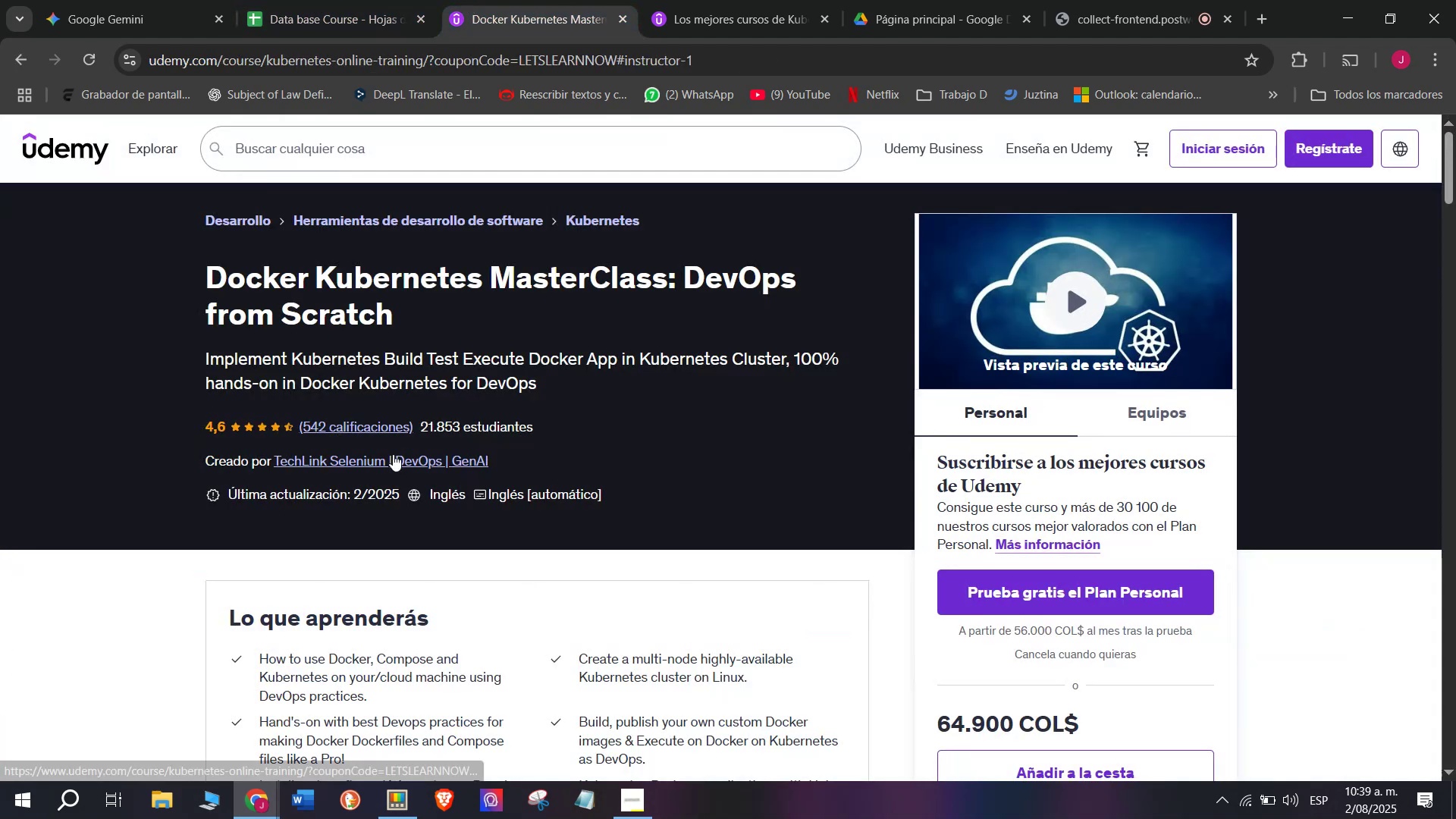 
left_click([389, 454])
 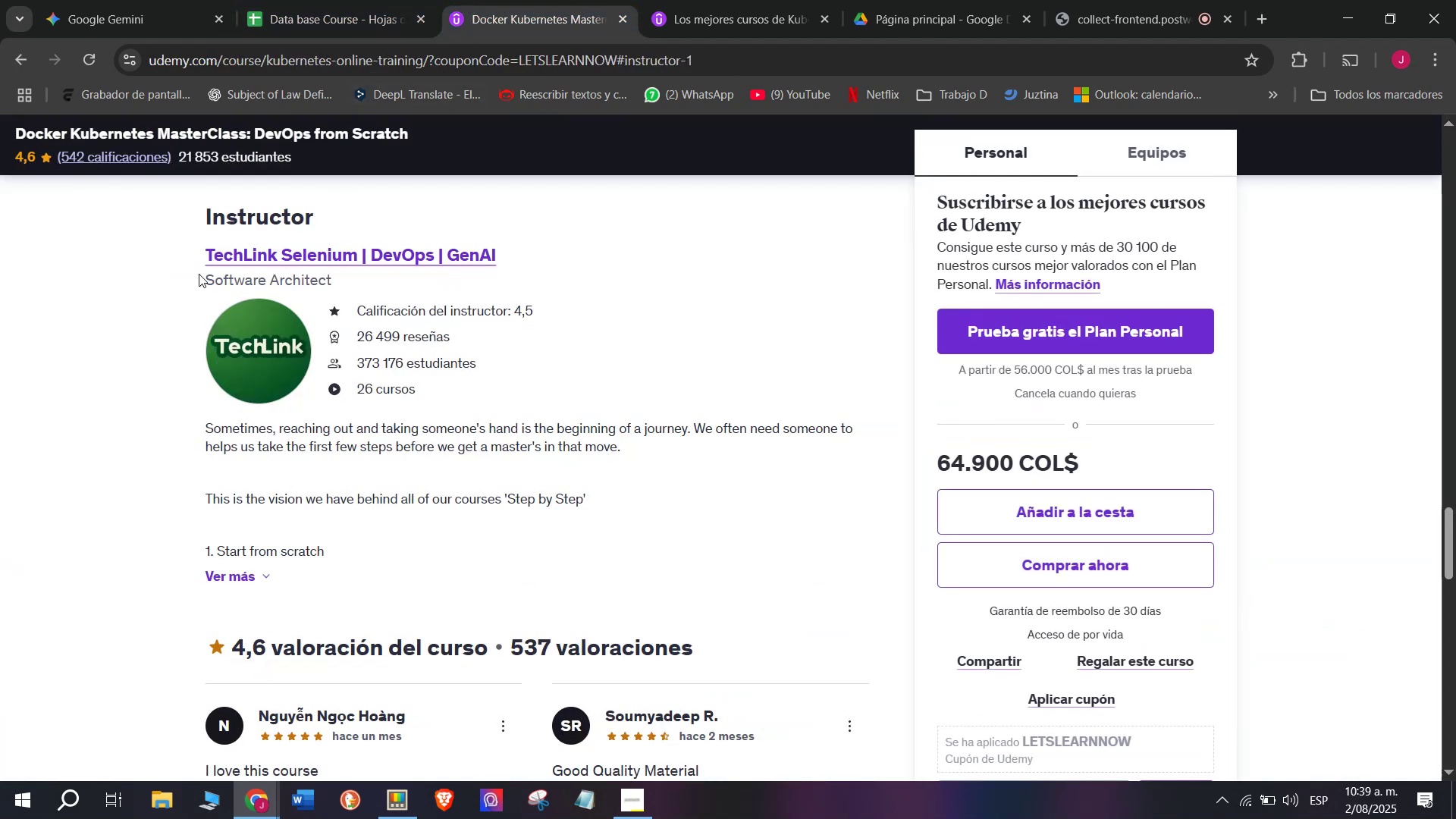 
left_click_drag(start_coordinate=[177, 256], to_coordinate=[531, 232])
 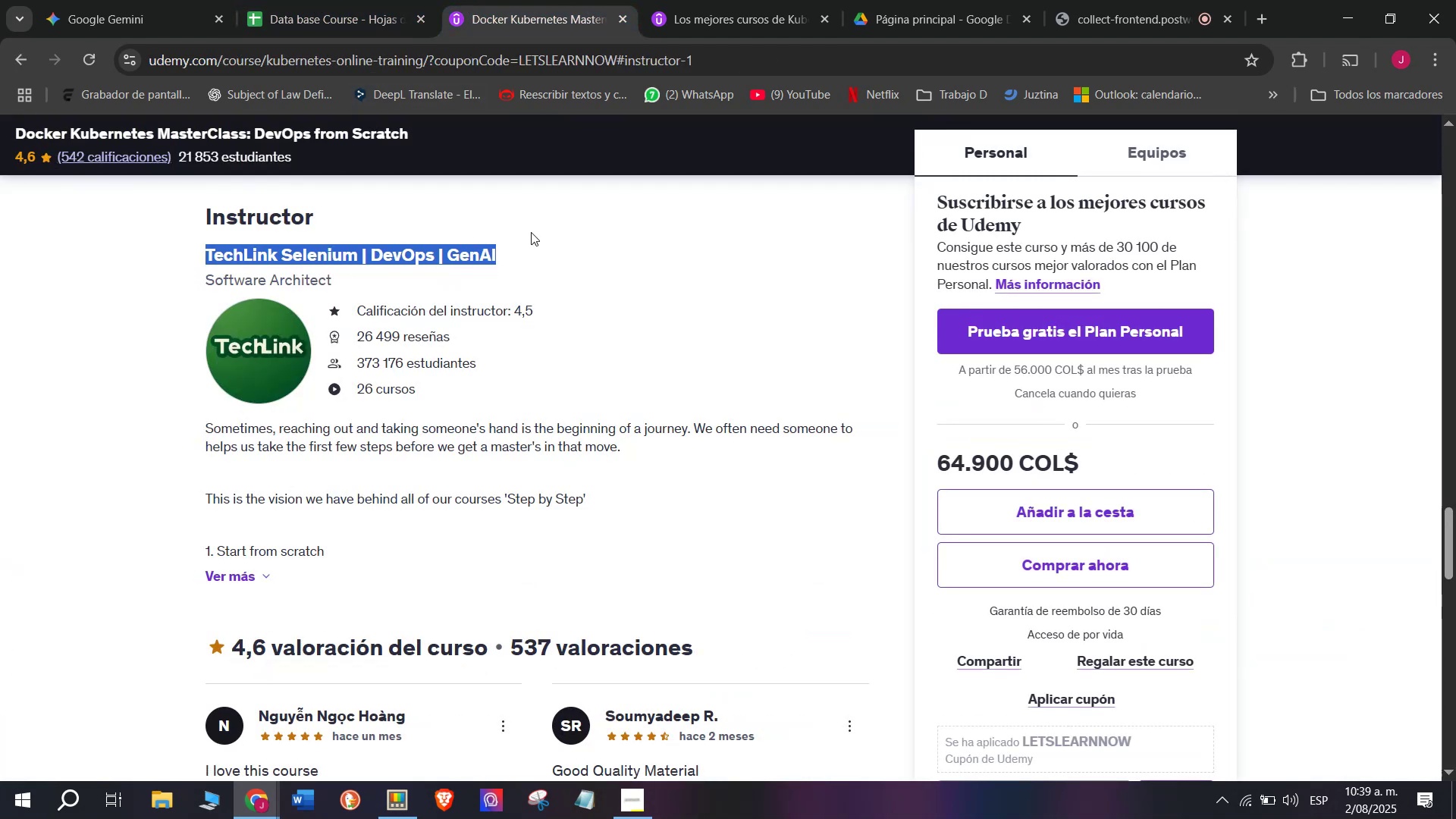 
key(Break)
 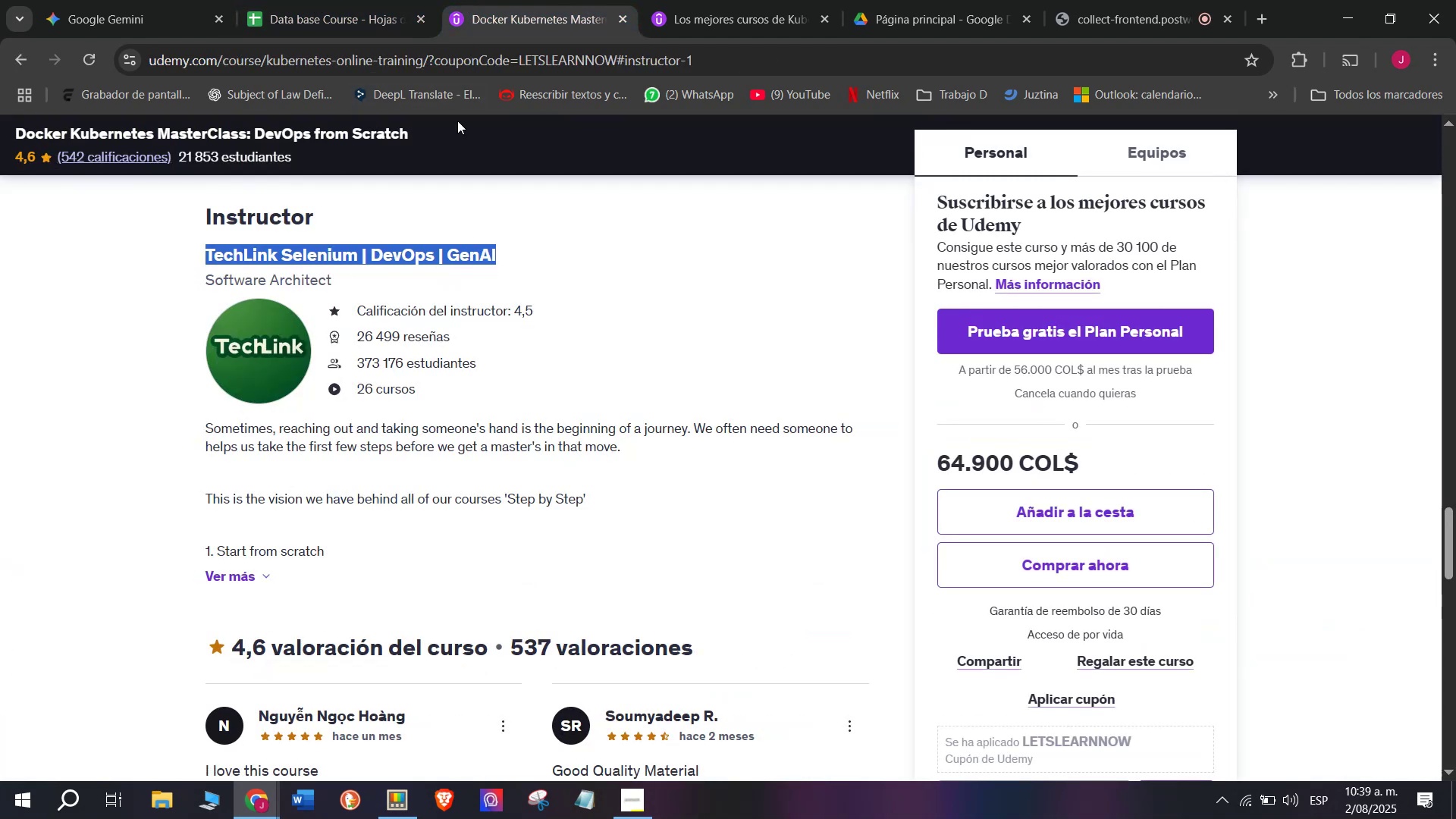 
key(Control+ControlLeft)
 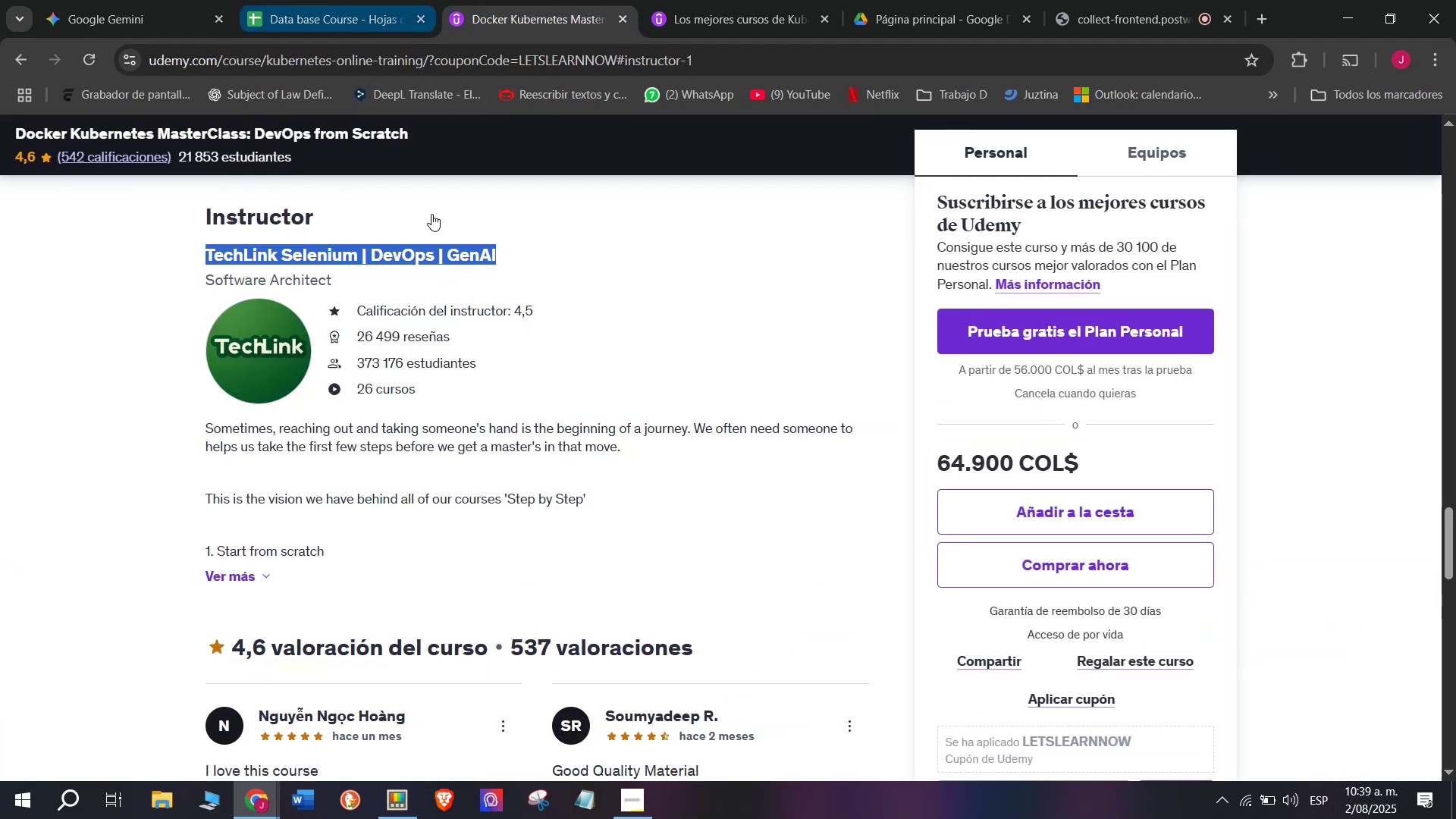 
key(Control+C)
 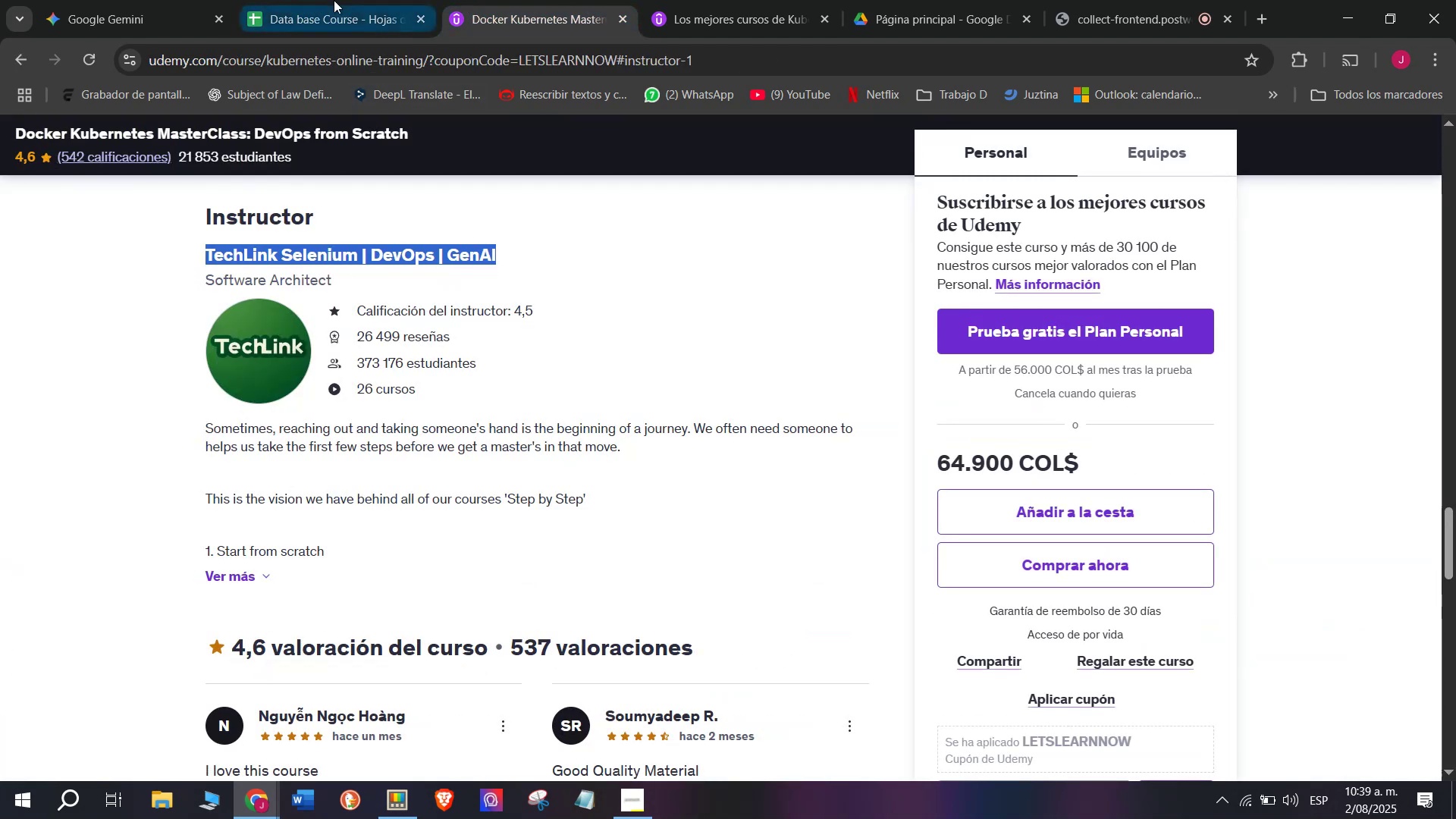 
left_click([334, 0])
 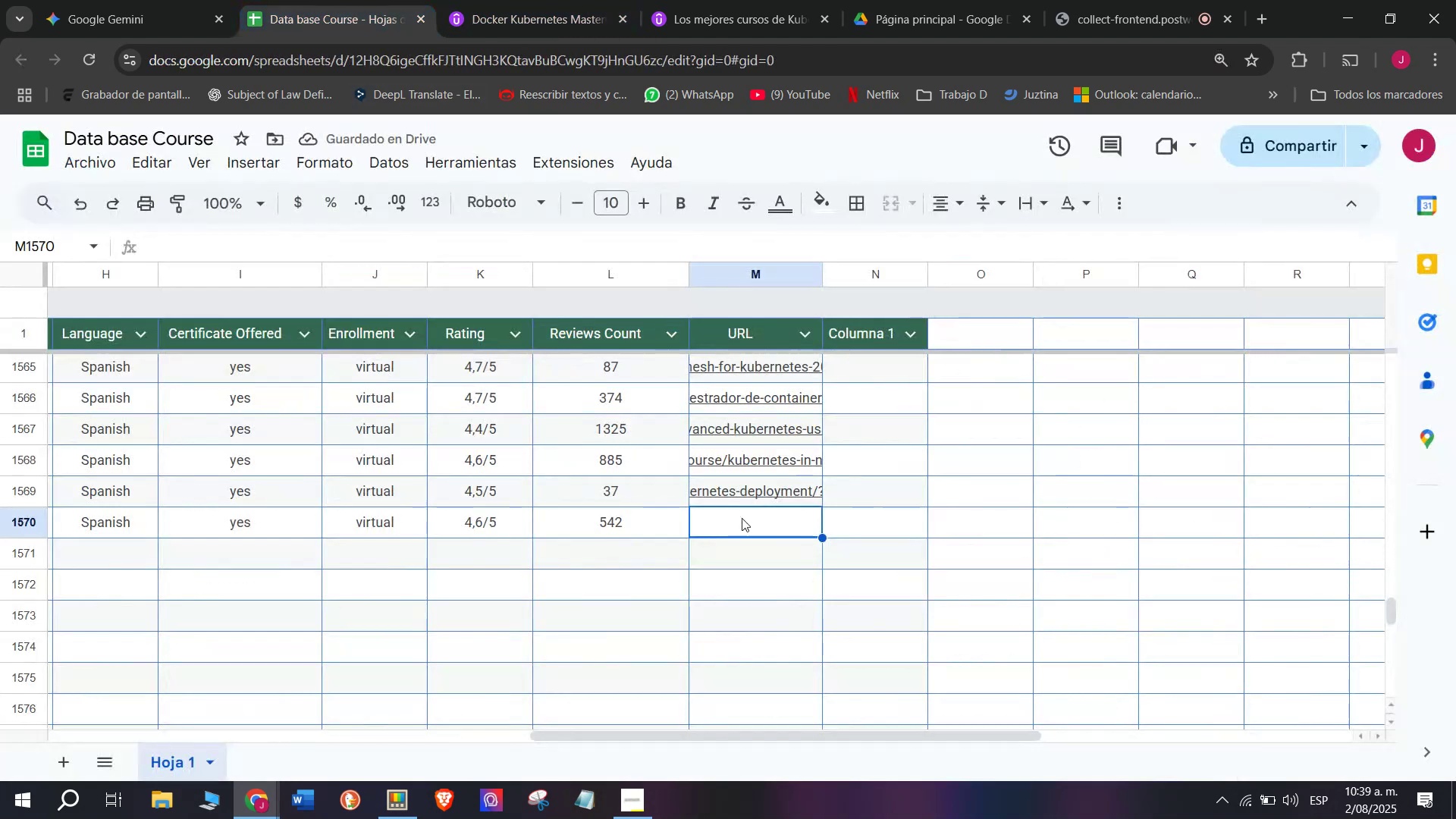 
key(Z)
 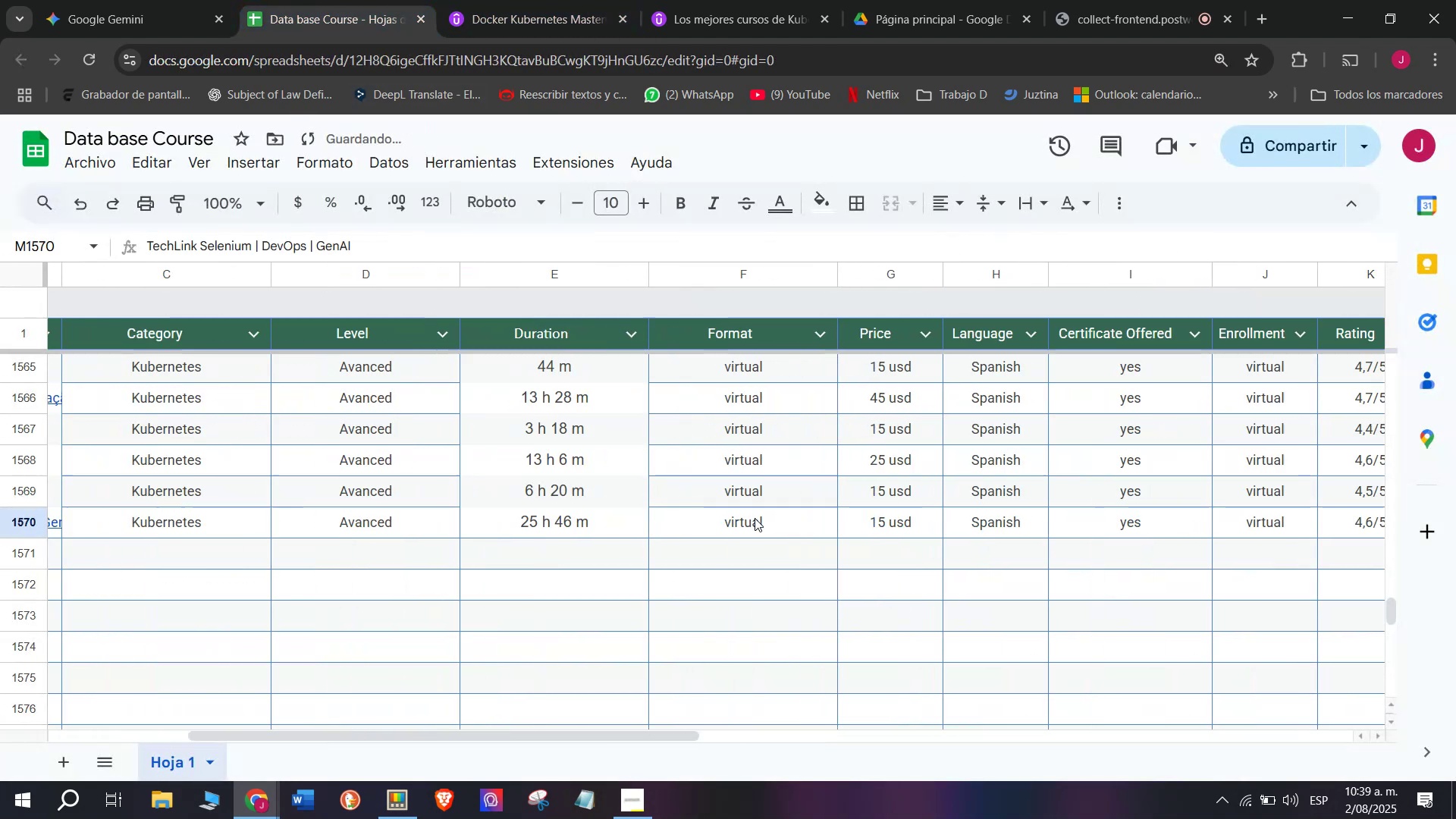 
key(Control+ControlLeft)
 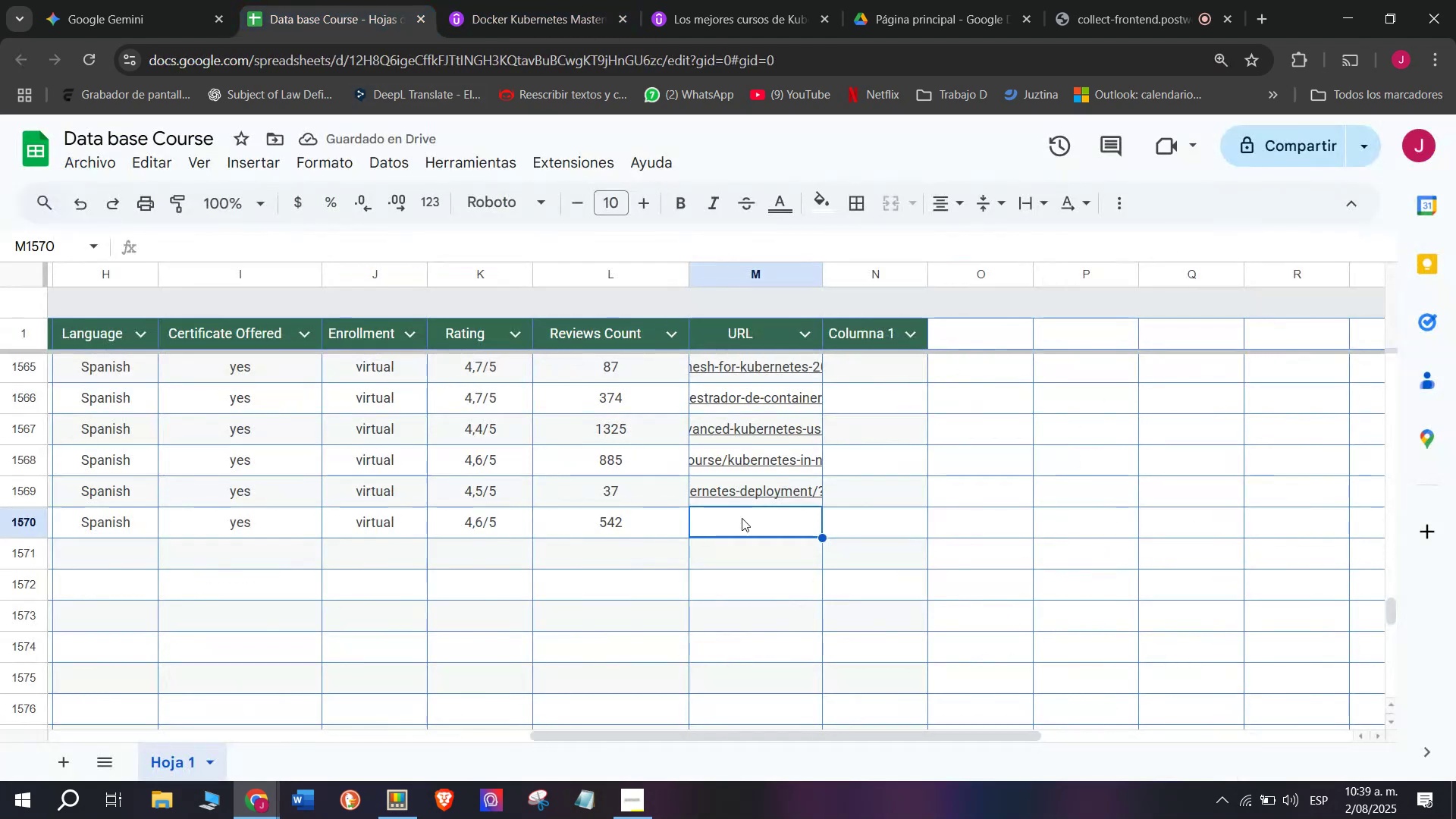 
key(Control+V)
 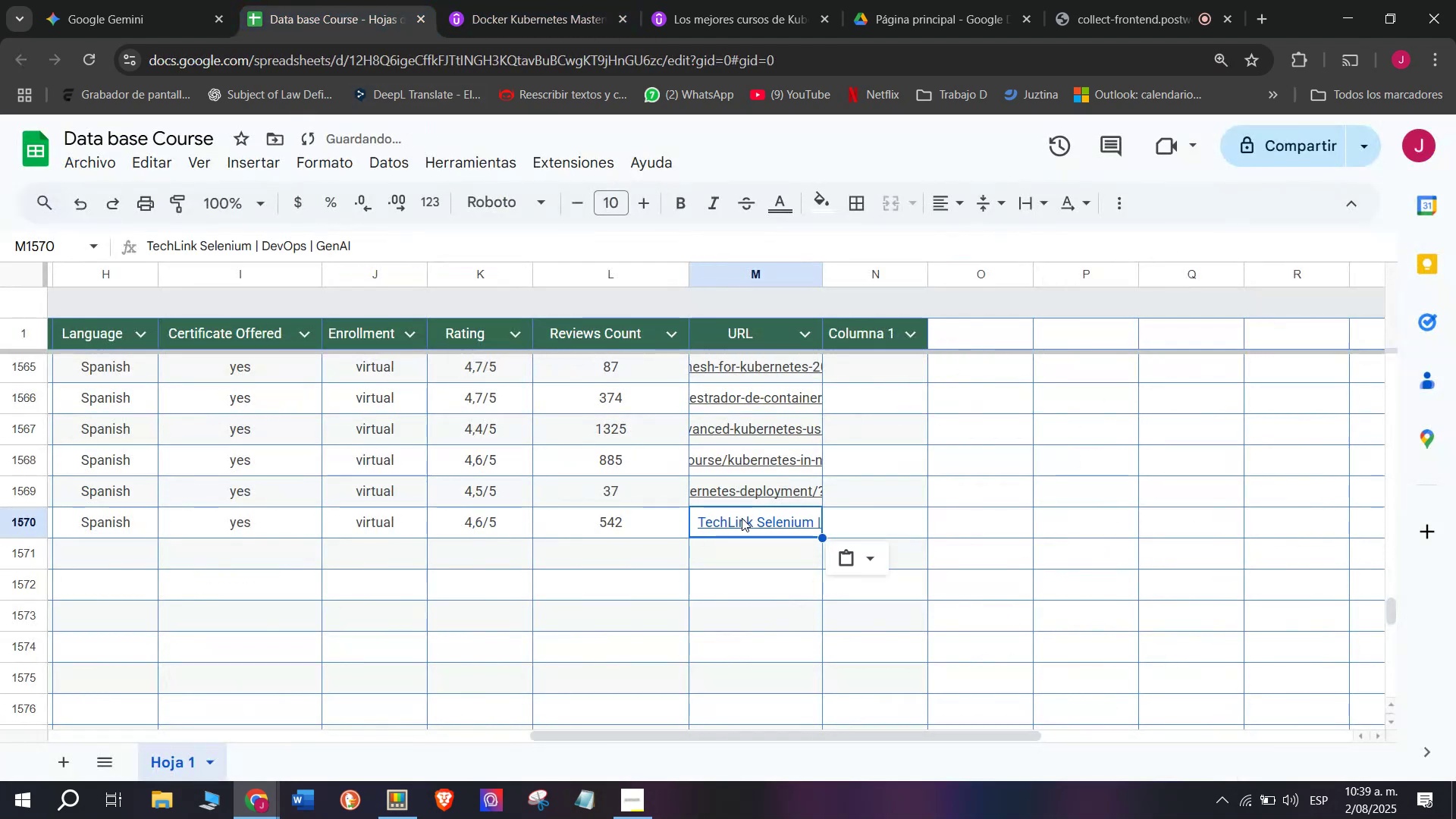 
scroll: coordinate [713, 510], scroll_direction: none, amount: 0.0
 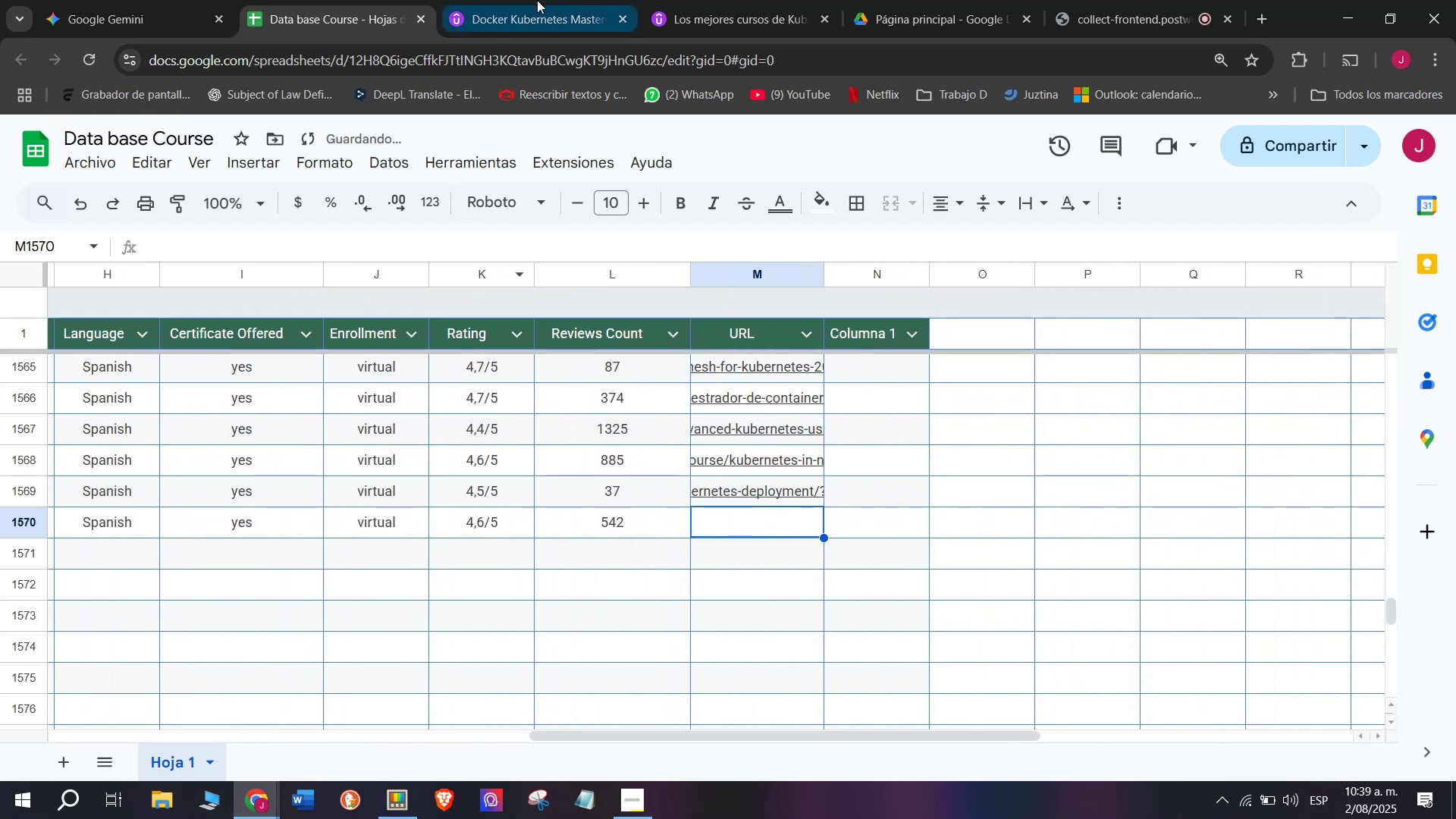 
key(Control+Shift+ControlLeft)
 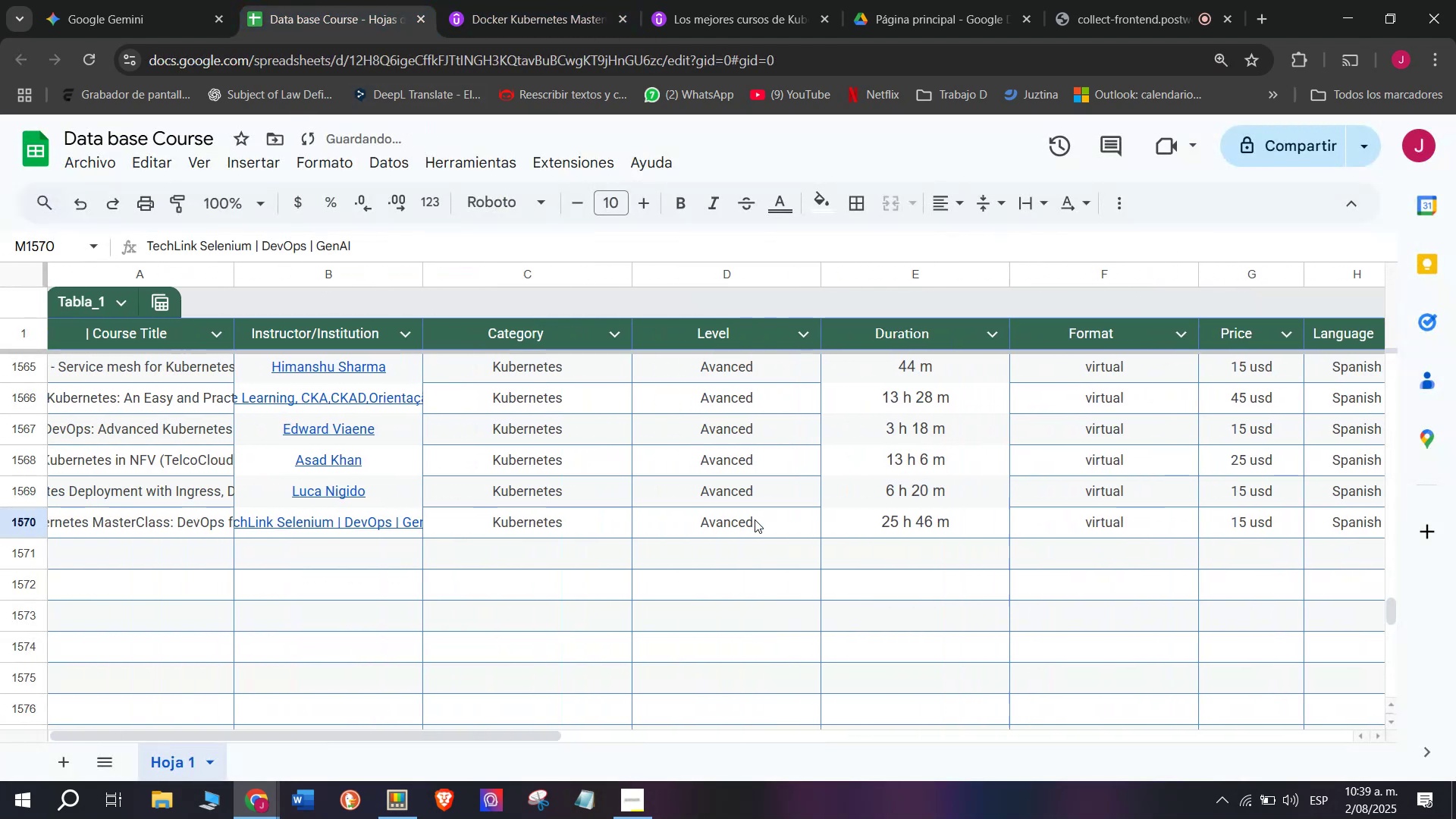 
key(Shift+ShiftLeft)
 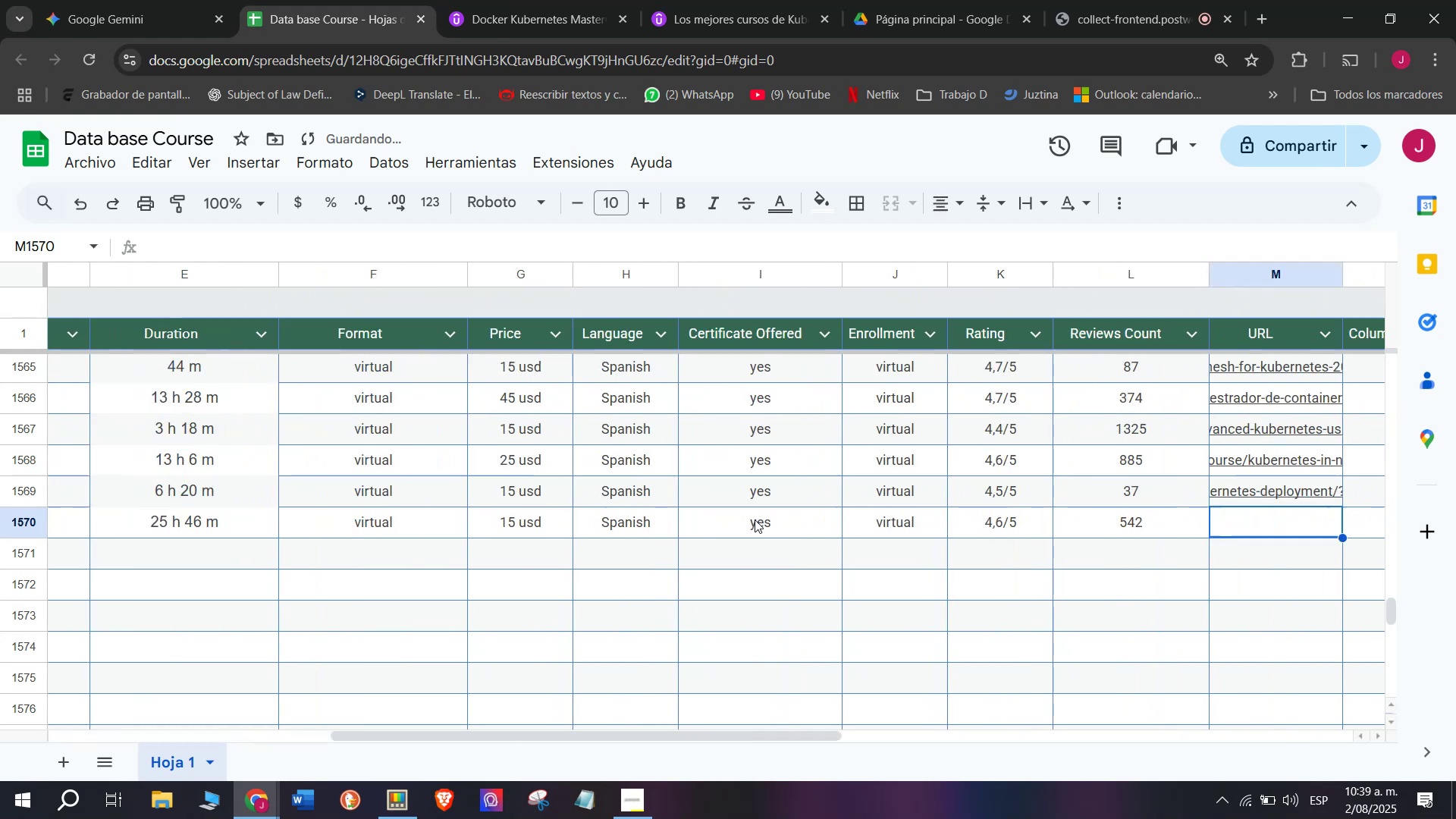 
key(Control+Shift+Z)
 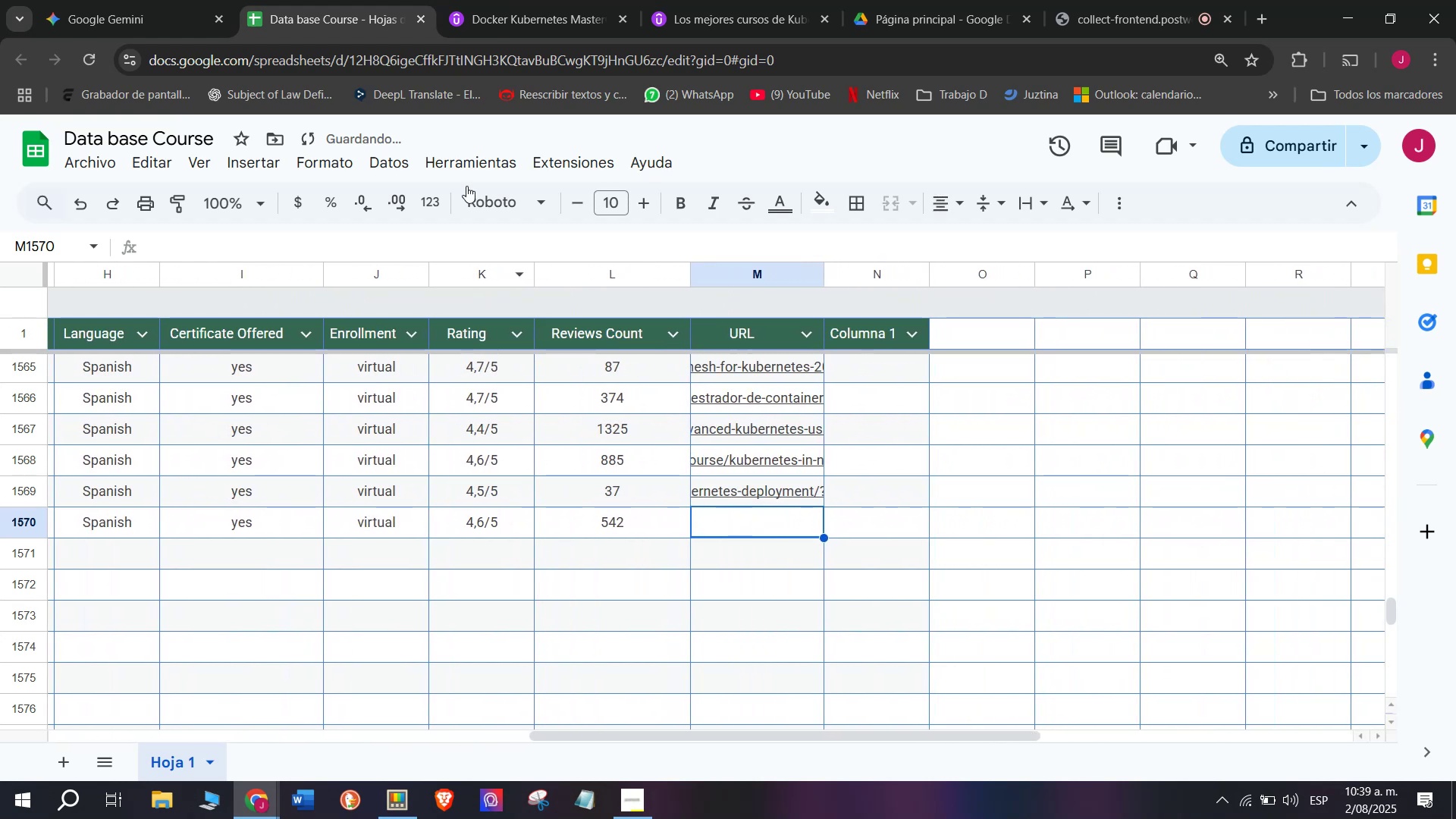 
left_click([537, 0])
 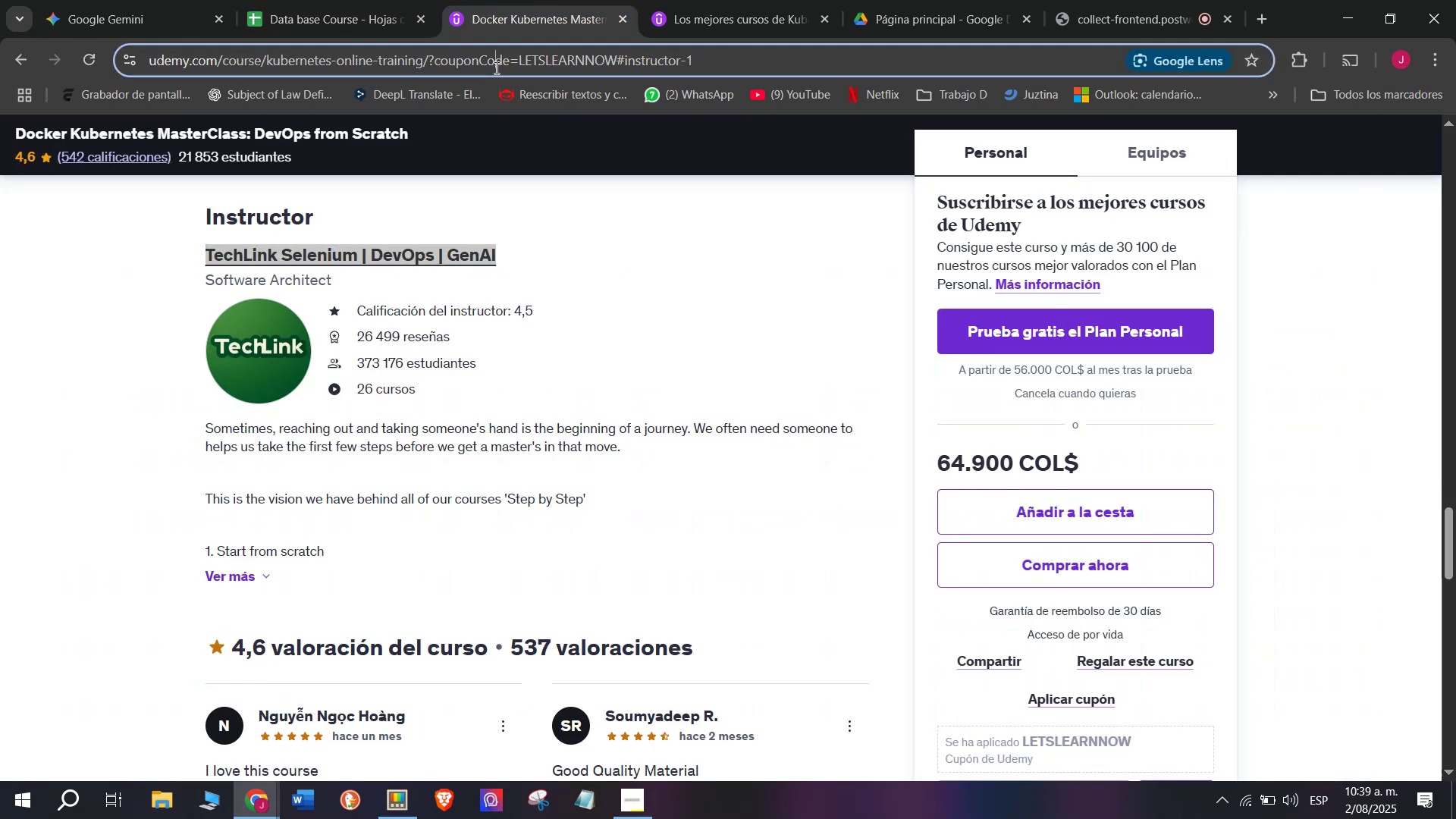 
triple_click([495, 67])
 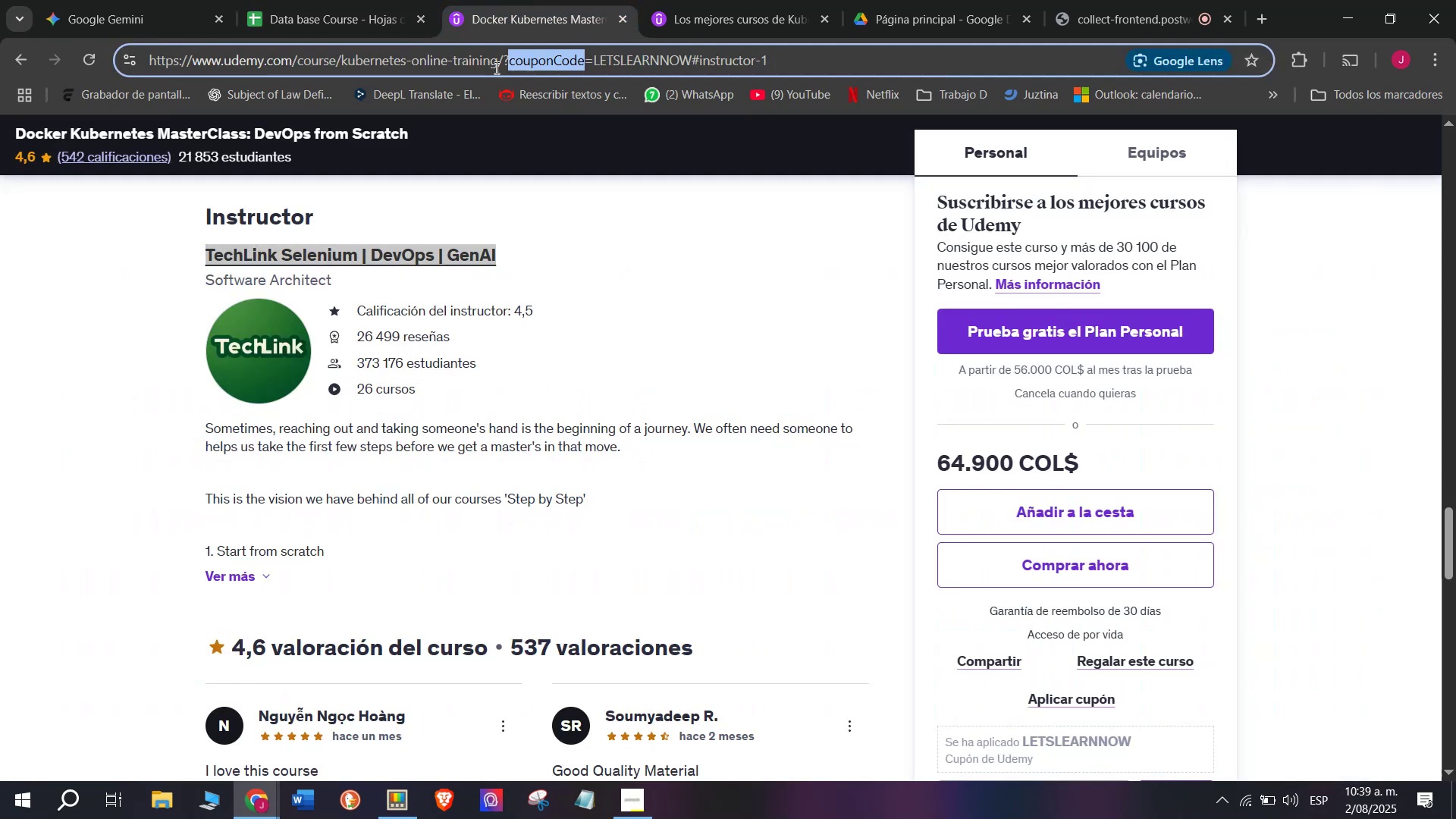 
triple_click([495, 67])
 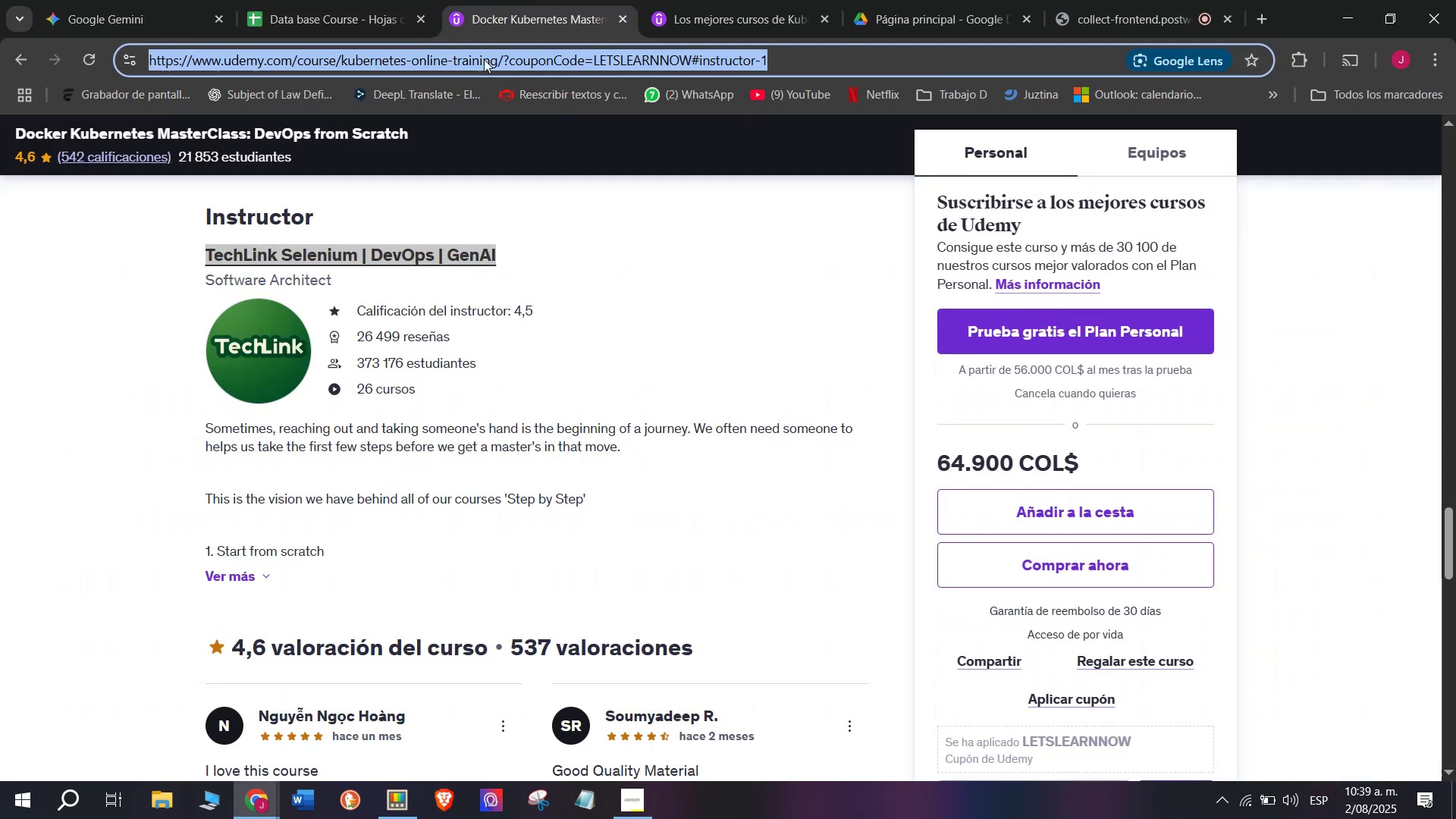 
key(Break)
 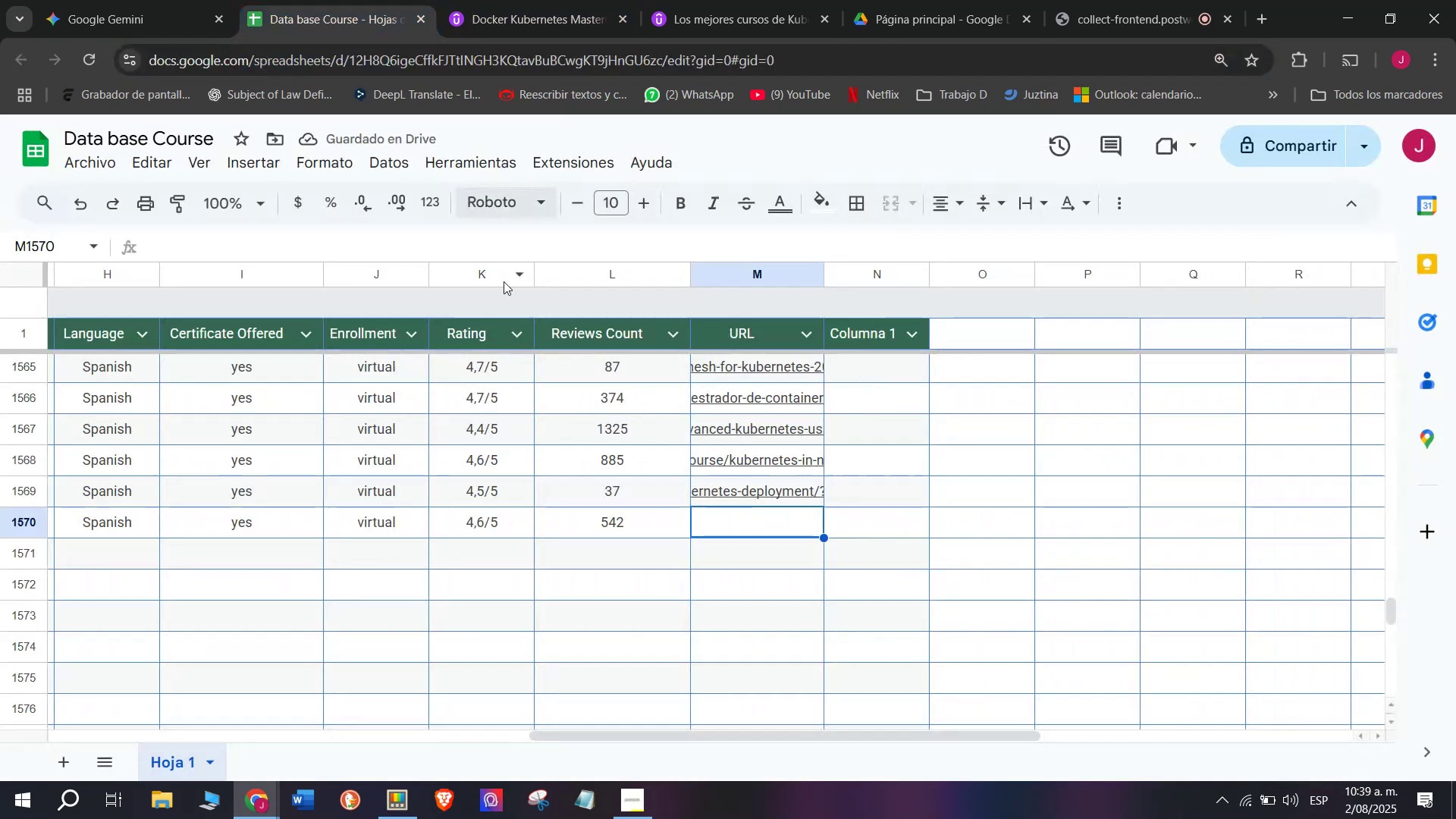 
key(Control+ControlLeft)
 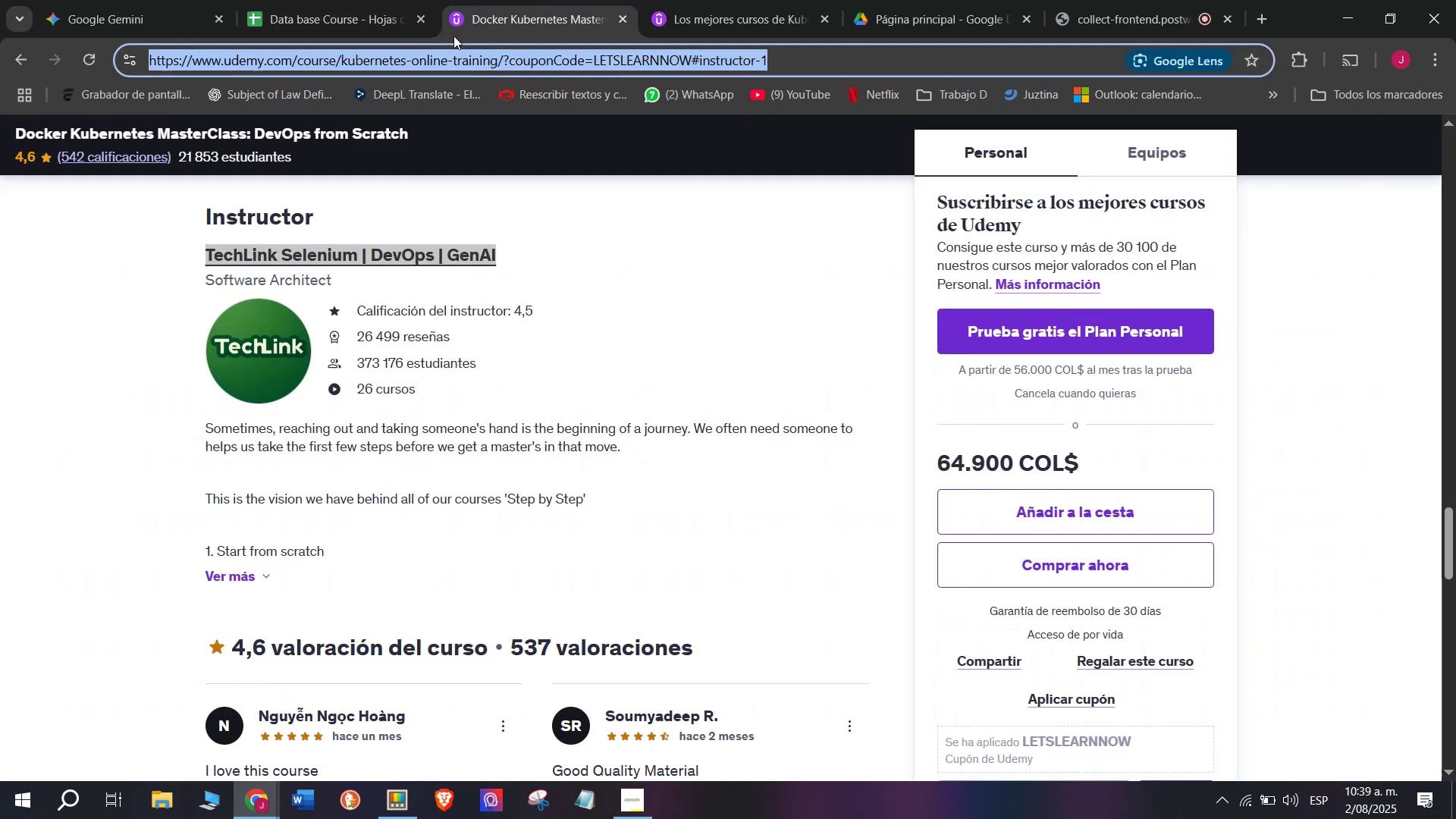 
key(Control+C)
 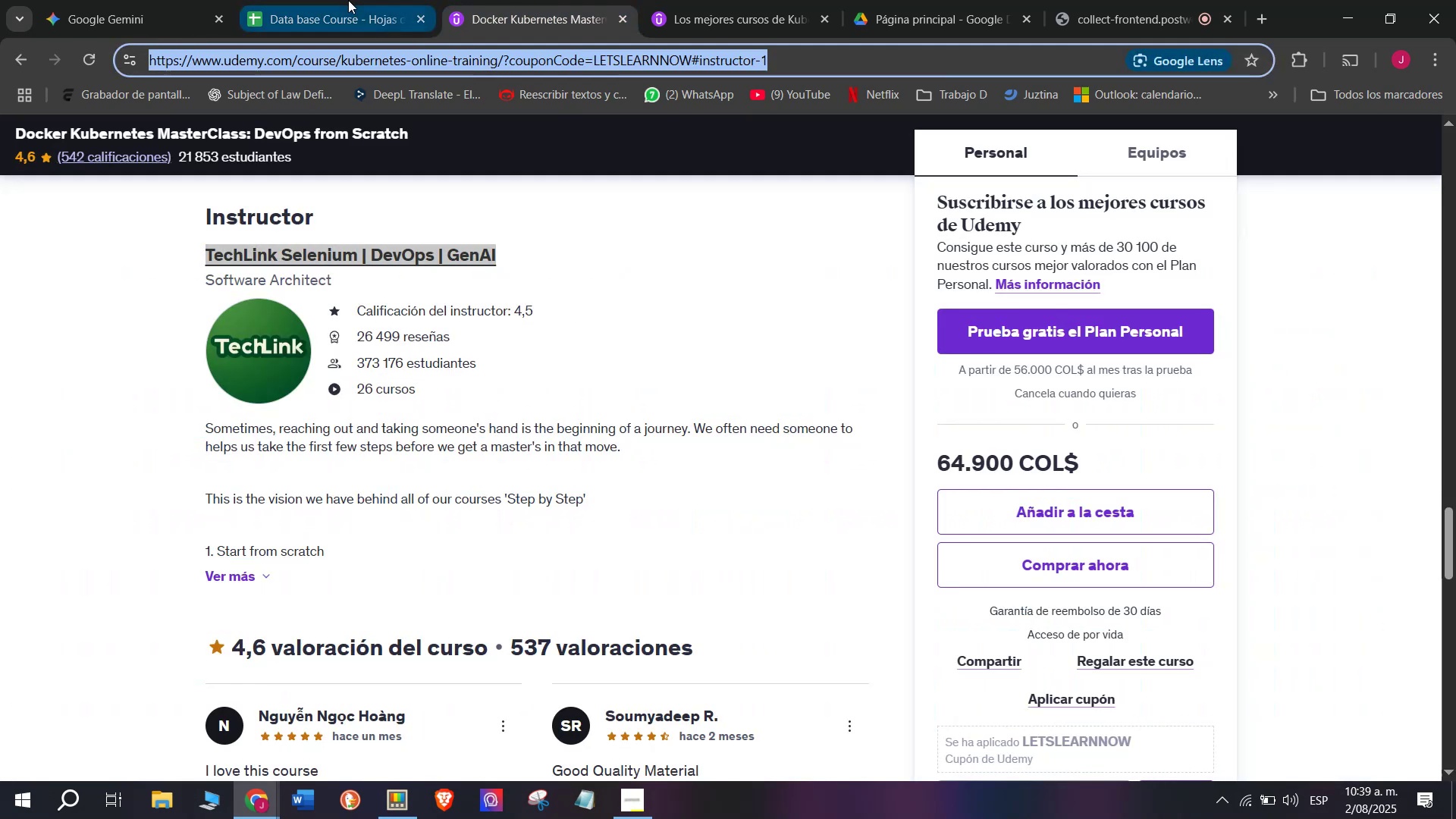 
triple_click([348, 0])
 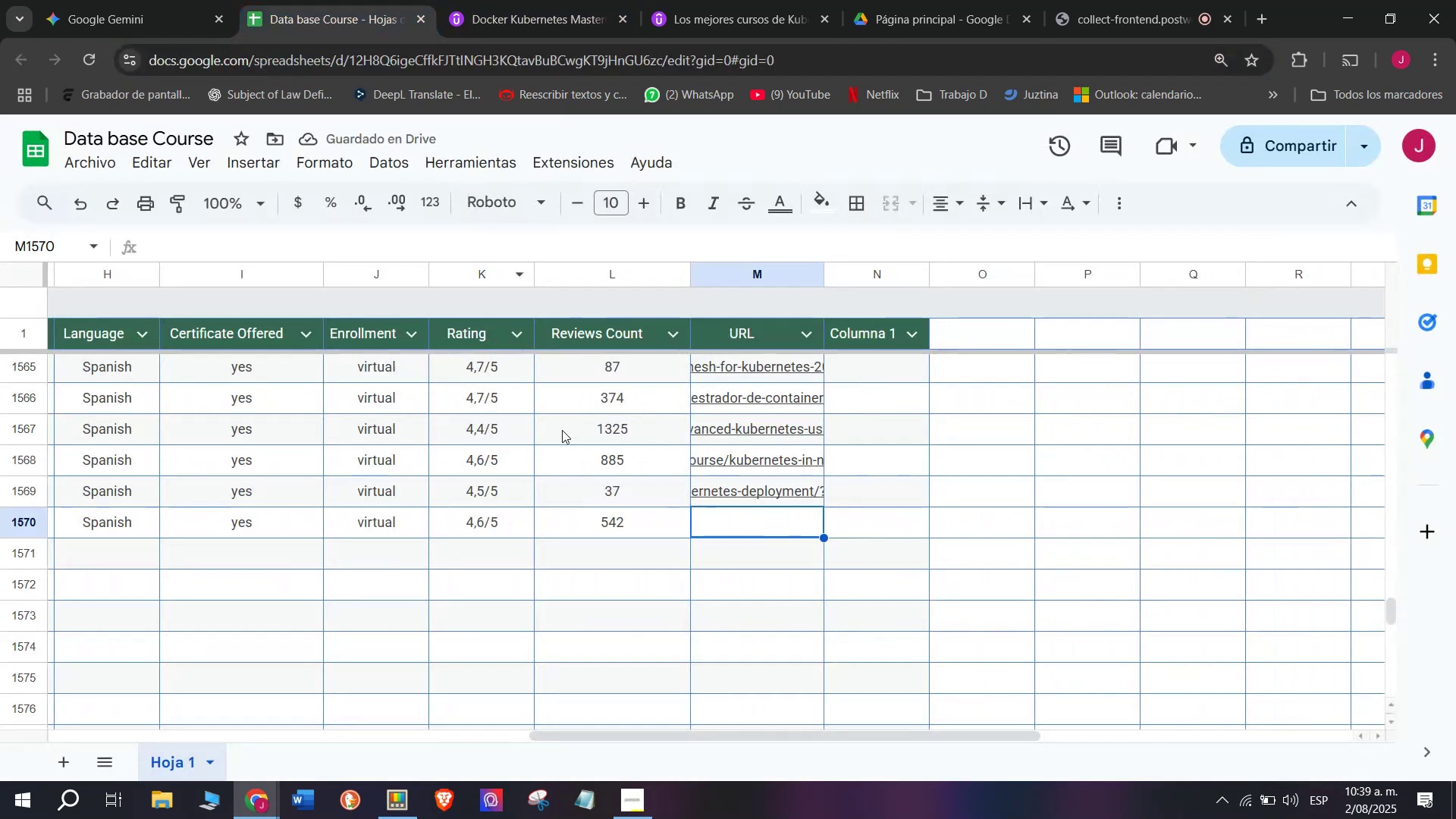 
key(Control+ControlLeft)
 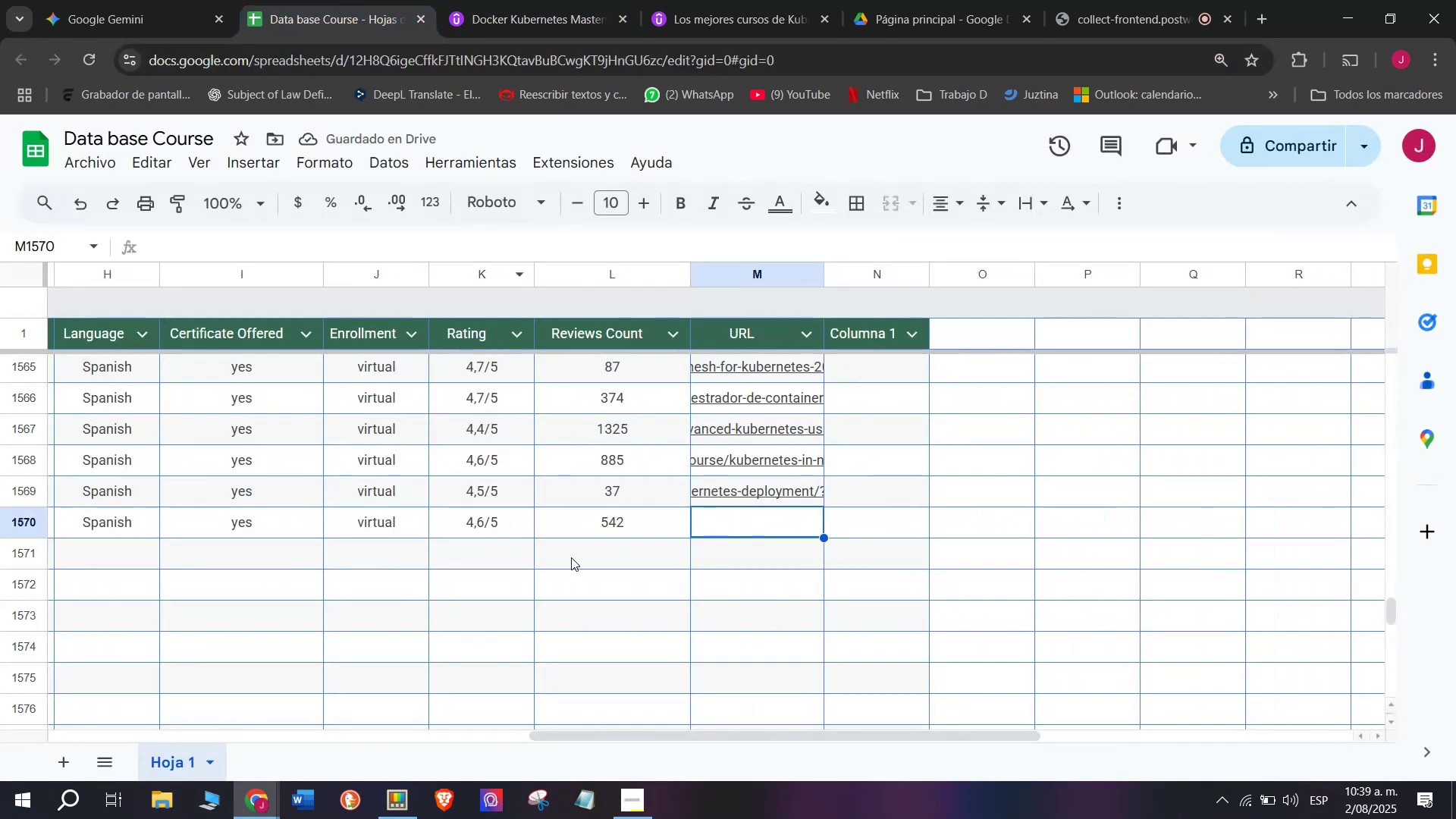 
key(Z)
 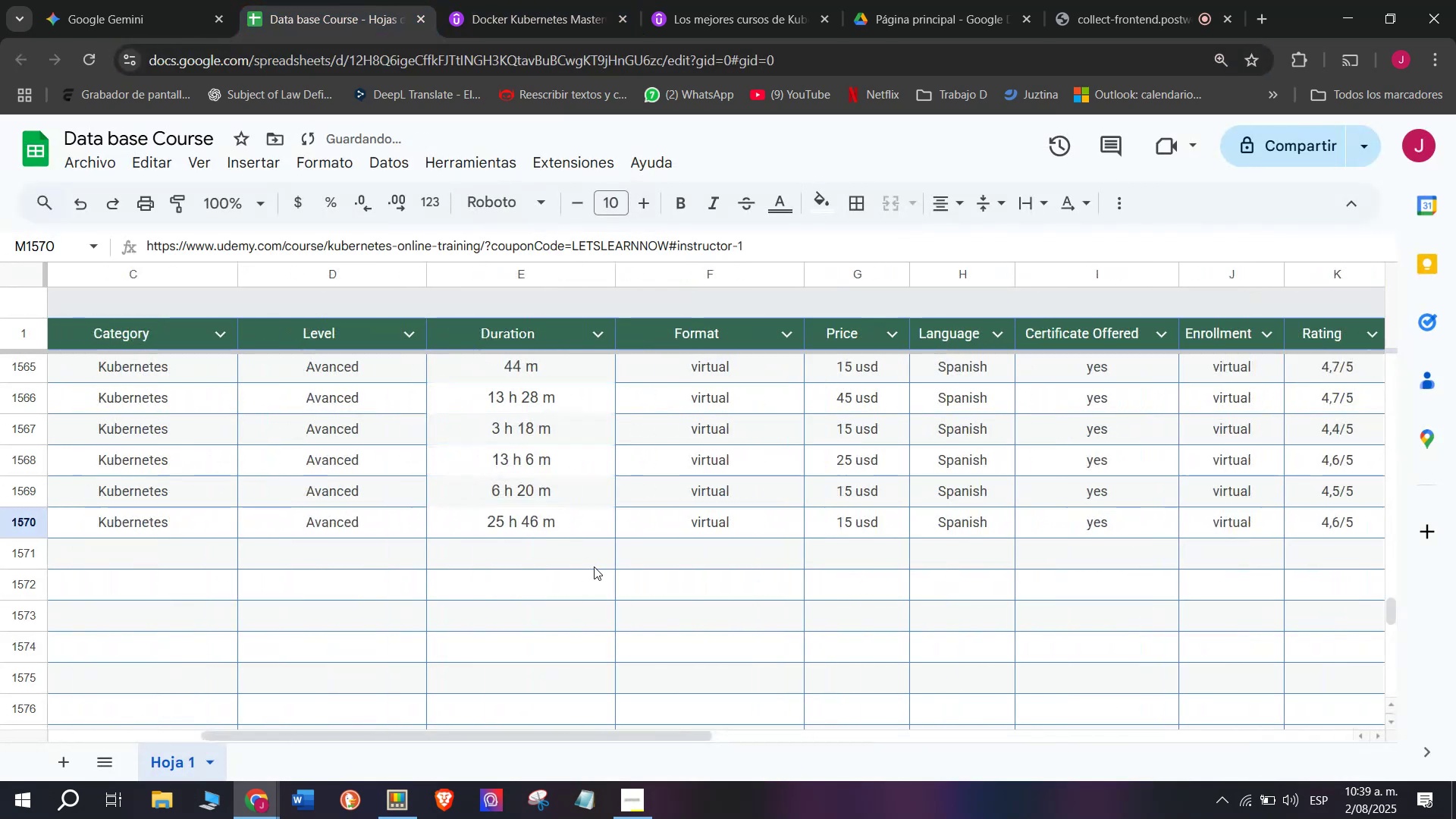 
key(Control+V)
 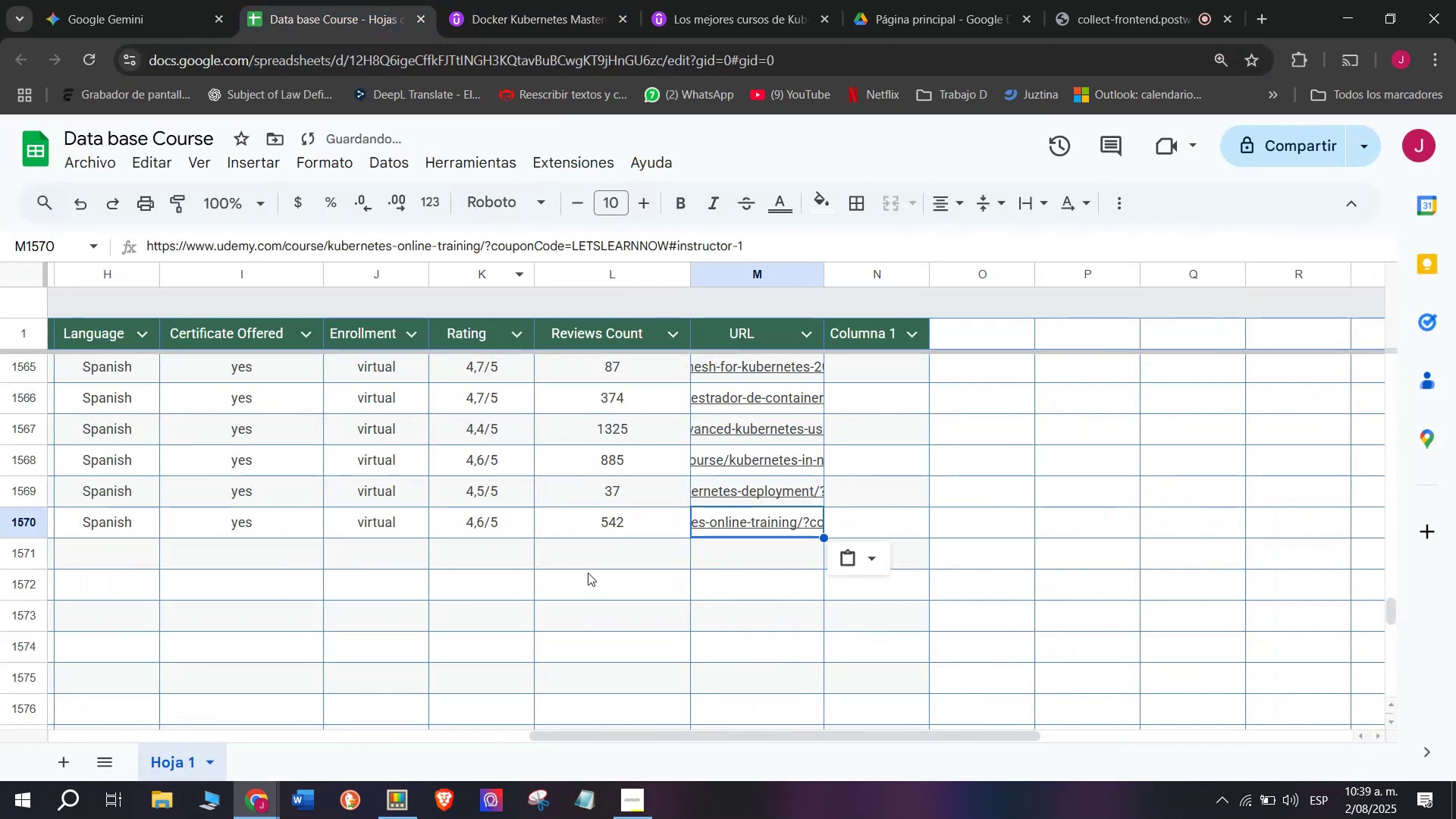 
scroll: coordinate [243, 547], scroll_direction: up, amount: 3.0
 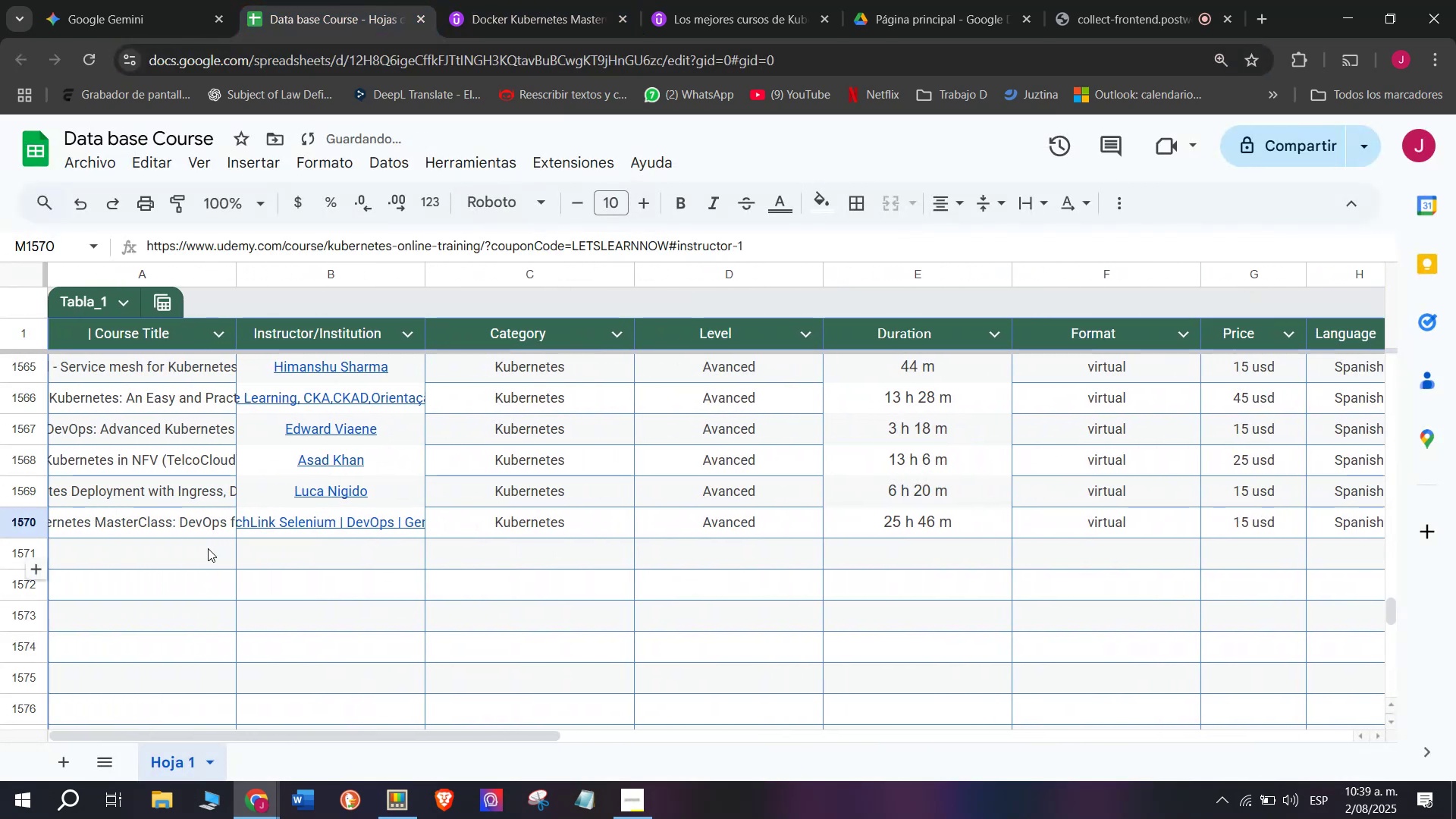 
left_click([208, 548])
 